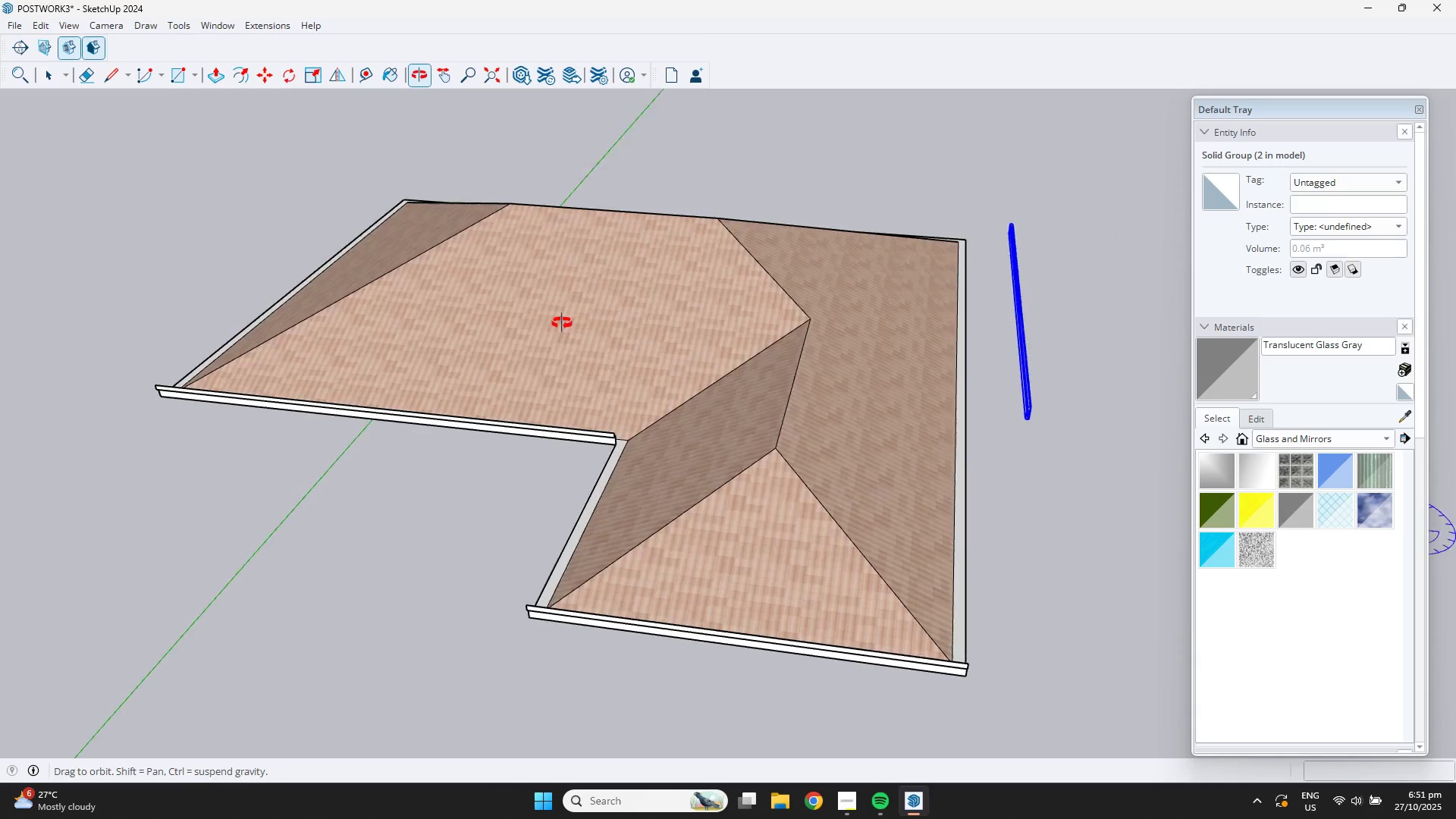 
hold_key(key=ShiftLeft, duration=0.41)
 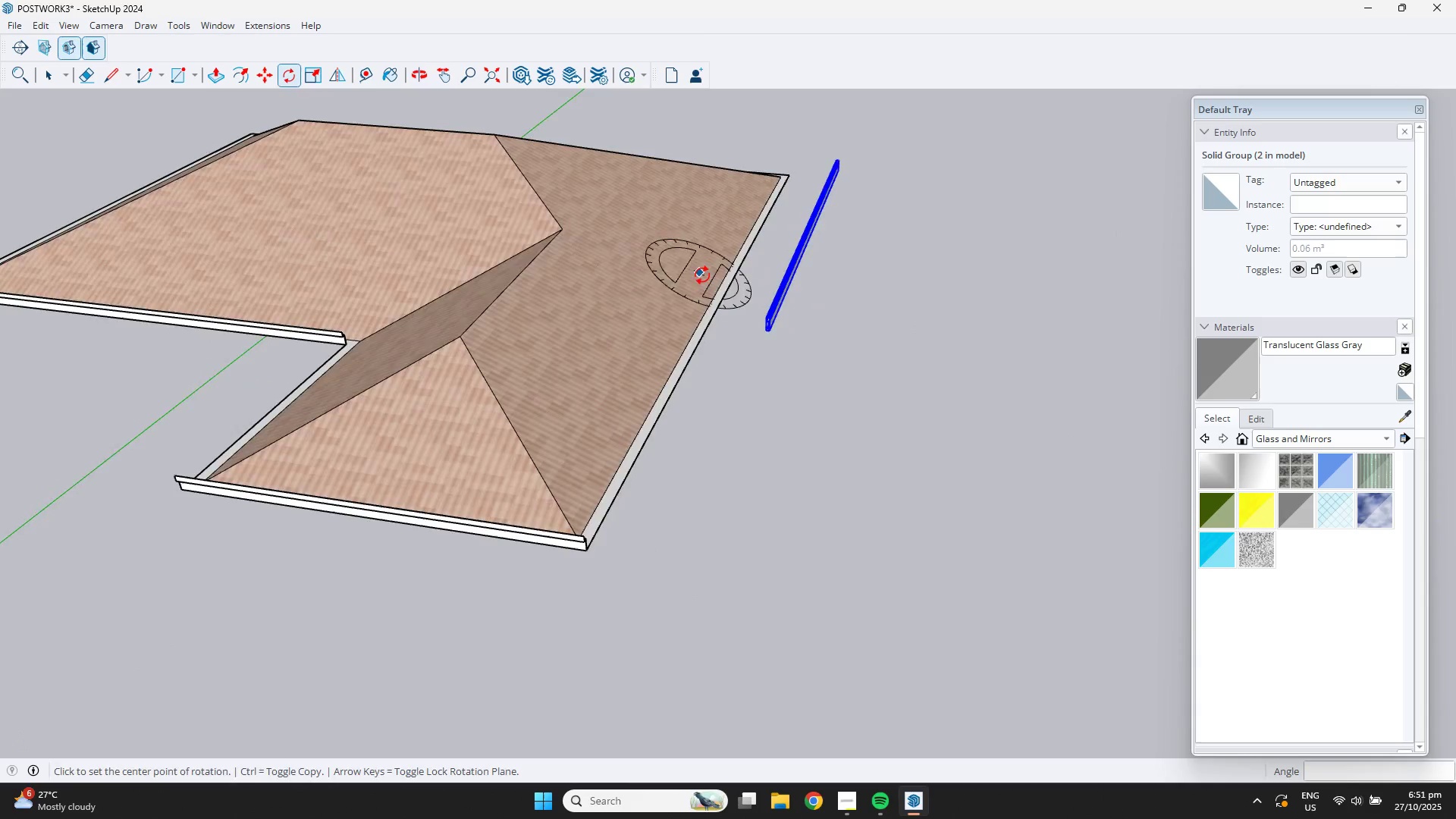 
scroll: coordinate [744, 296], scroll_direction: up, amount: 5.0
 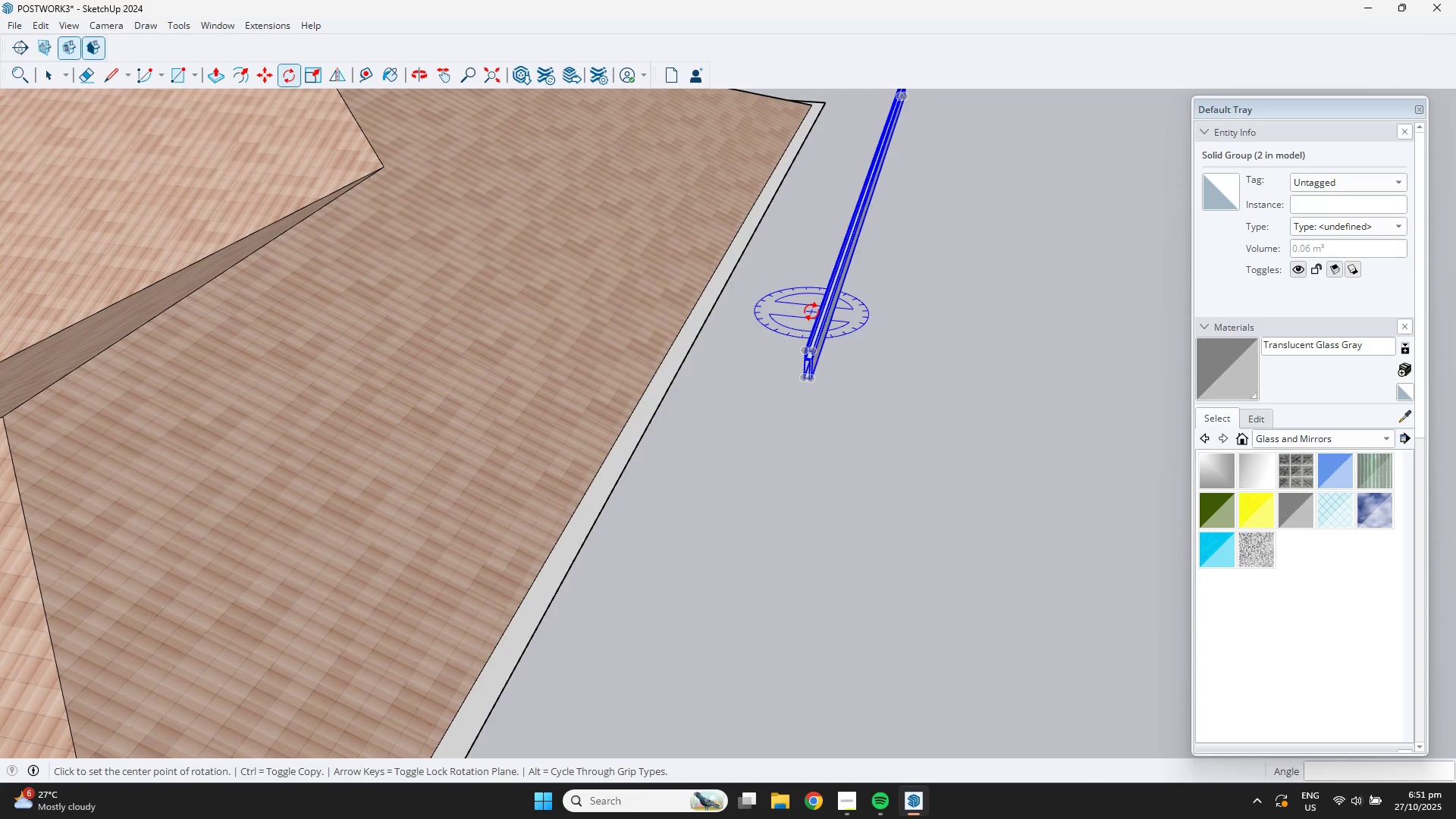 
key(M)
 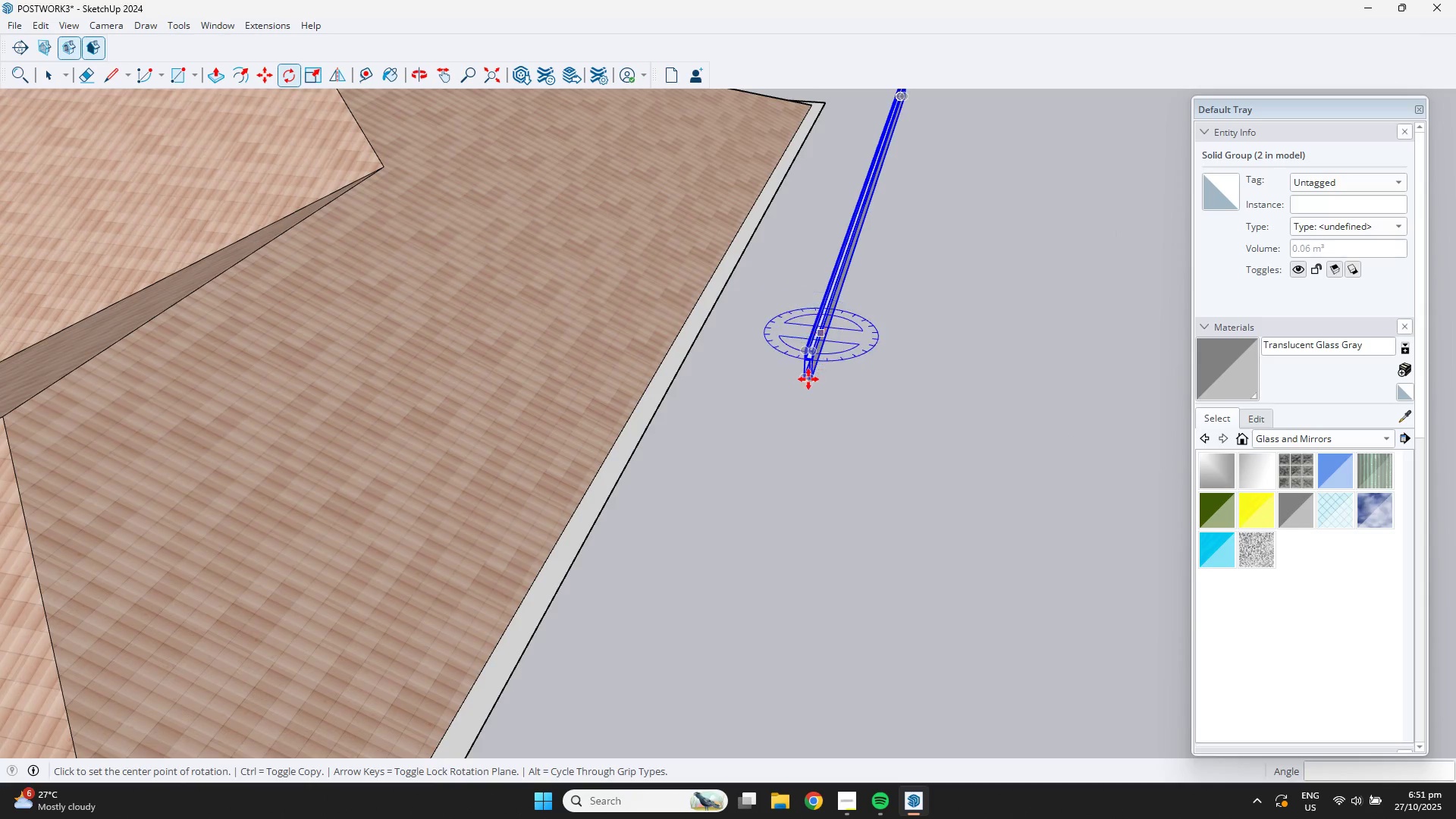 
scroll: coordinate [805, 395], scroll_direction: up, amount: 6.0
 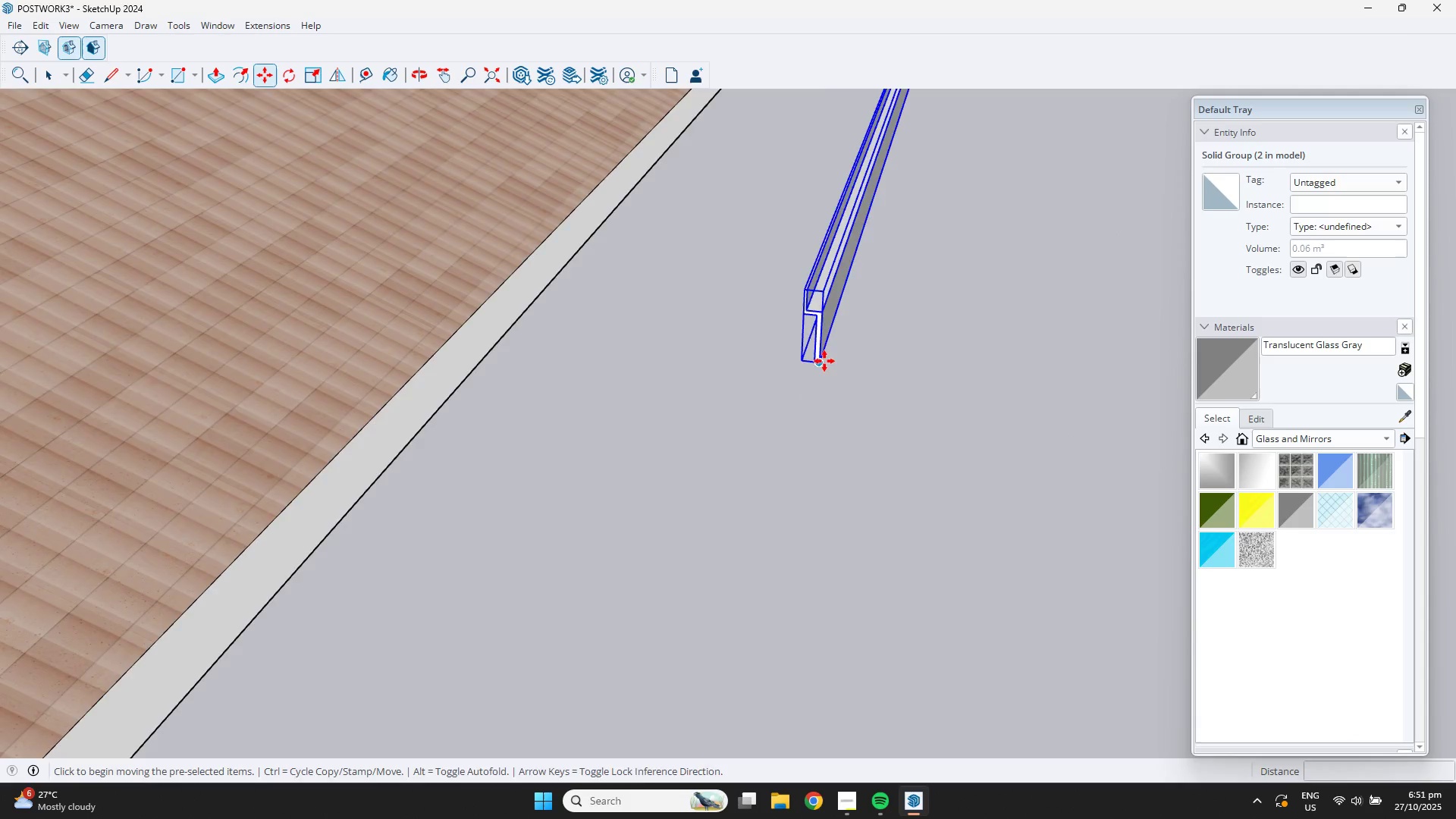 
scroll: coordinate [835, 346], scroll_direction: down, amount: 2.0
 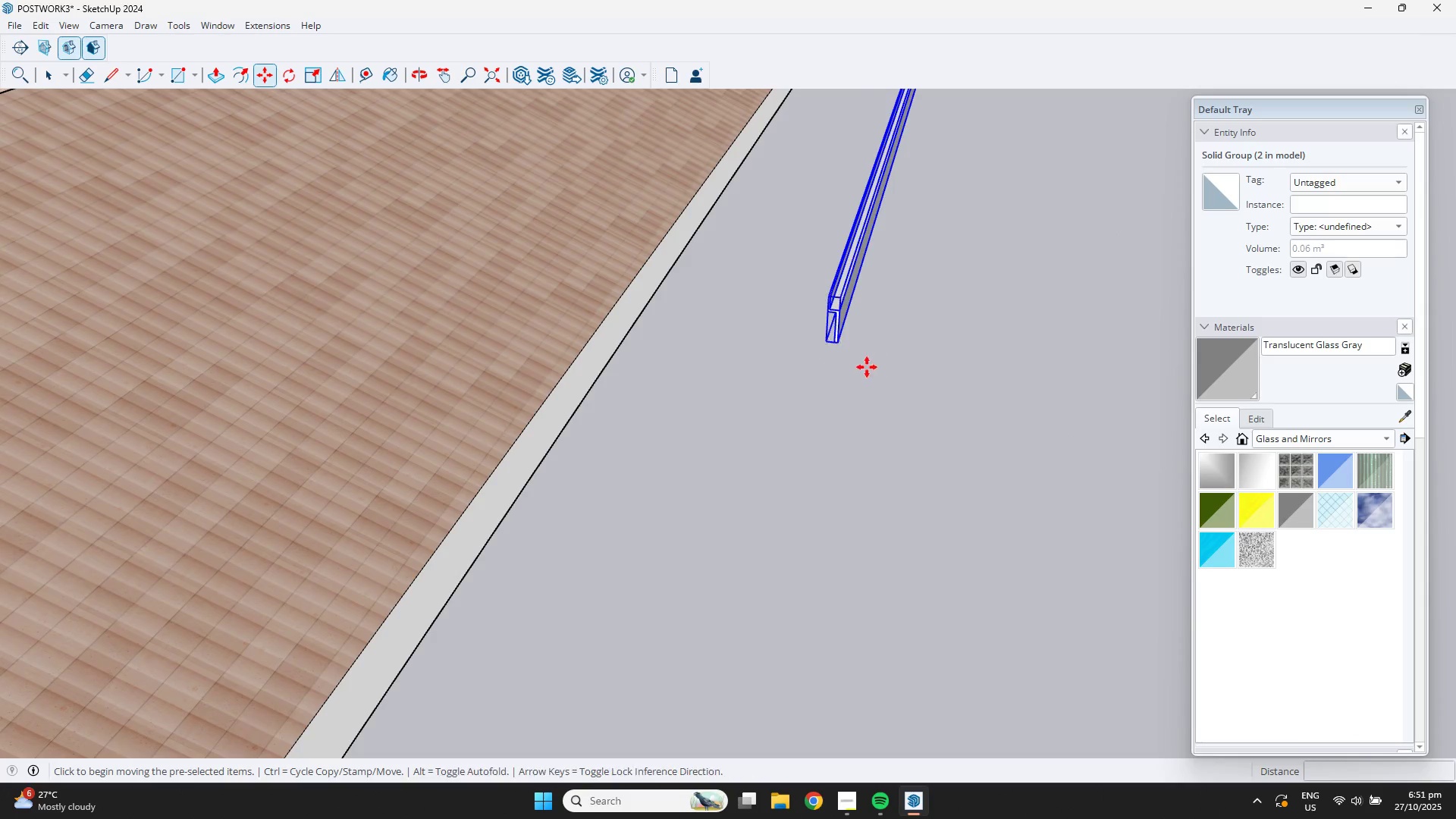 
scroll: coordinate [739, 256], scroll_direction: none, amount: 0.0
 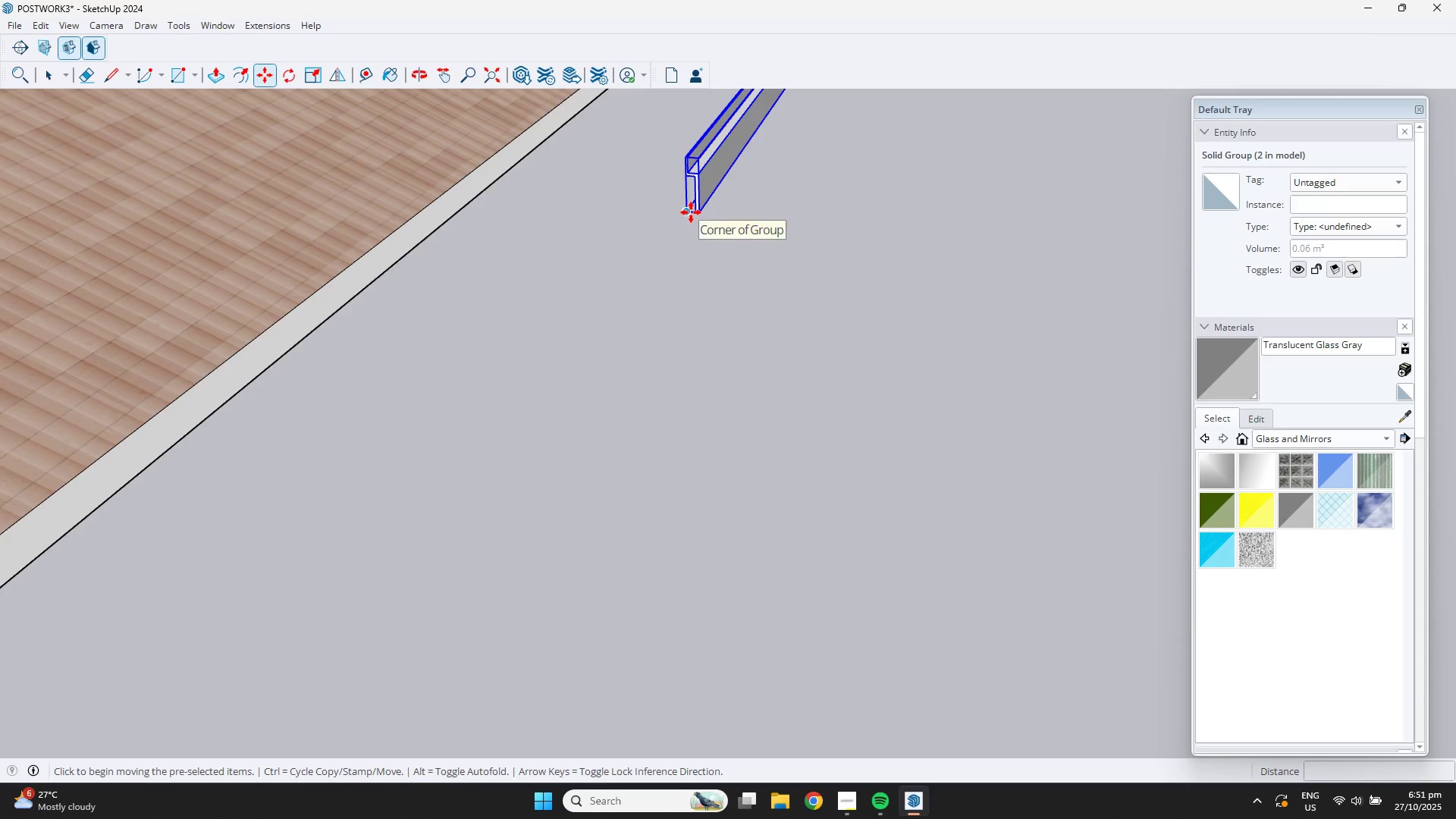 
scroll: coordinate [710, 197], scroll_direction: up, amount: 3.0
 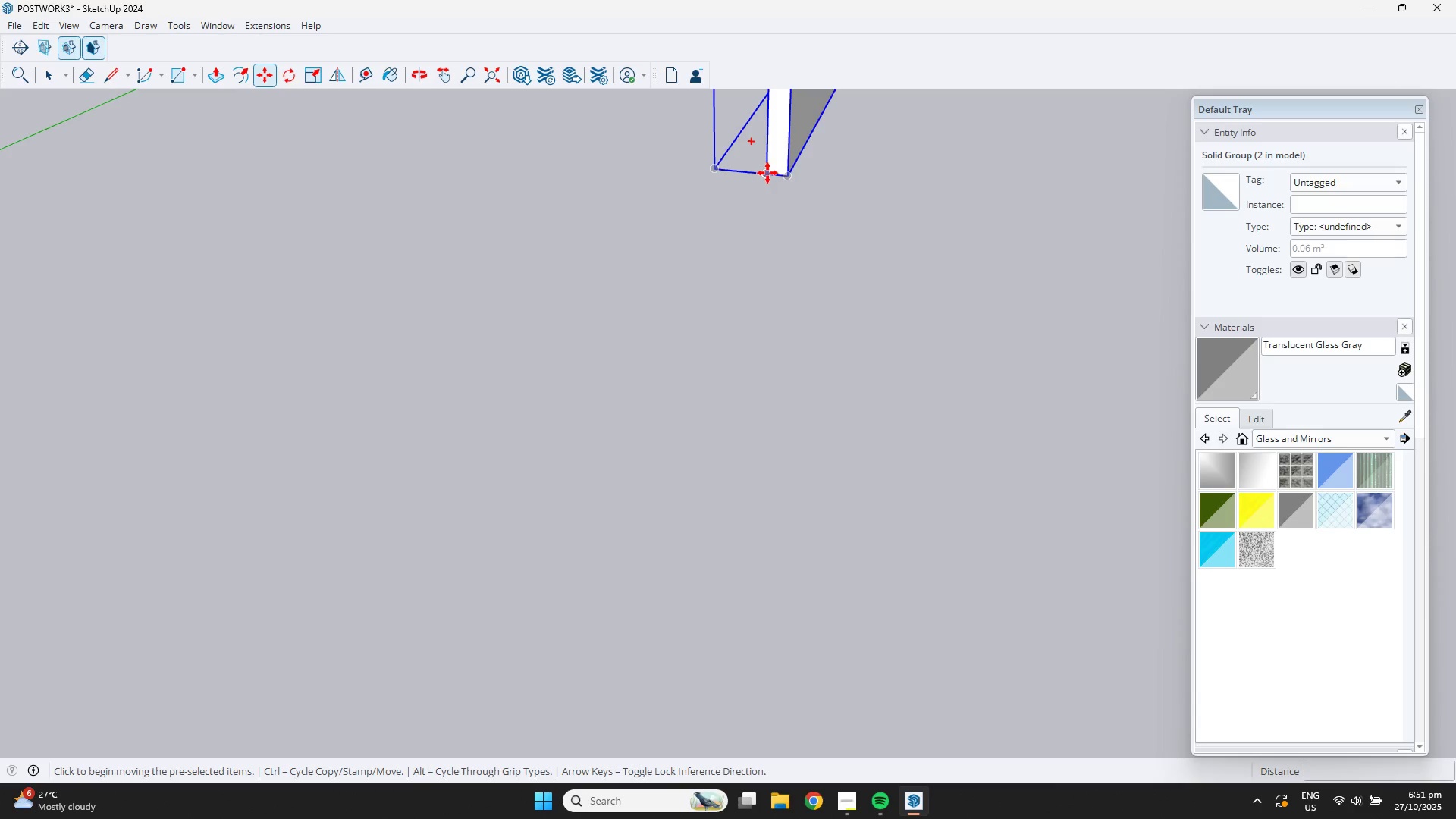 
scroll: coordinate [273, 268], scroll_direction: down, amount: 25.0
 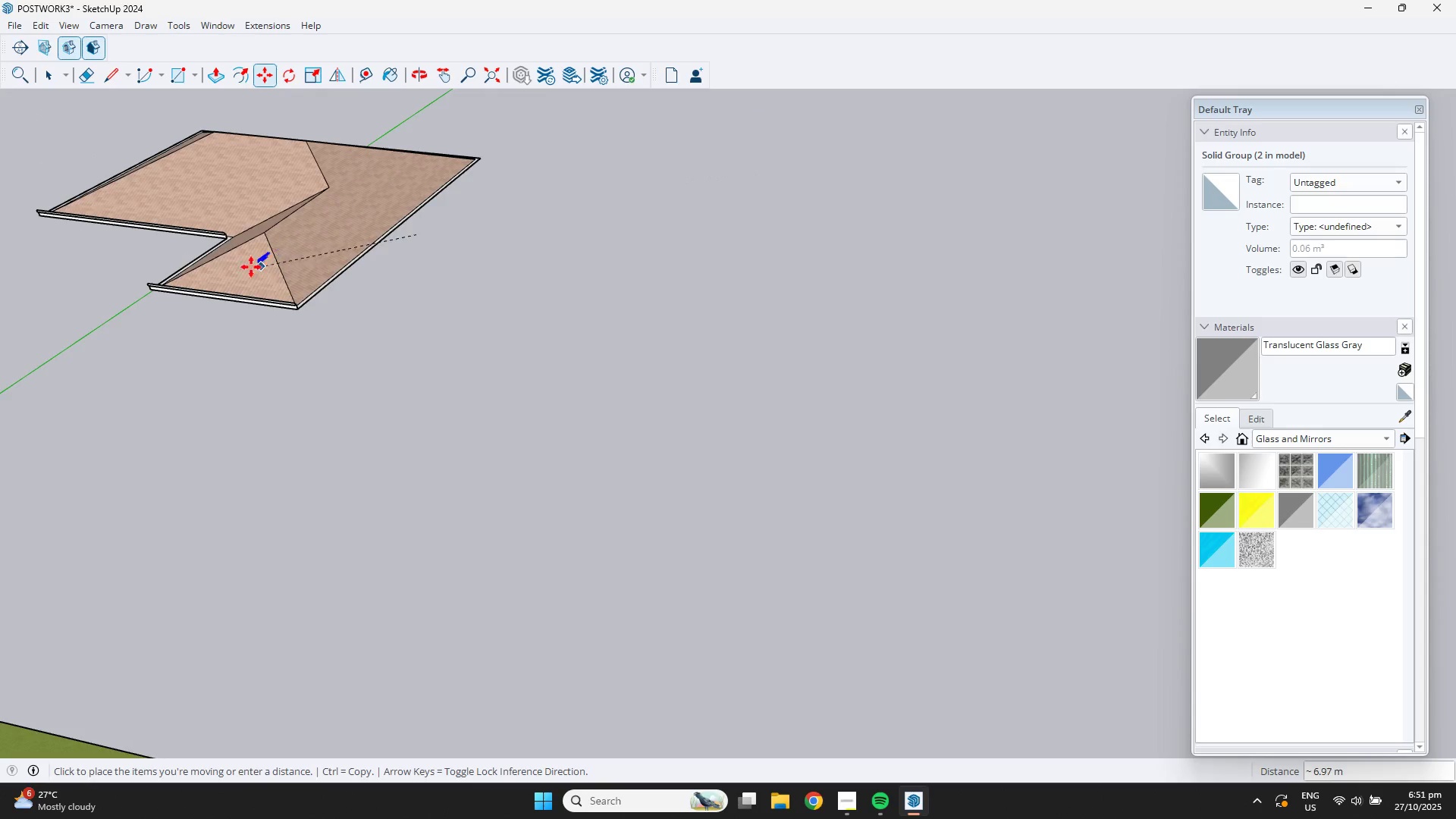 
hold_key(key=ShiftLeft, duration=0.44)
scroll: coordinate [382, 212], scroll_direction: up, amount: 19.0
 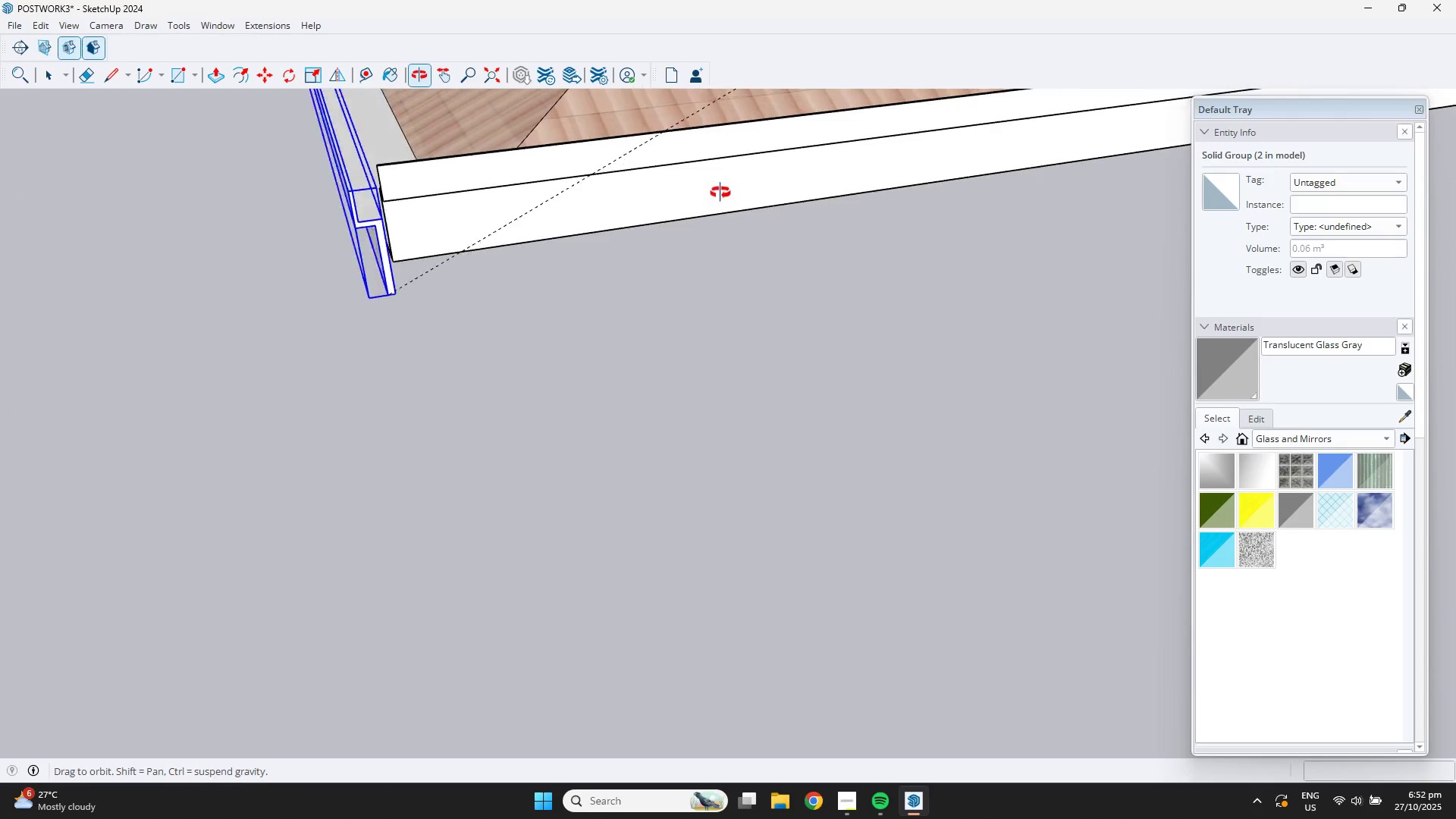 
scroll: coordinate [378, 223], scroll_direction: down, amount: 8.0
 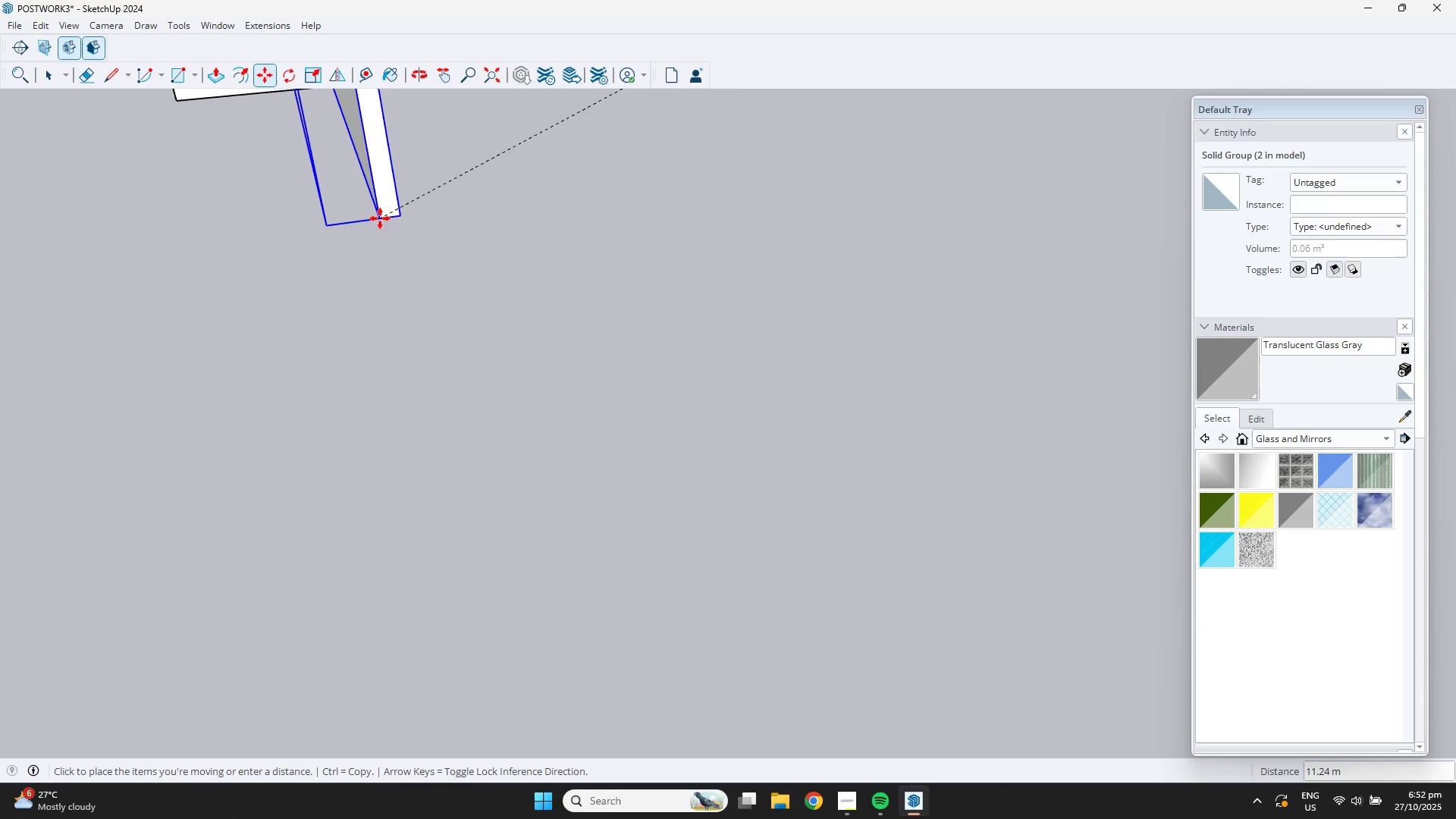 
hold_key(key=ShiftLeft, duration=0.55)
scroll: coordinate [413, 538], scroll_direction: none, amount: 0.0
 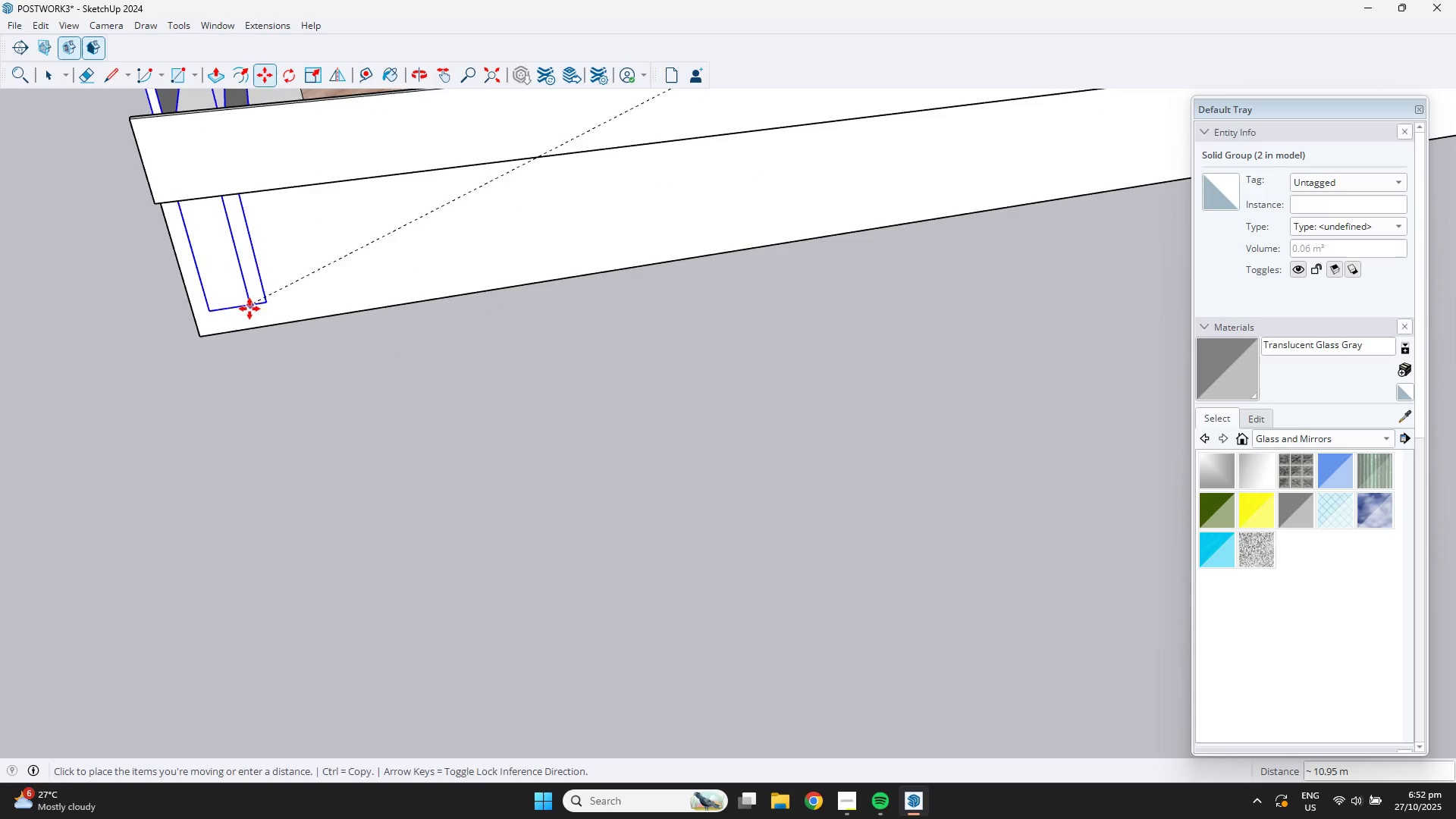 
hold_key(key=ShiftLeft, duration=0.68)
 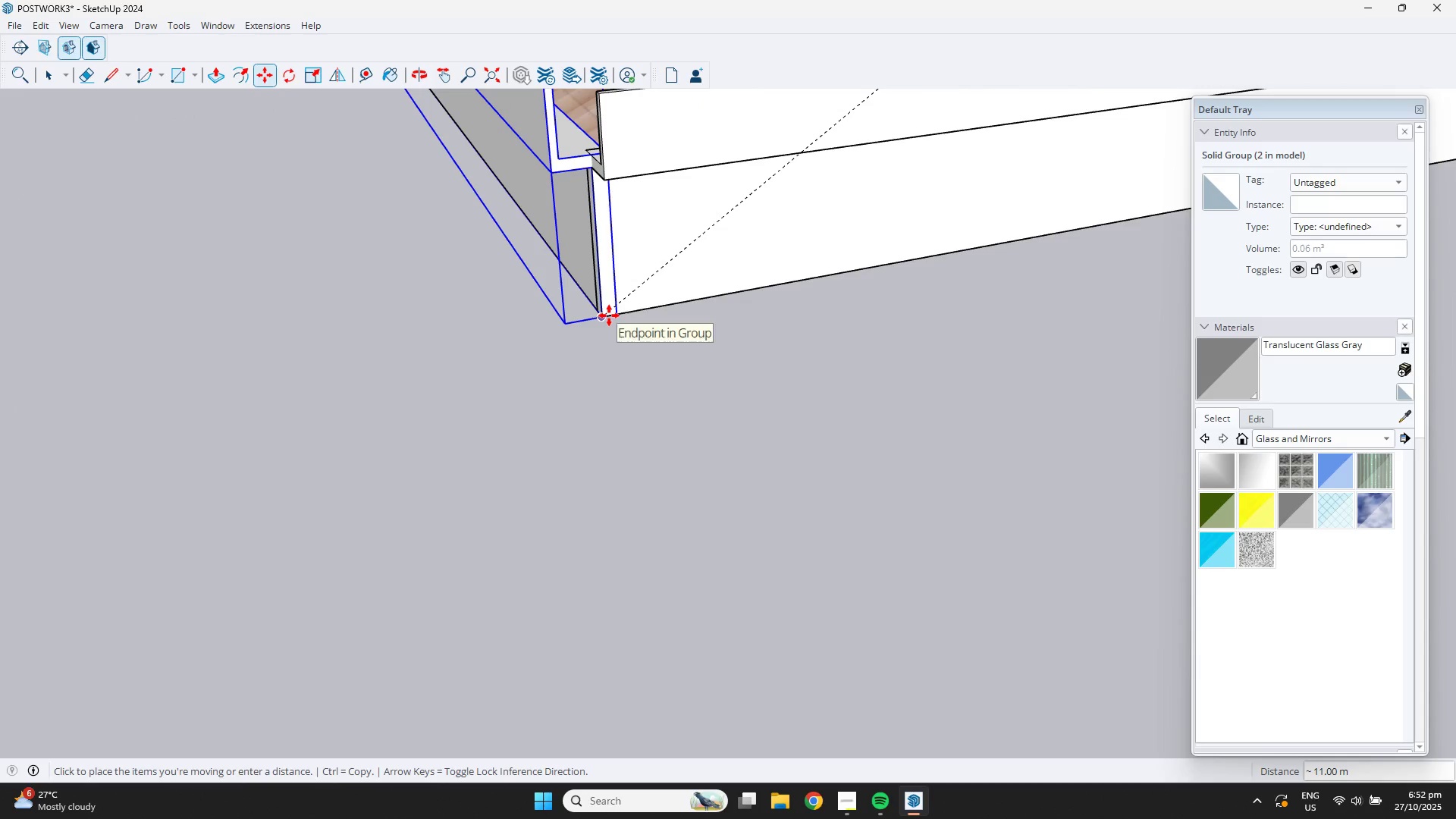 
left_click([609, 315])
 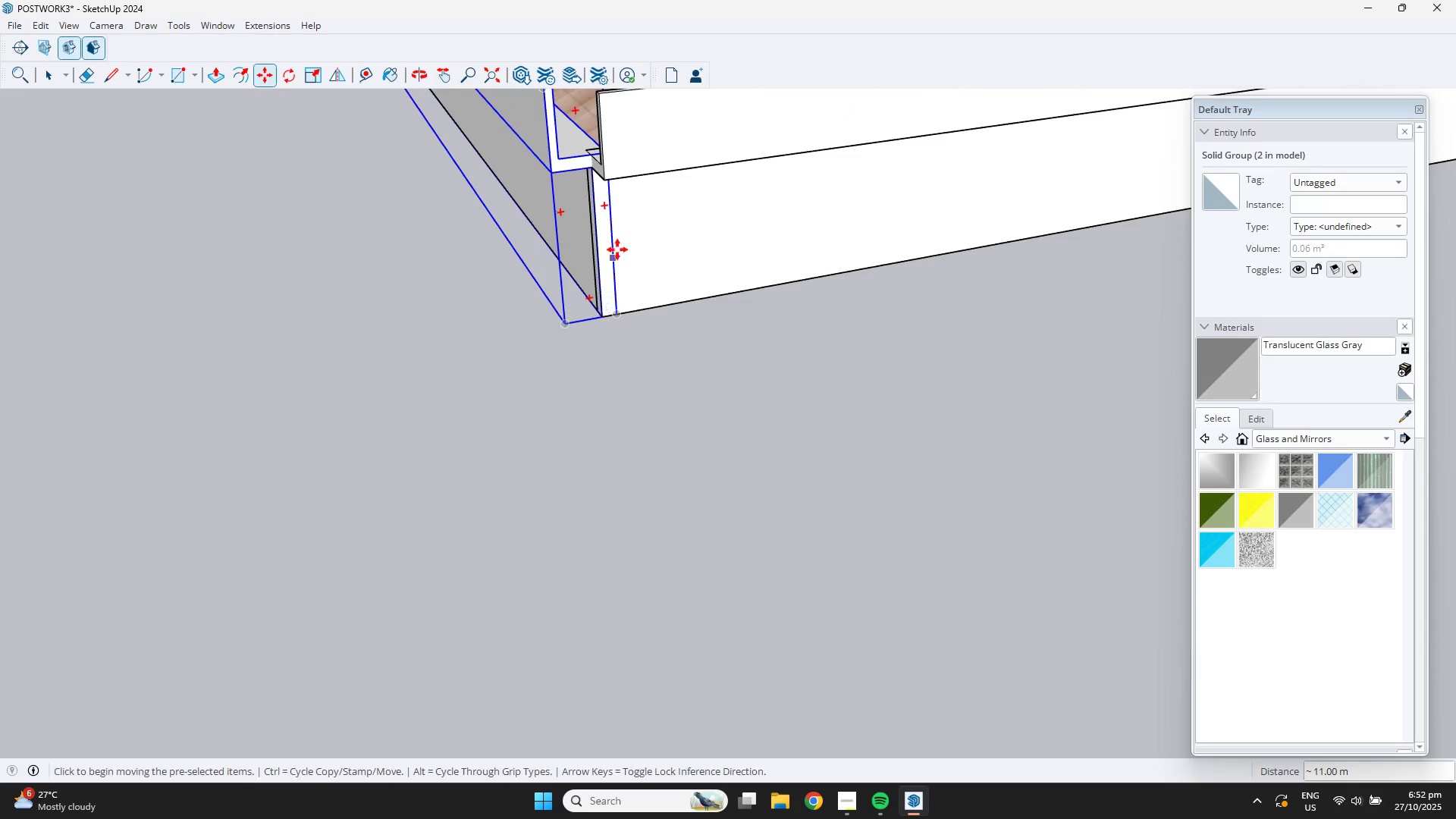 
scroll: coordinate [633, 224], scroll_direction: down, amount: 4.0
 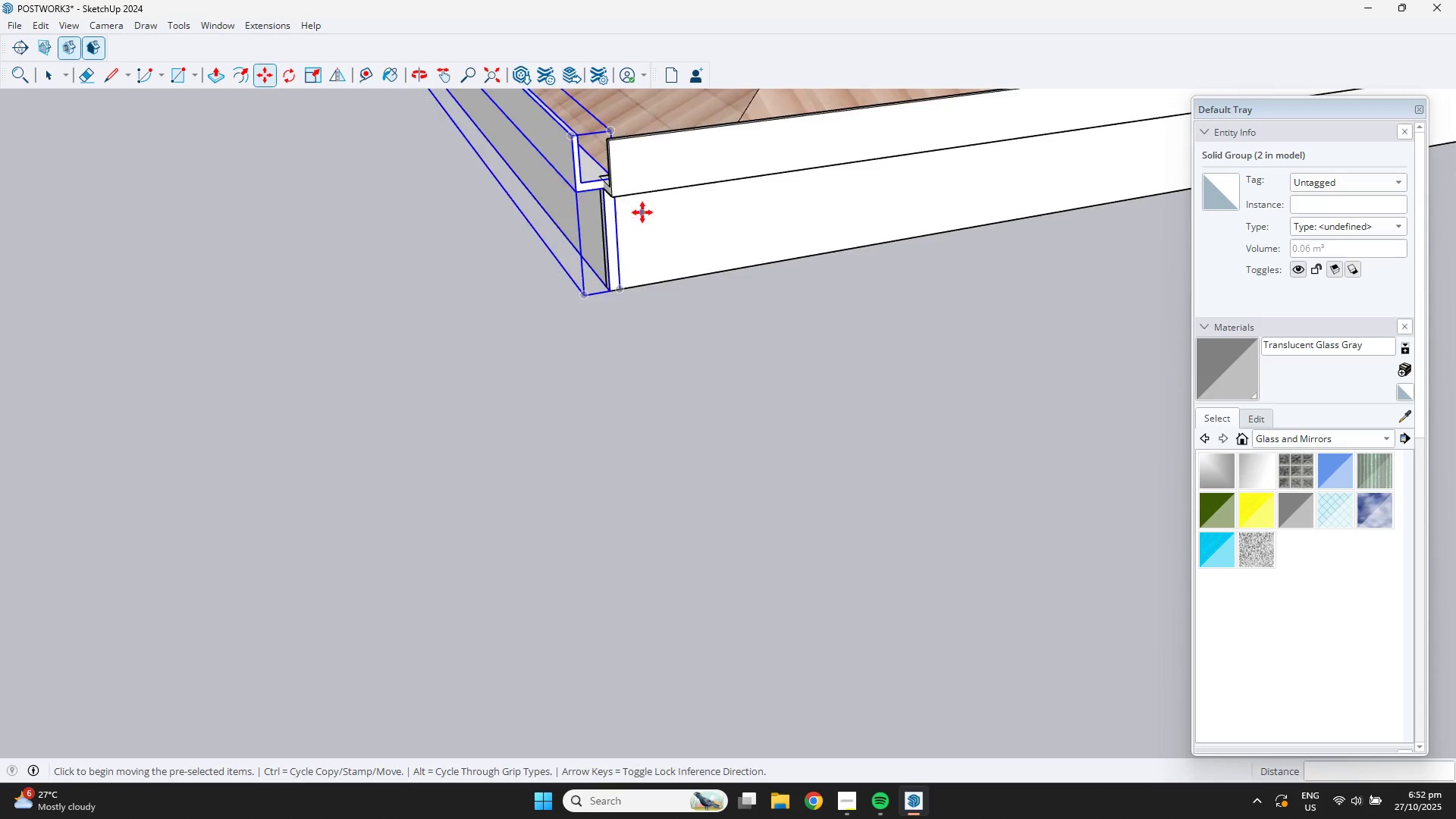 
hold_key(key=ShiftLeft, duration=1.02)
 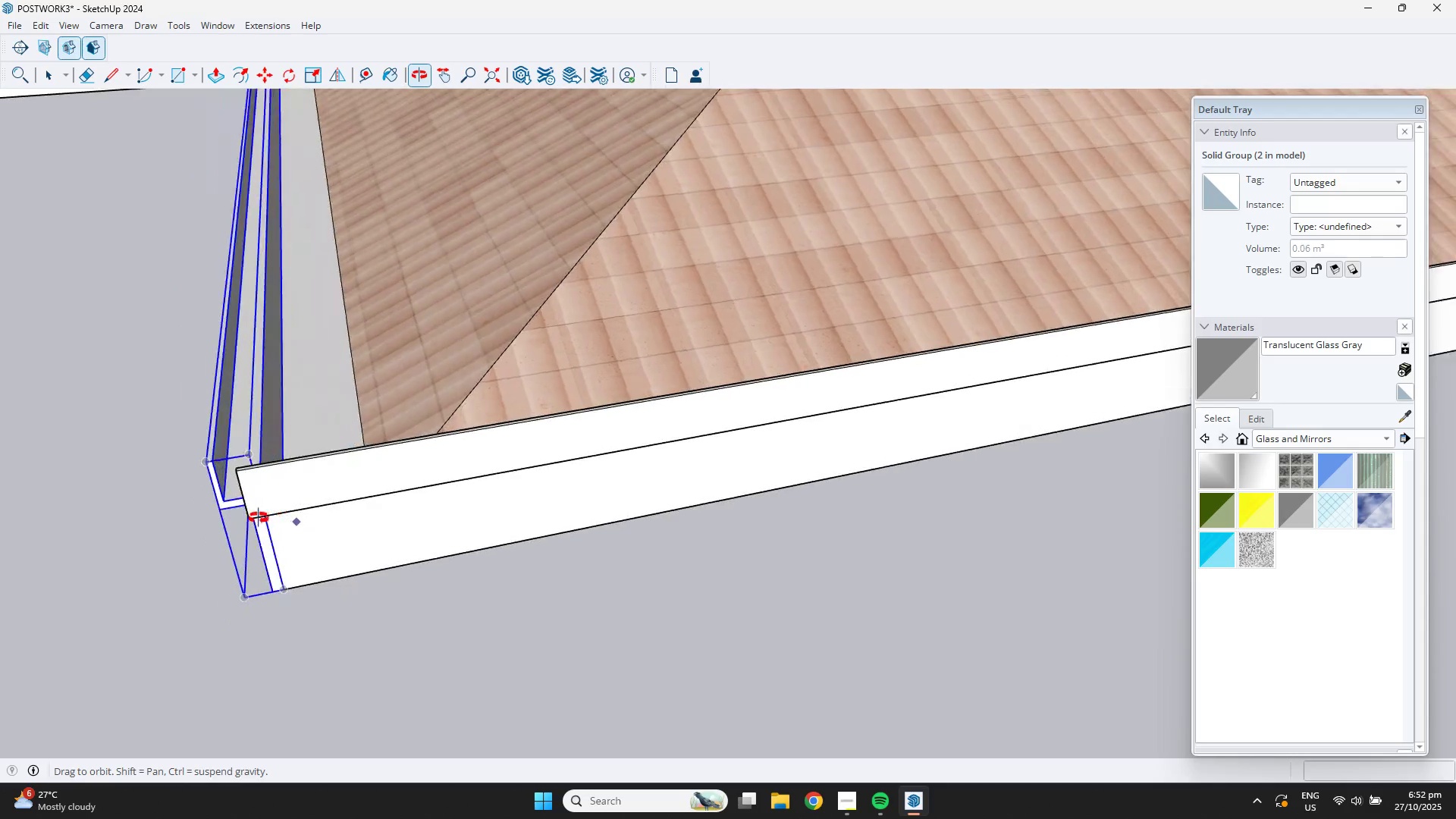 
hold_key(key=ShiftLeft, duration=0.49)
 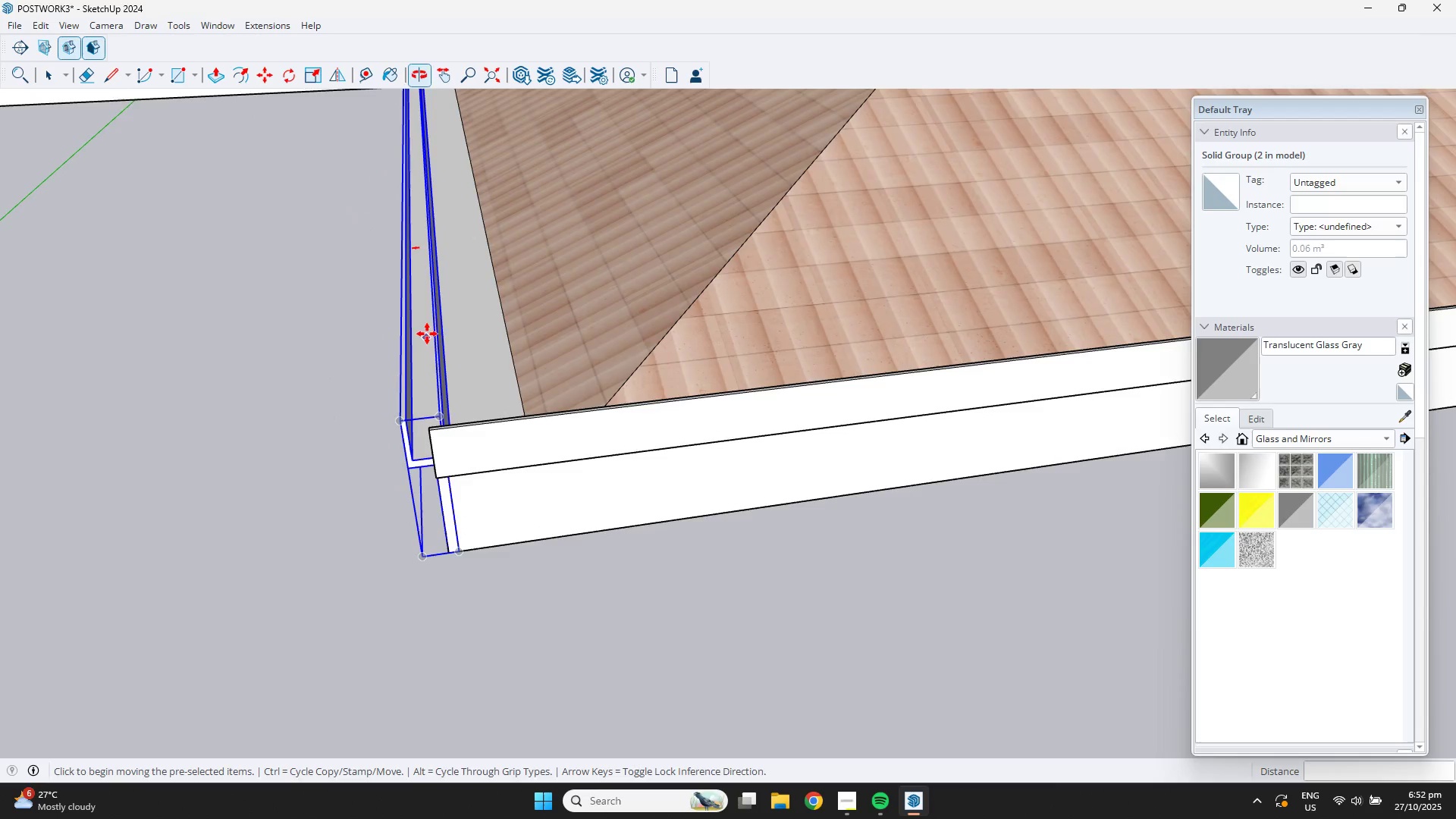 
scroll: coordinate [541, 177], scroll_direction: down, amount: 11.0
 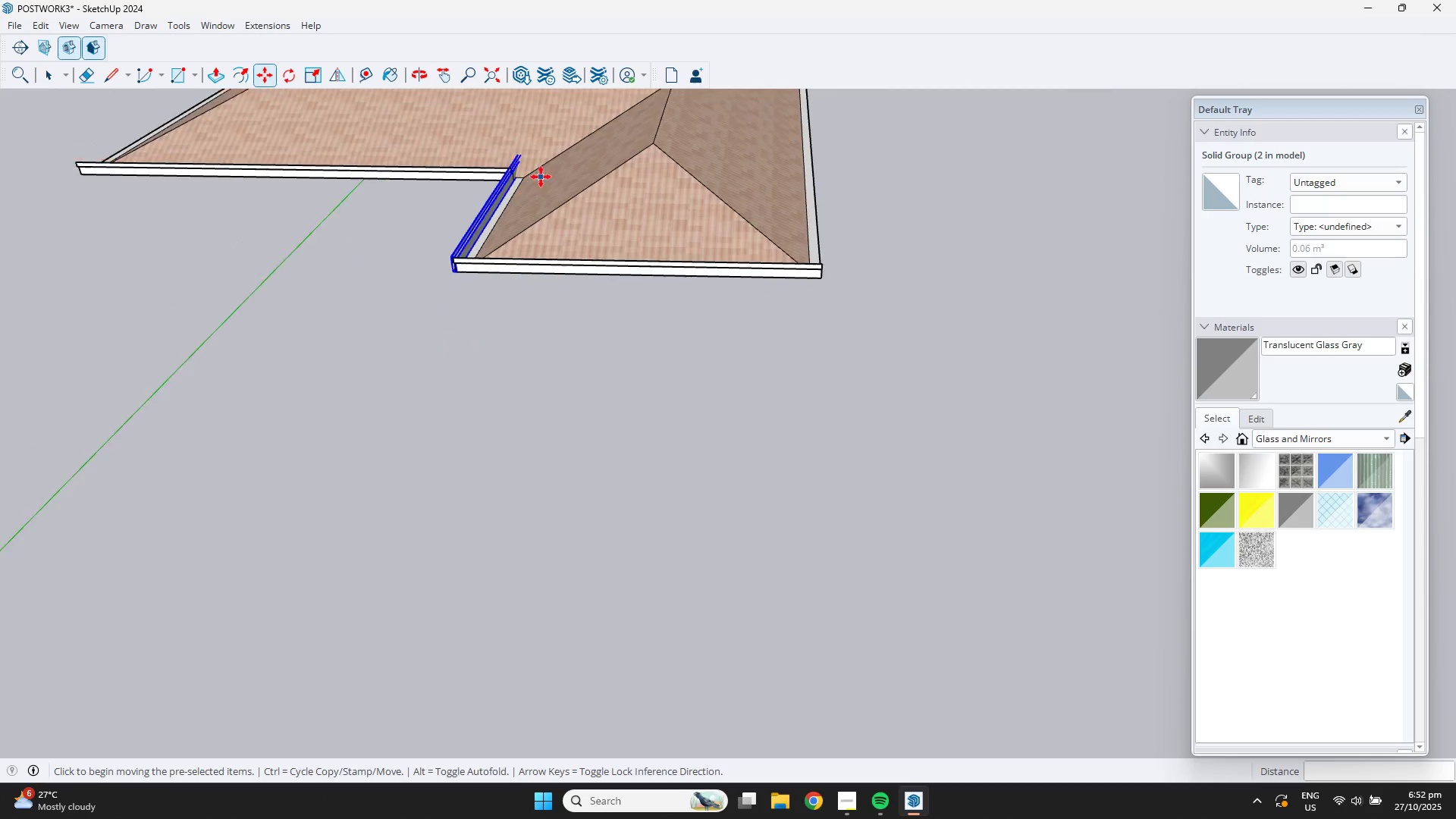 
hold_key(key=ShiftLeft, duration=0.36)
 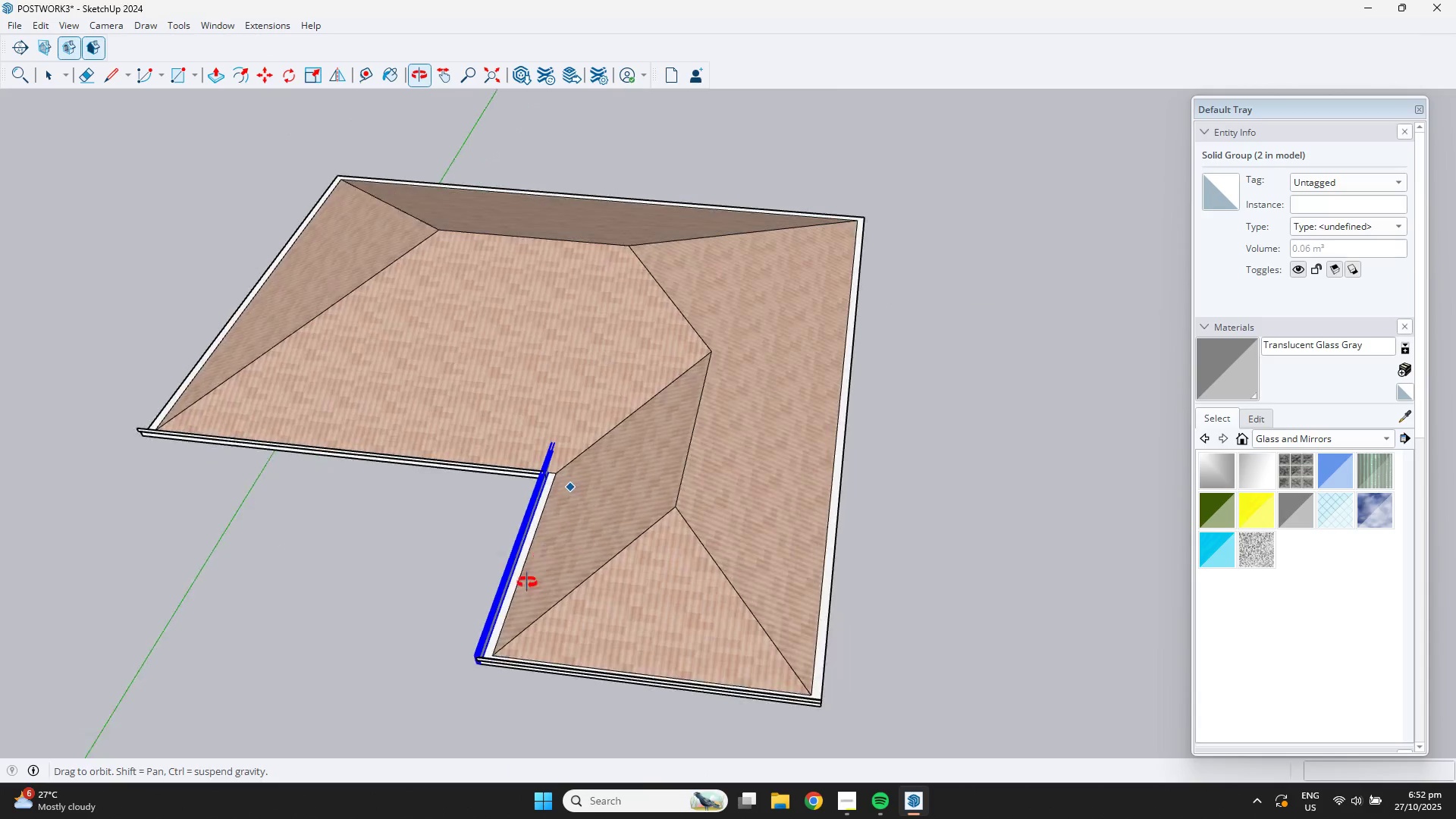 
scroll: coordinate [630, 486], scroll_direction: up, amount: 1.0
 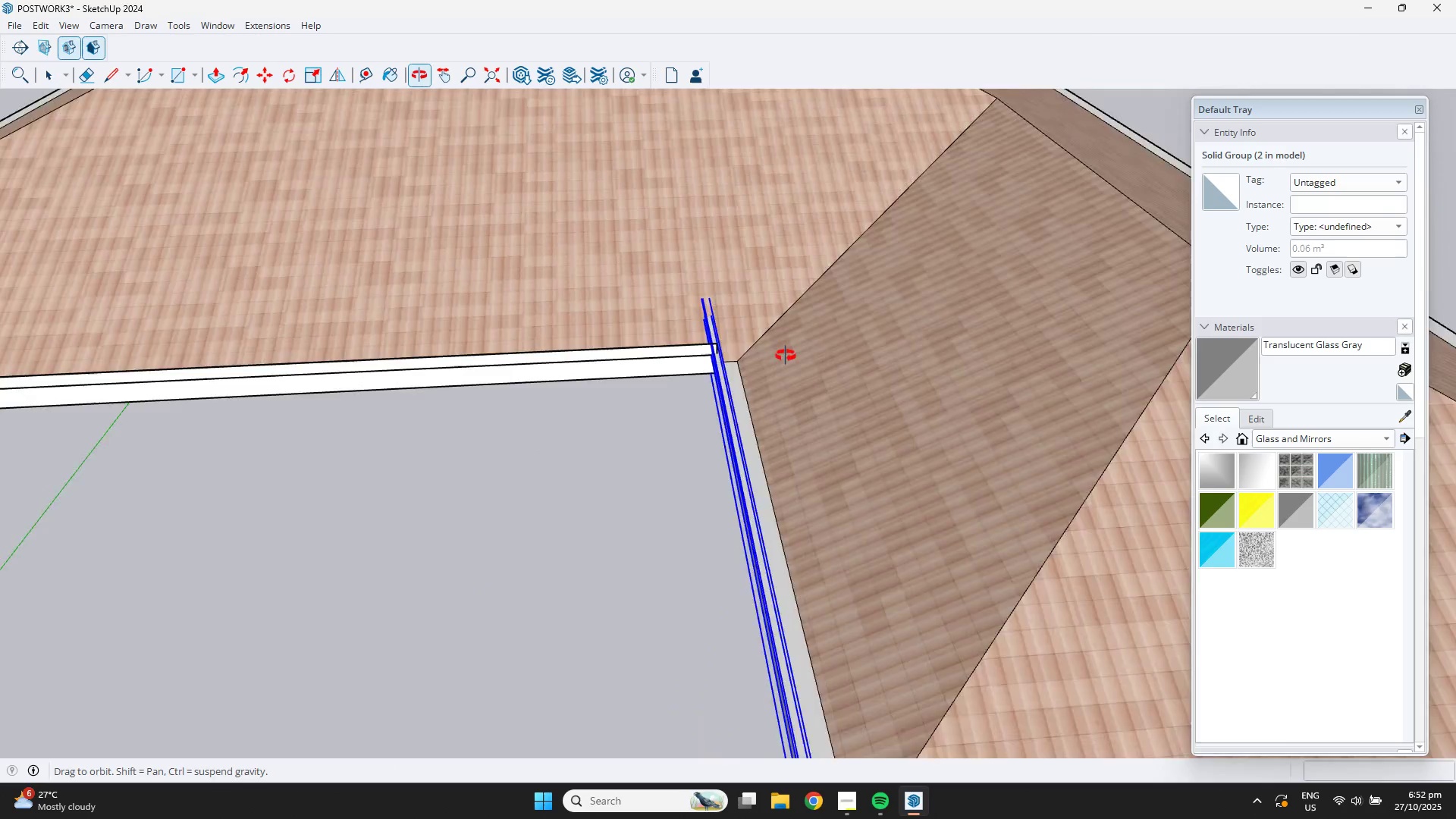 
key(Space)
 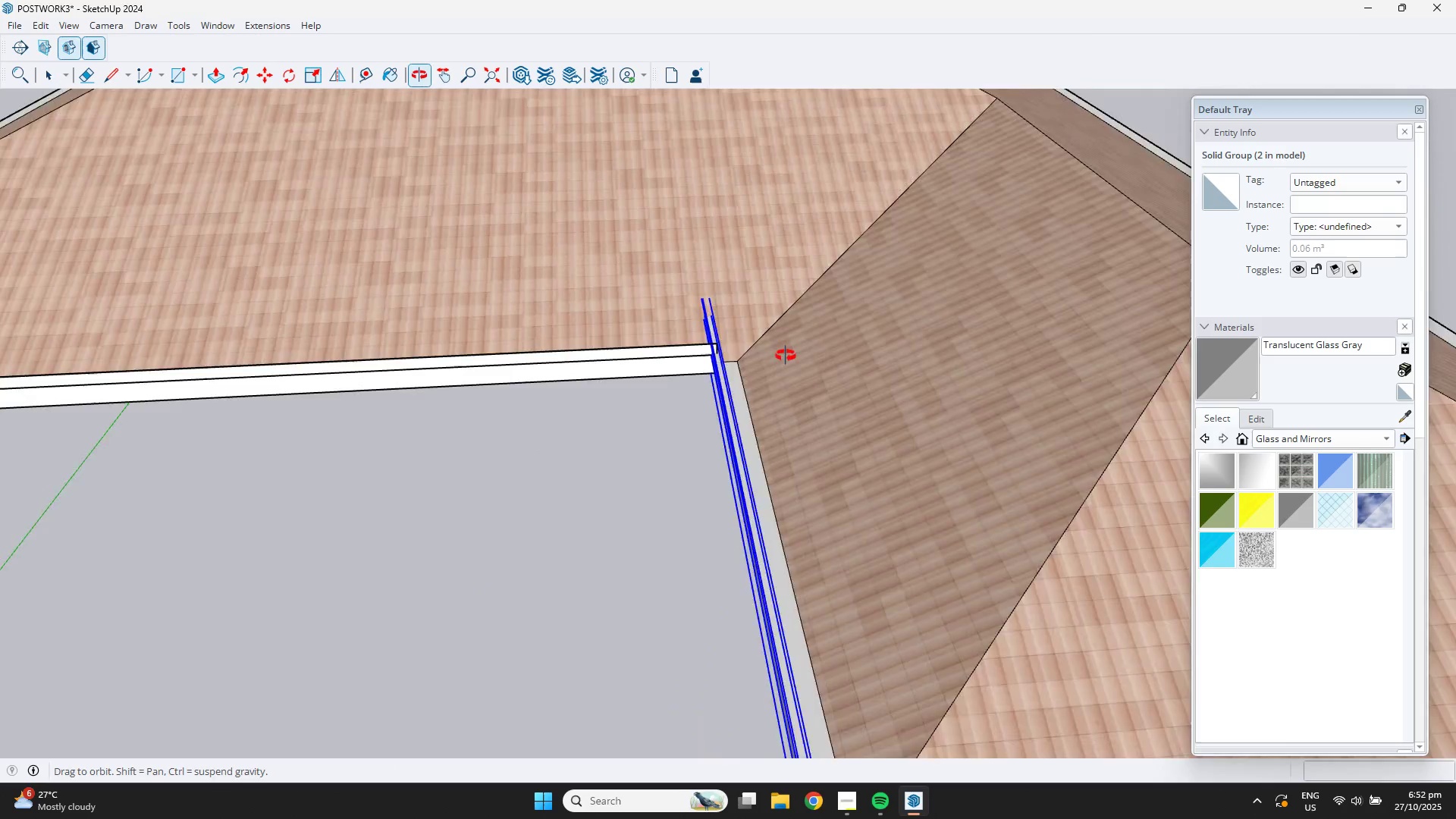 
key(Space)
 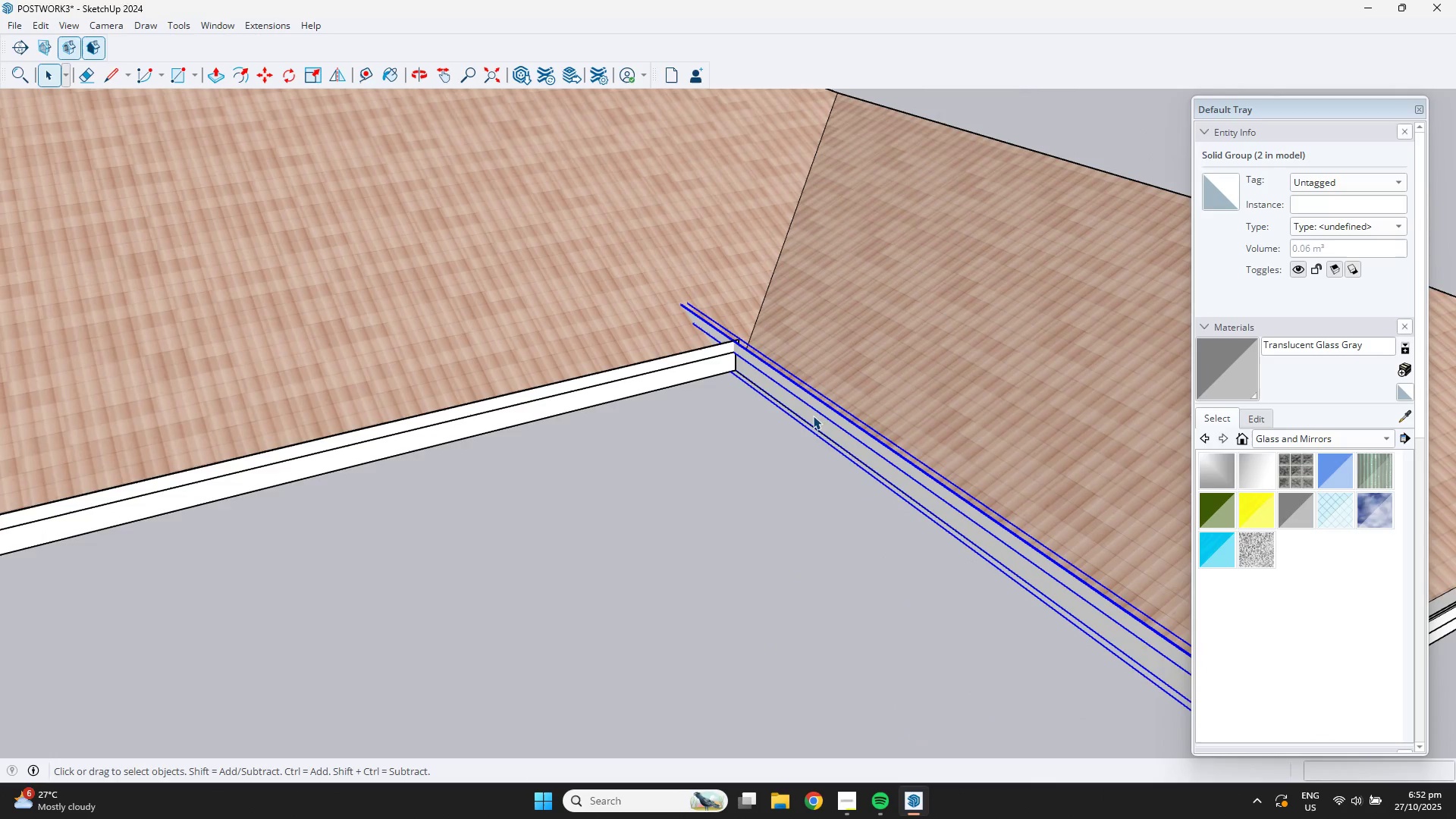 
double_click([813, 416])
 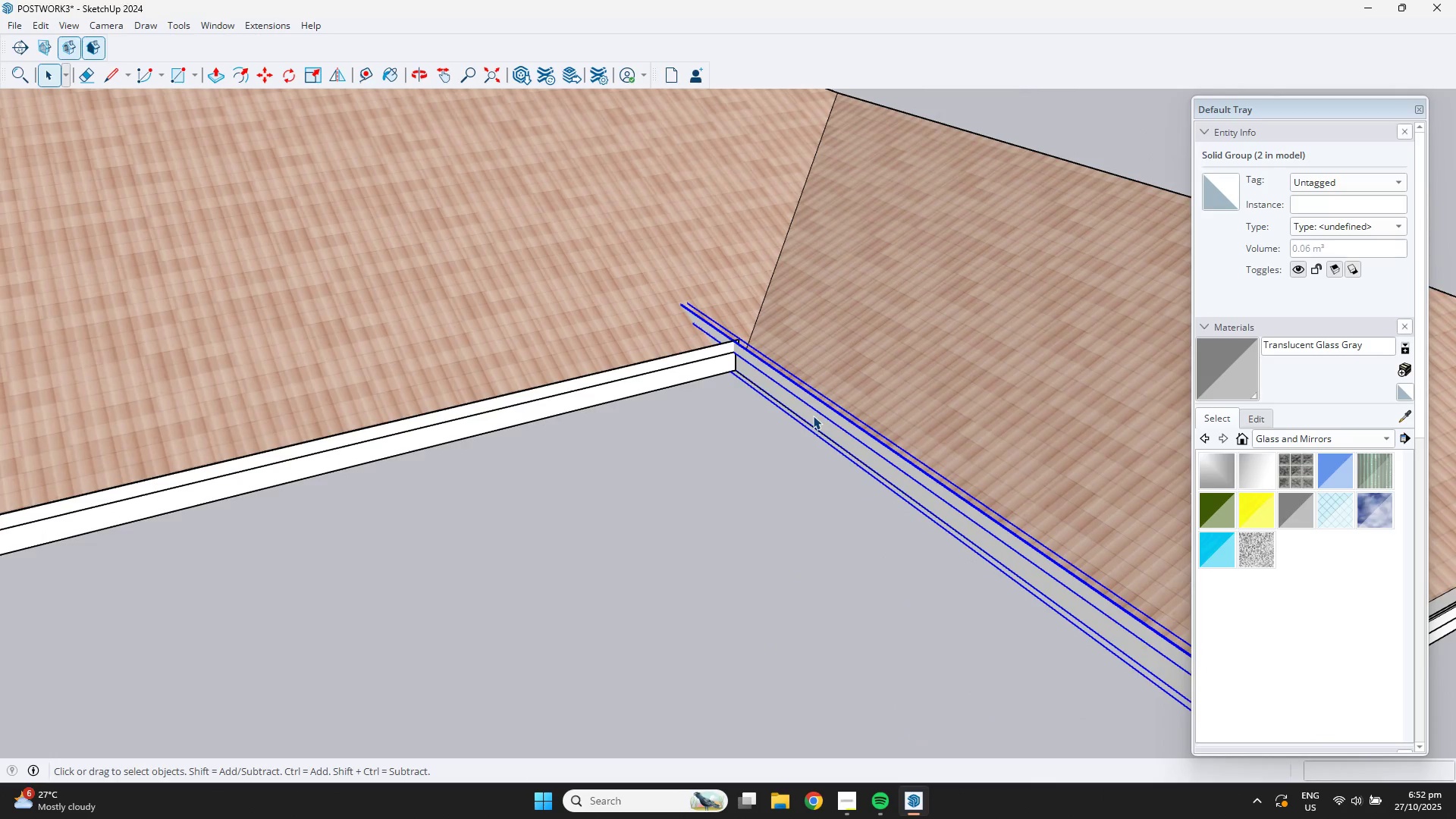 
triple_click([813, 416])
 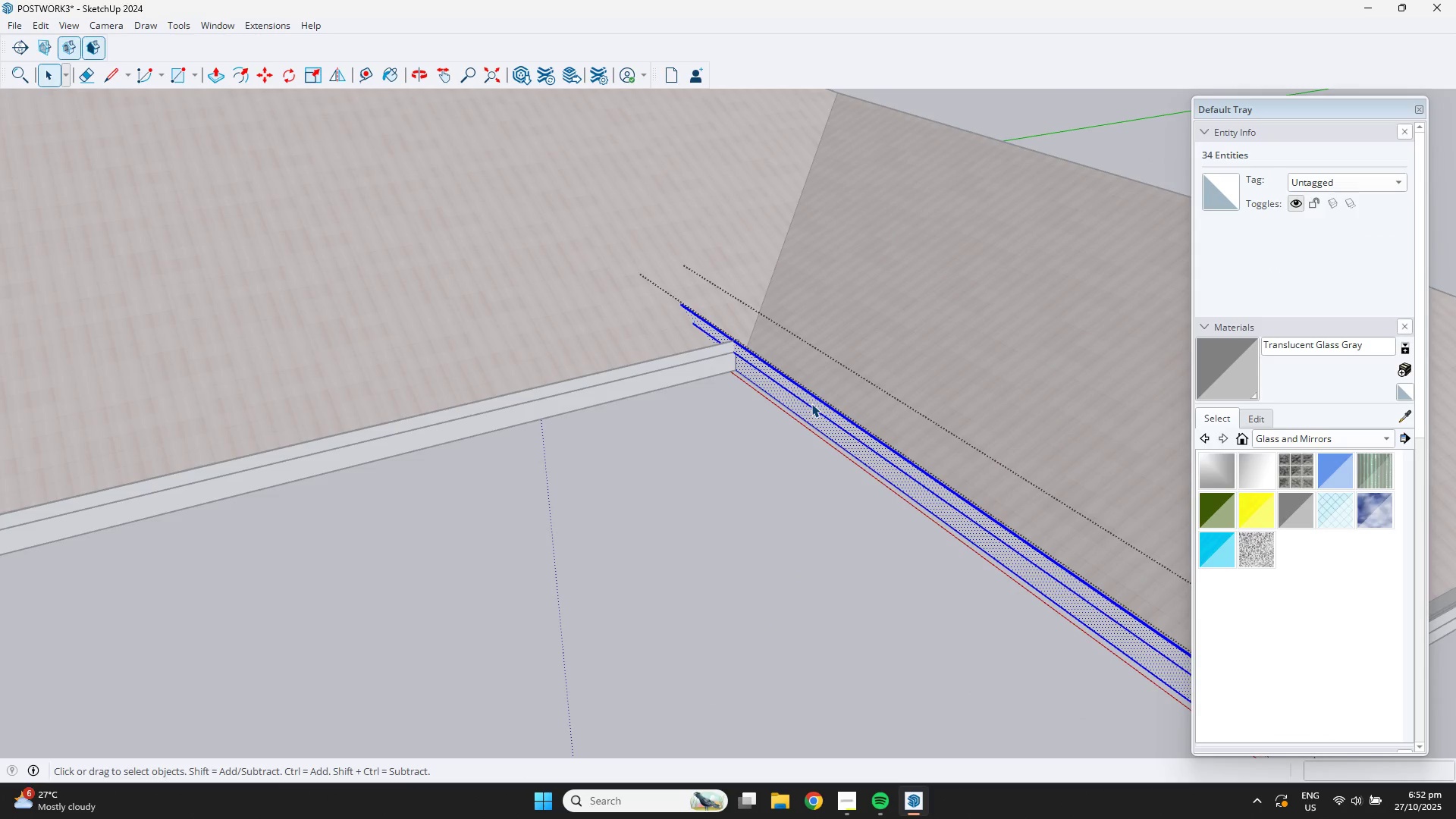 
key(F3)
 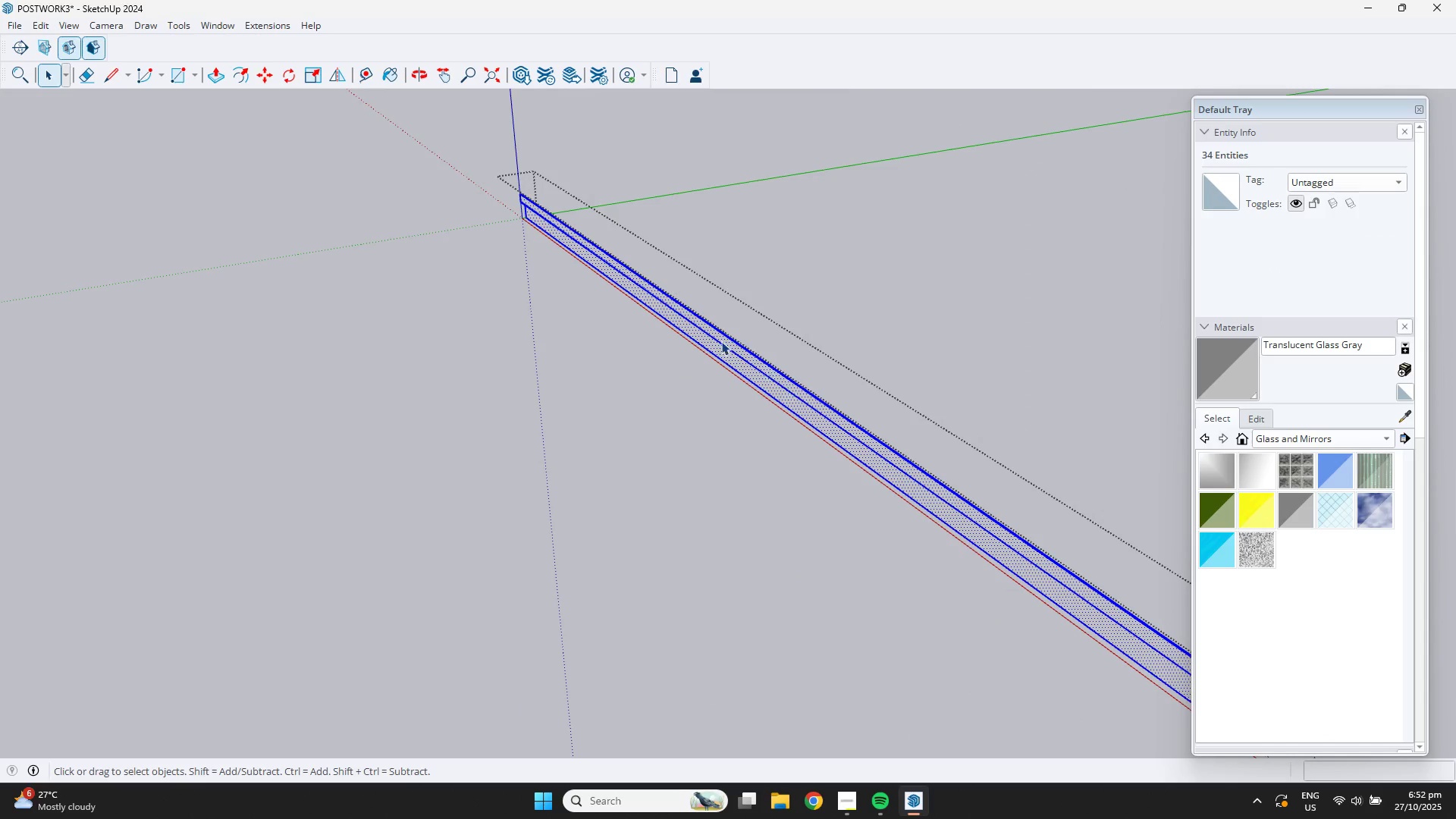 
scroll: coordinate [650, 301], scroll_direction: down, amount: 3.0
 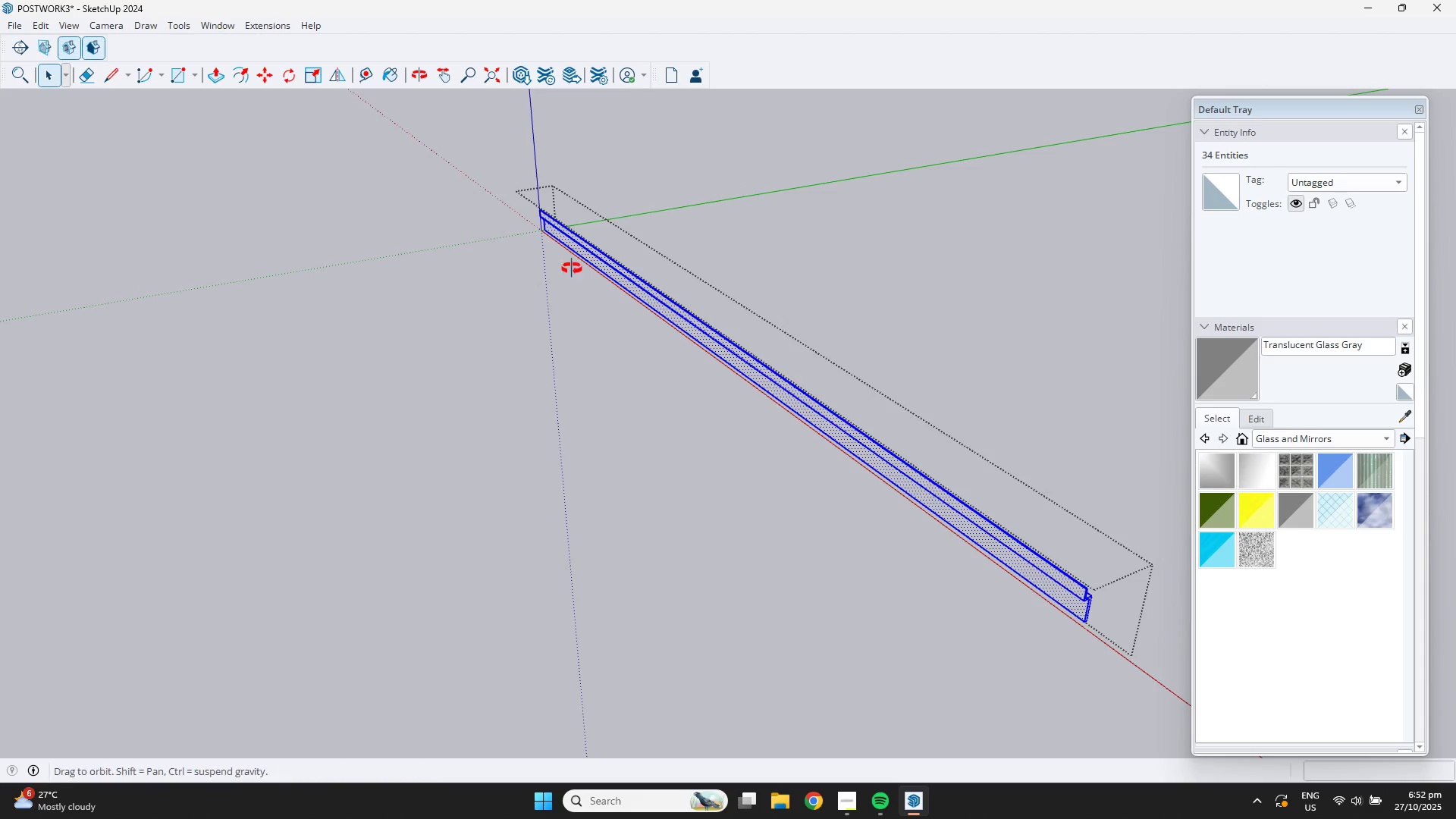 
hold_key(key=ShiftLeft, duration=0.51)
 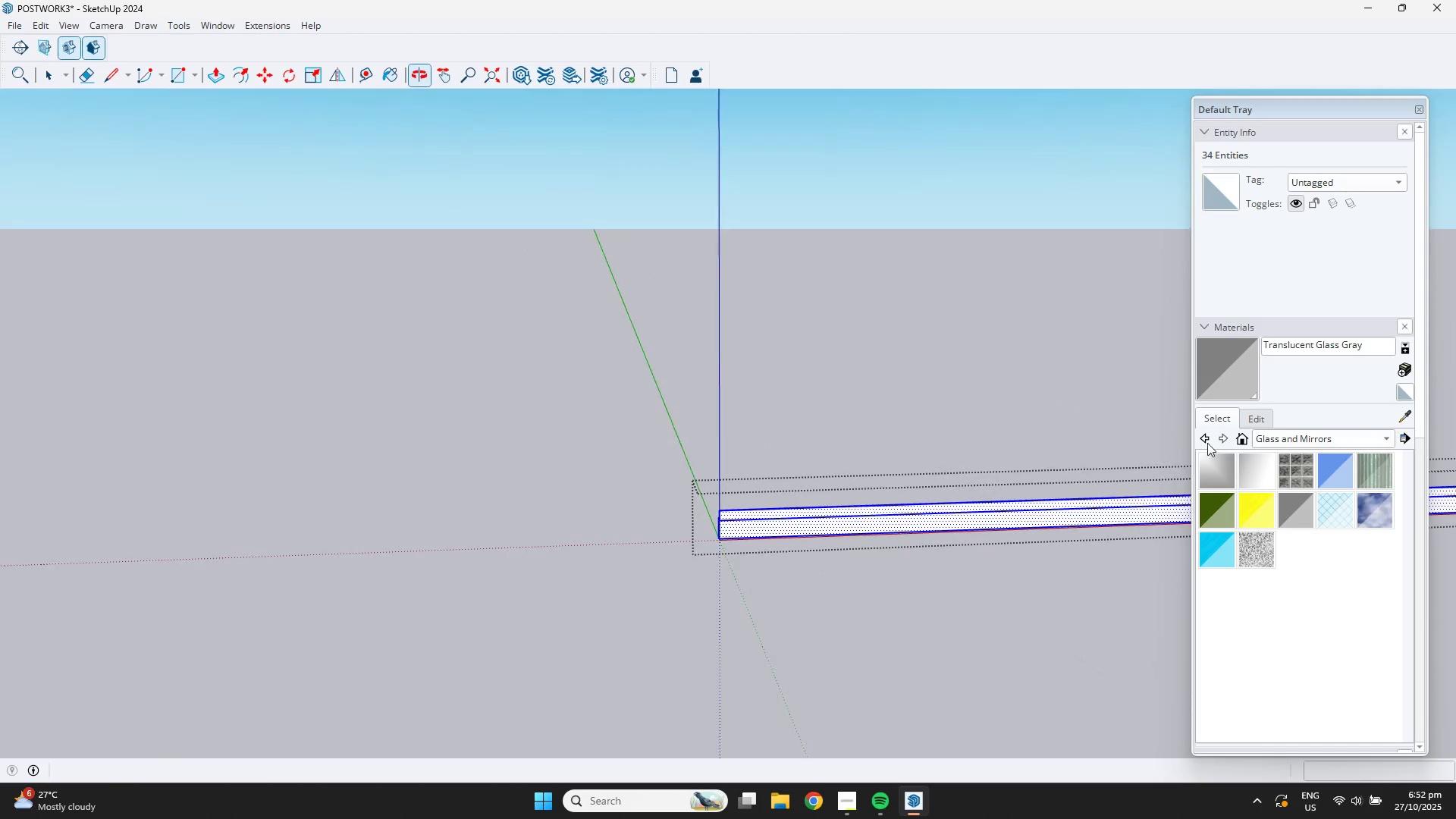 
scroll: coordinate [942, 472], scroll_direction: up, amount: 19.0
 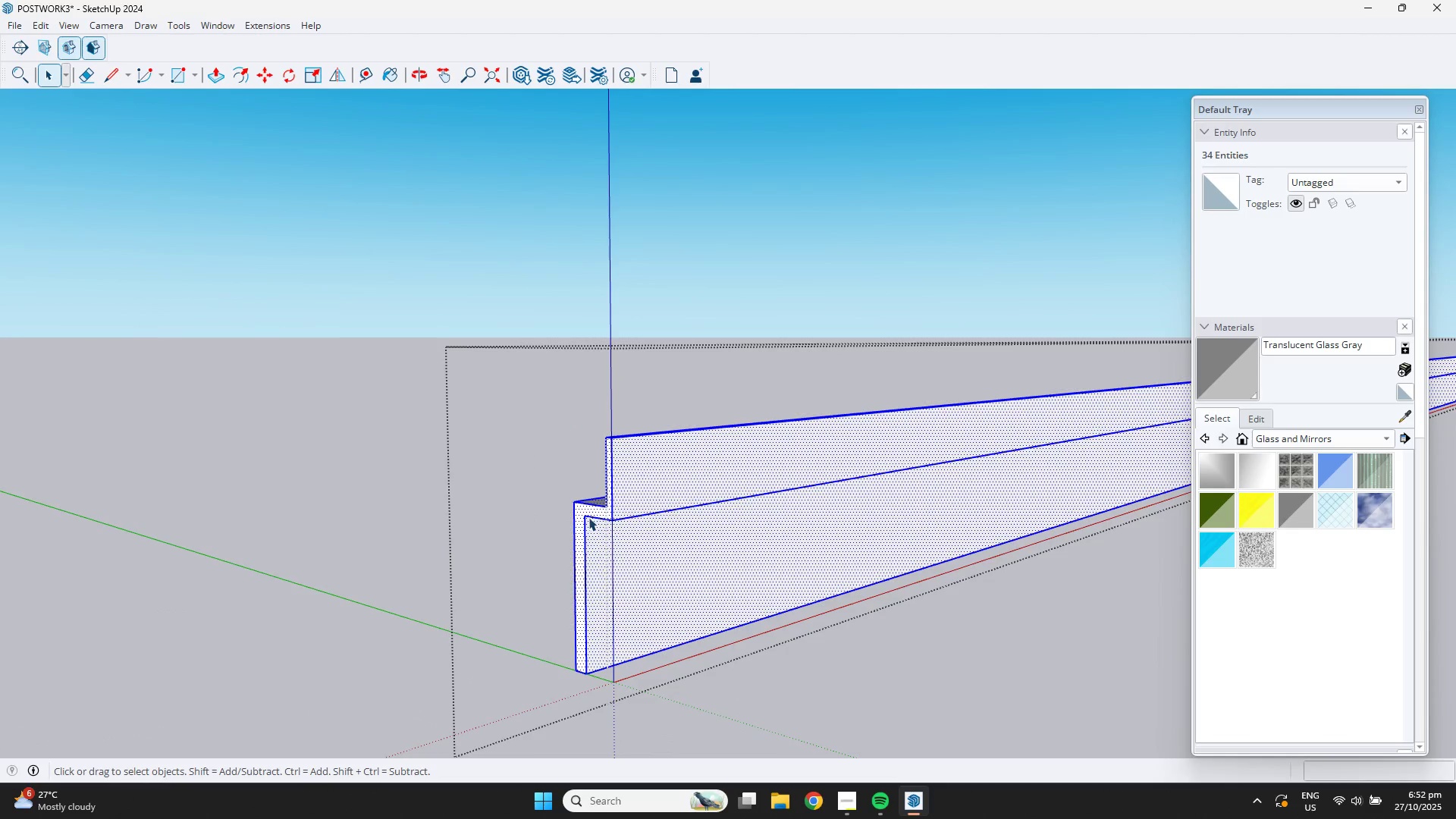 
left_click([588, 513])
 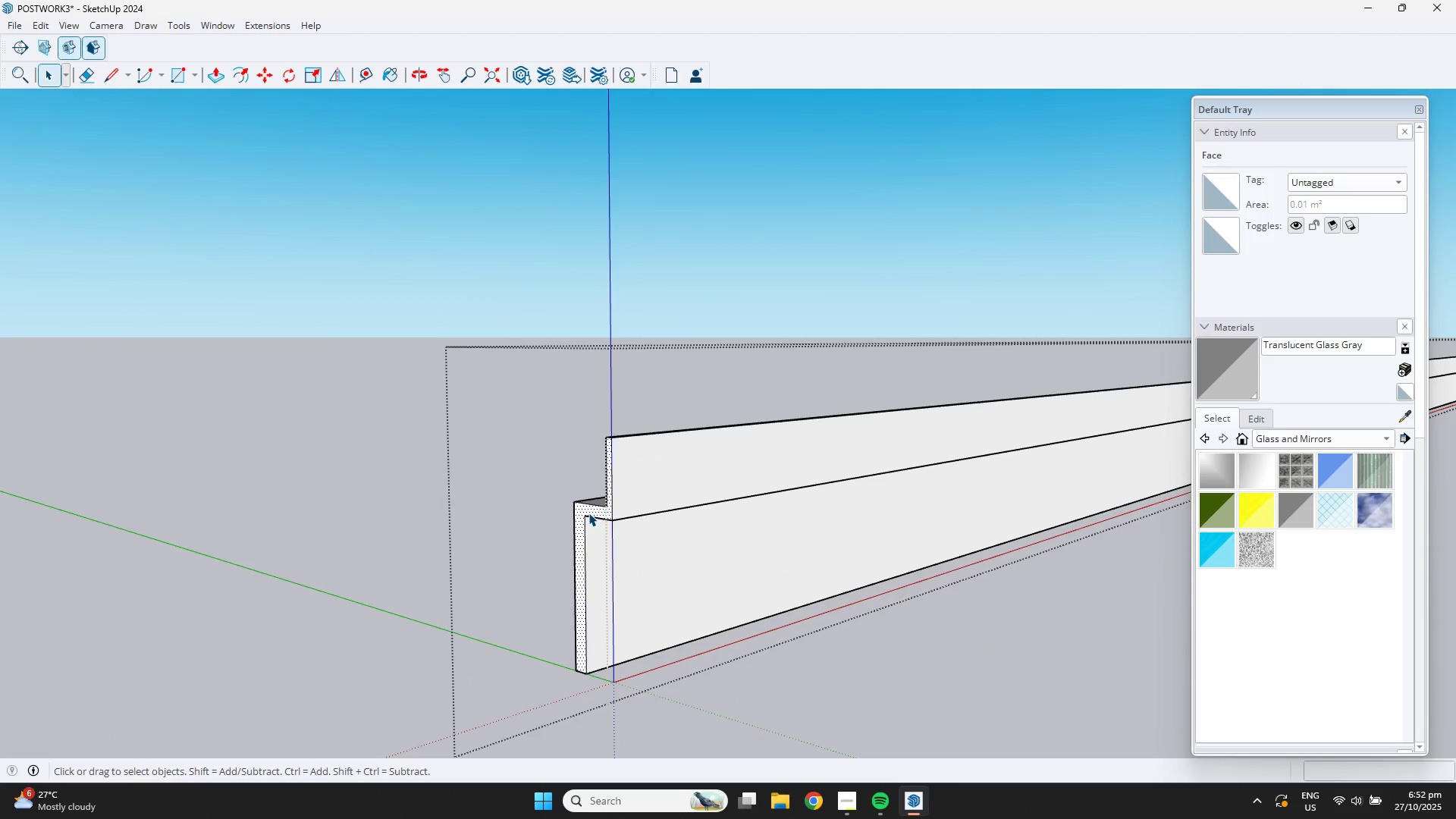 
key(P)
 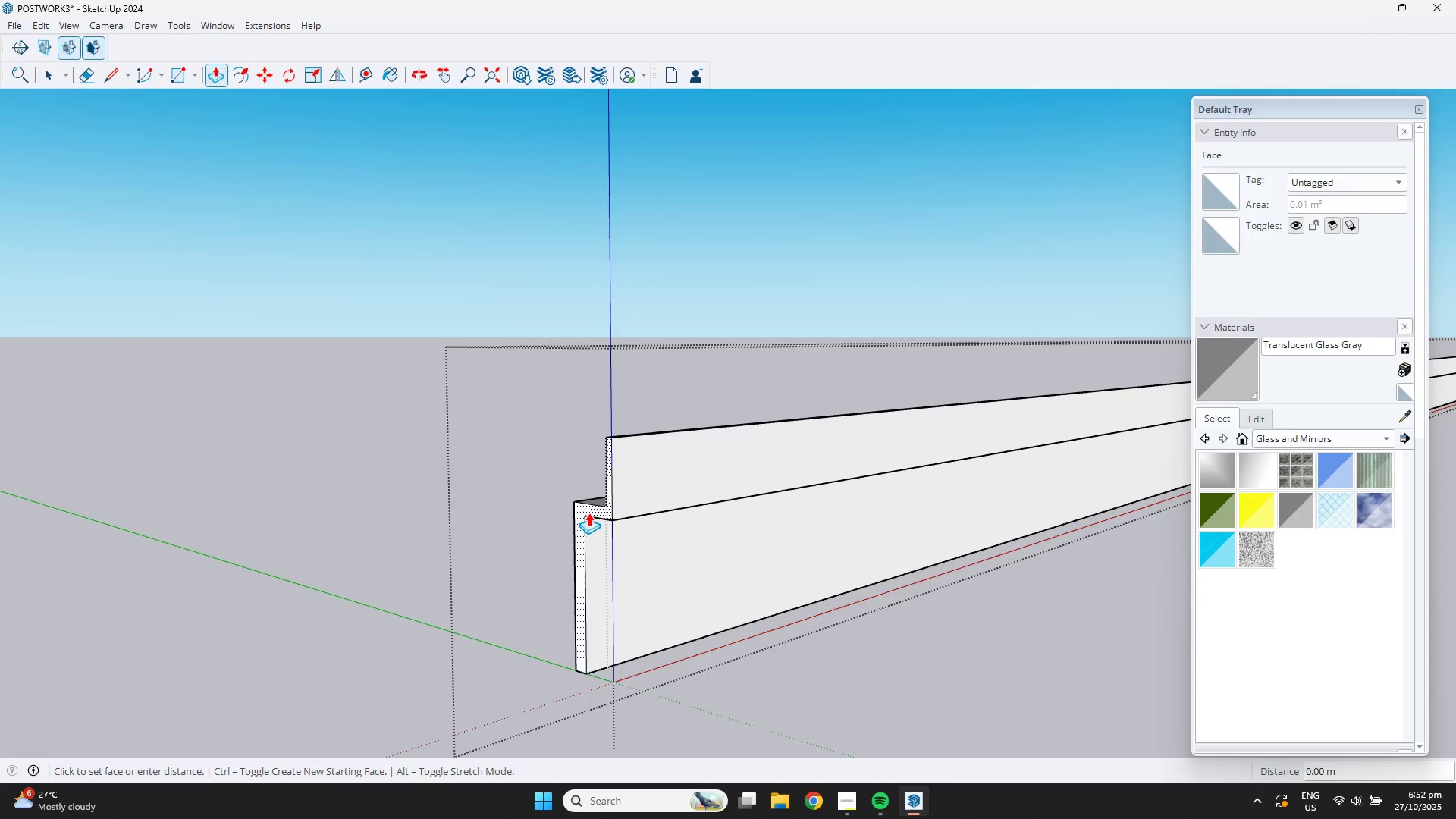 
left_click([588, 513])
 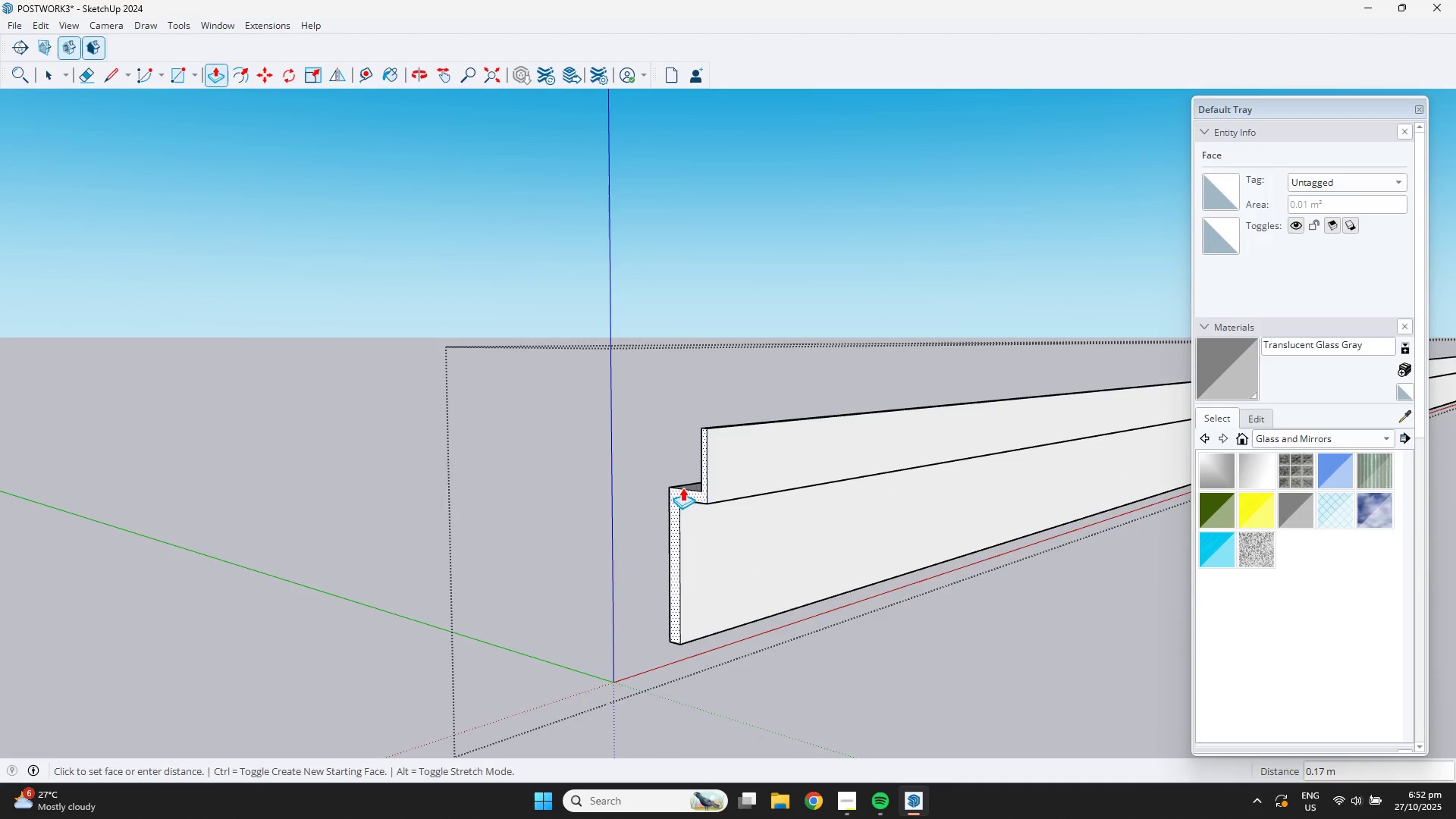 
key(F3)
 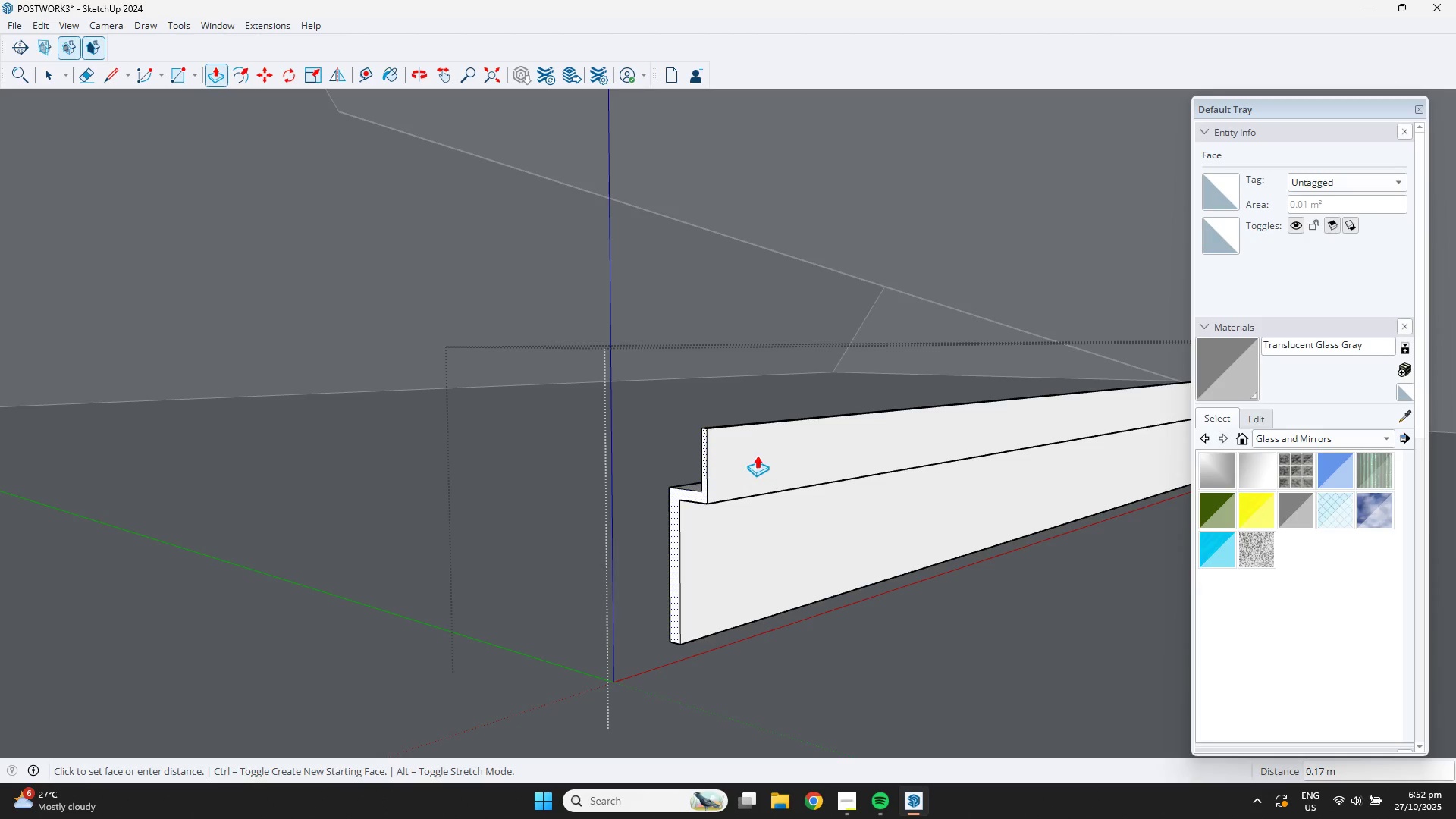 
scroll: coordinate [998, 398], scroll_direction: down, amount: 79.0
 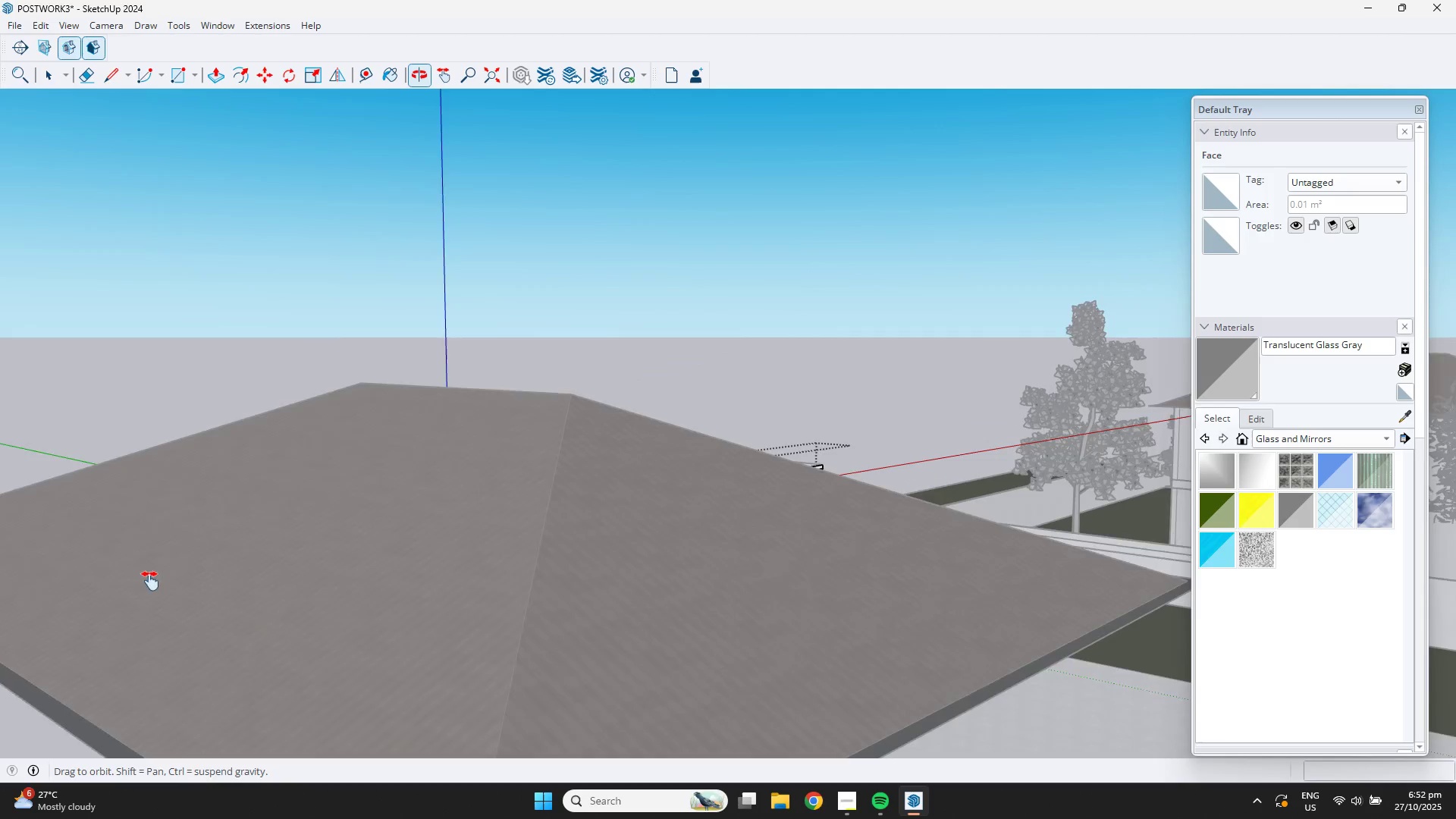 
hold_key(key=ShiftLeft, duration=0.88)
 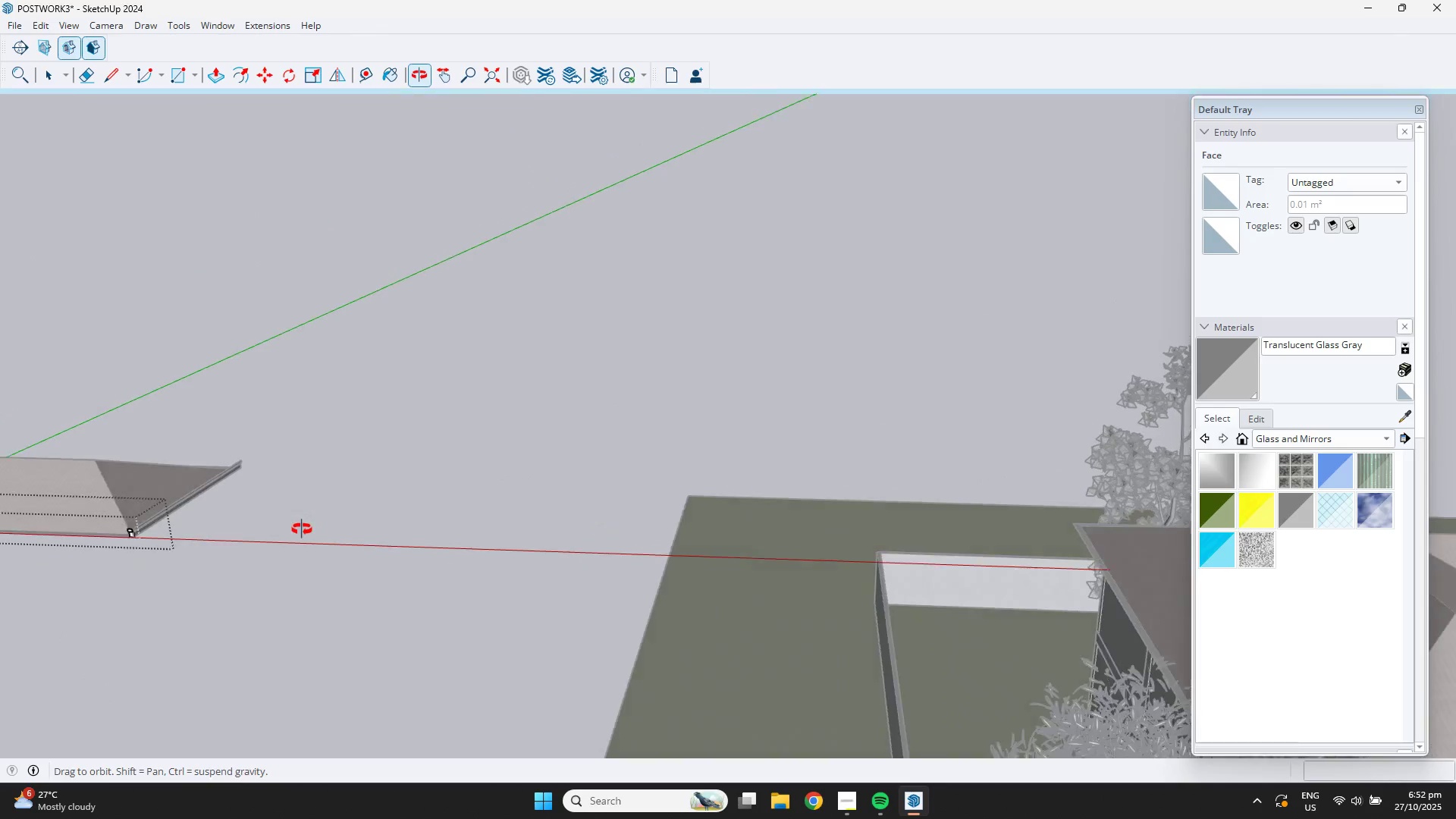 
hold_key(key=ShiftLeft, duration=0.56)
 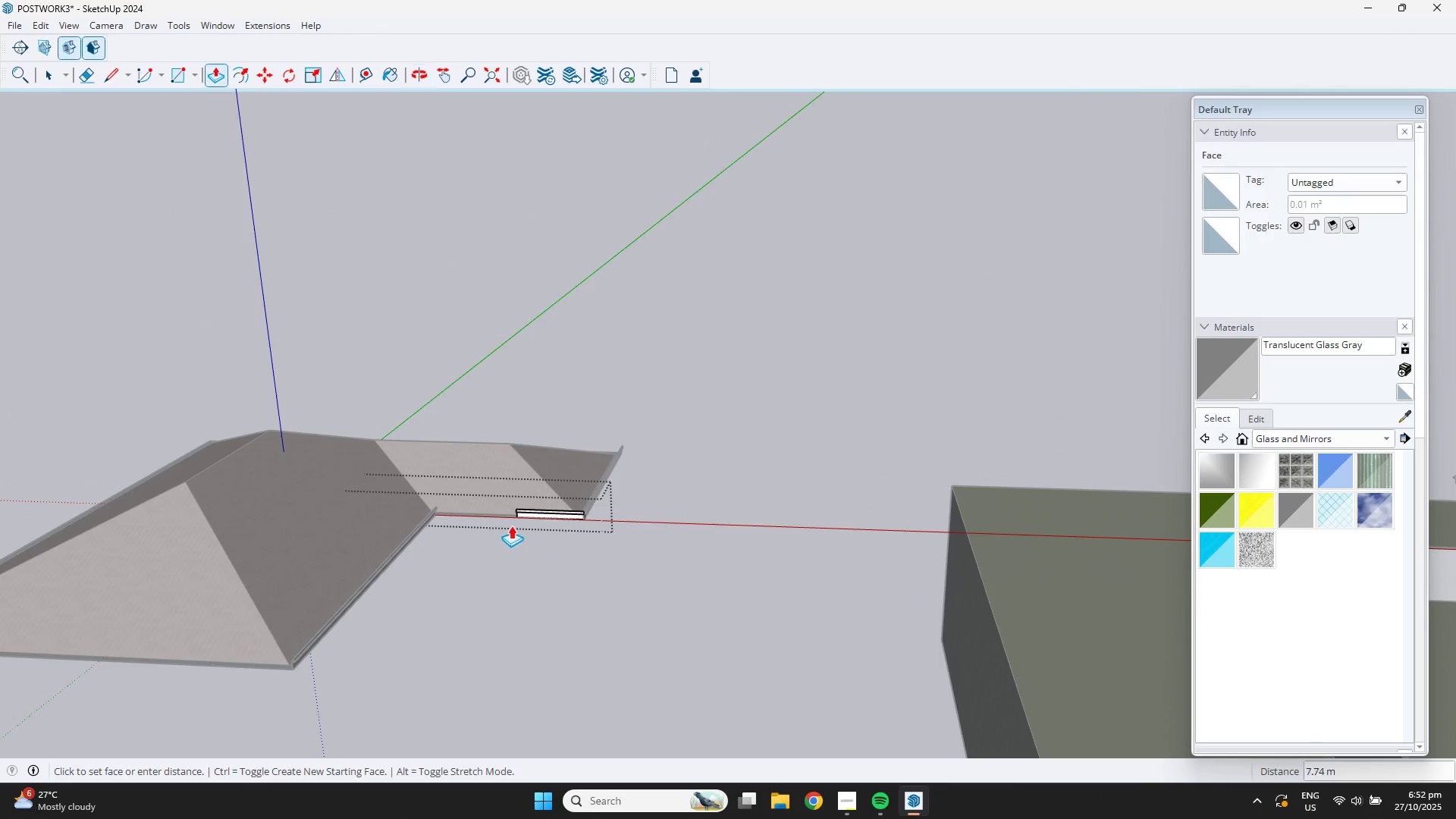 
scroll: coordinate [430, 503], scroll_direction: up, amount: 22.0
 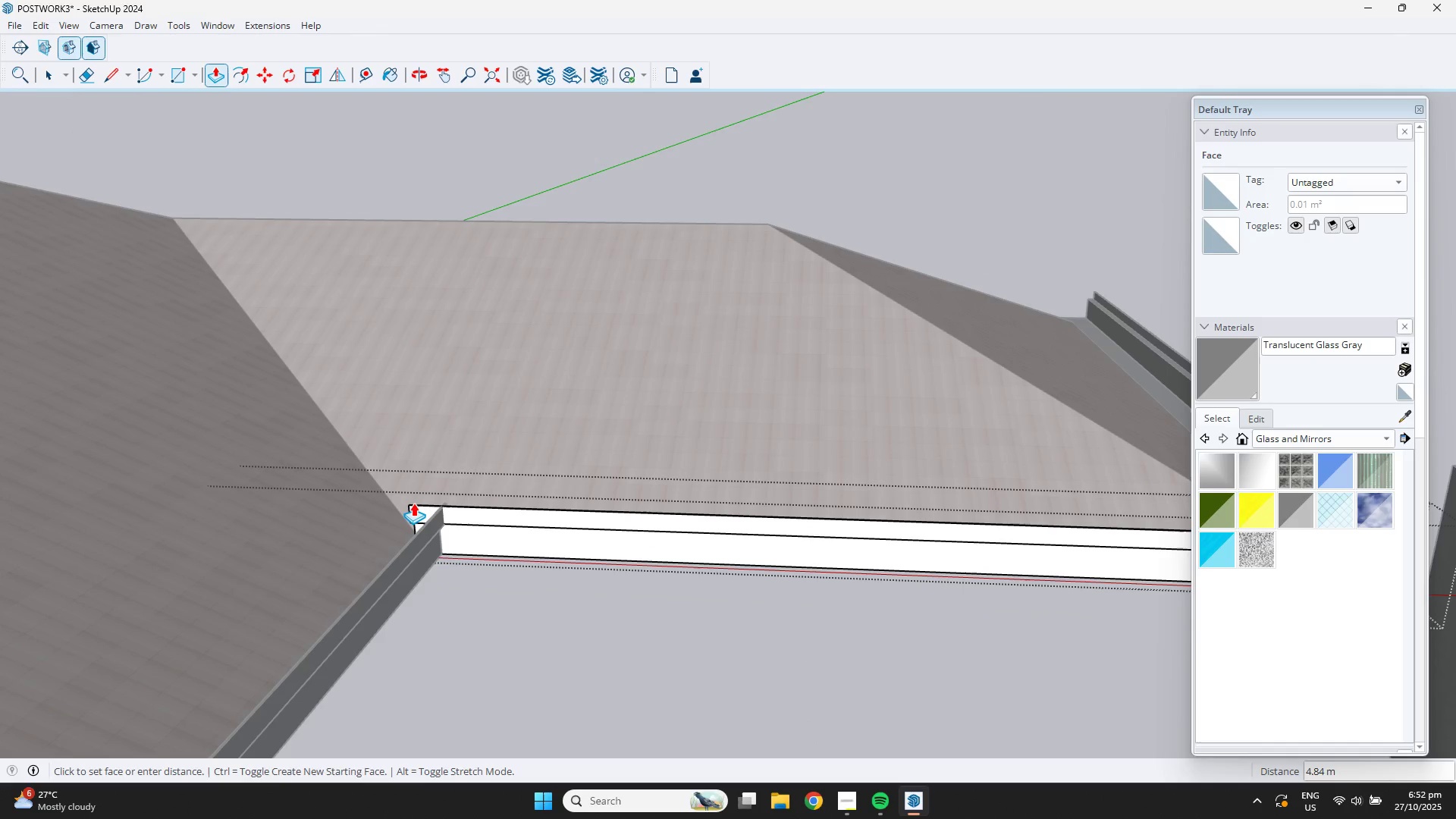 
left_click([413, 503])
 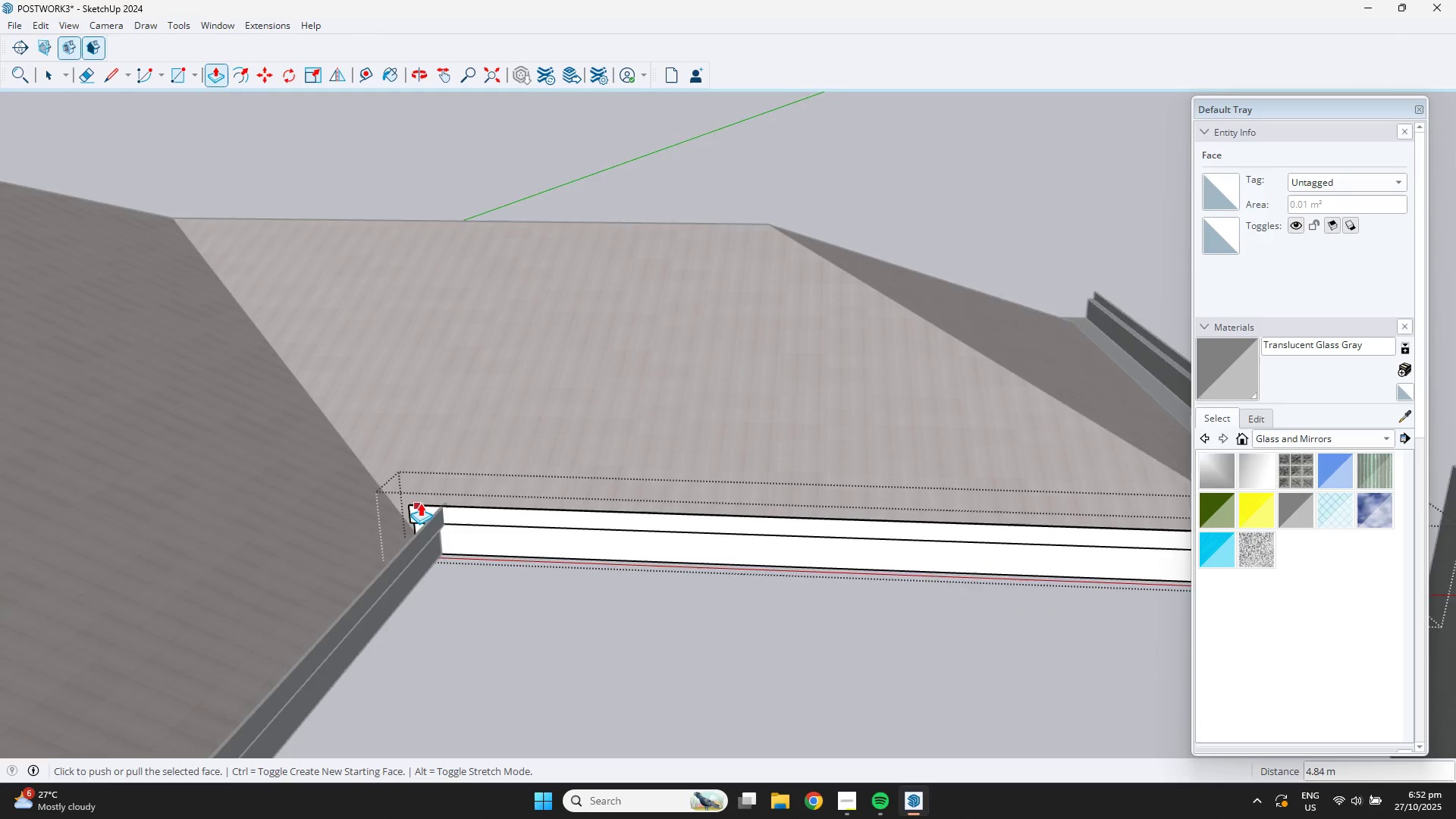 
scroll: coordinate [492, 490], scroll_direction: down, amount: 8.0
 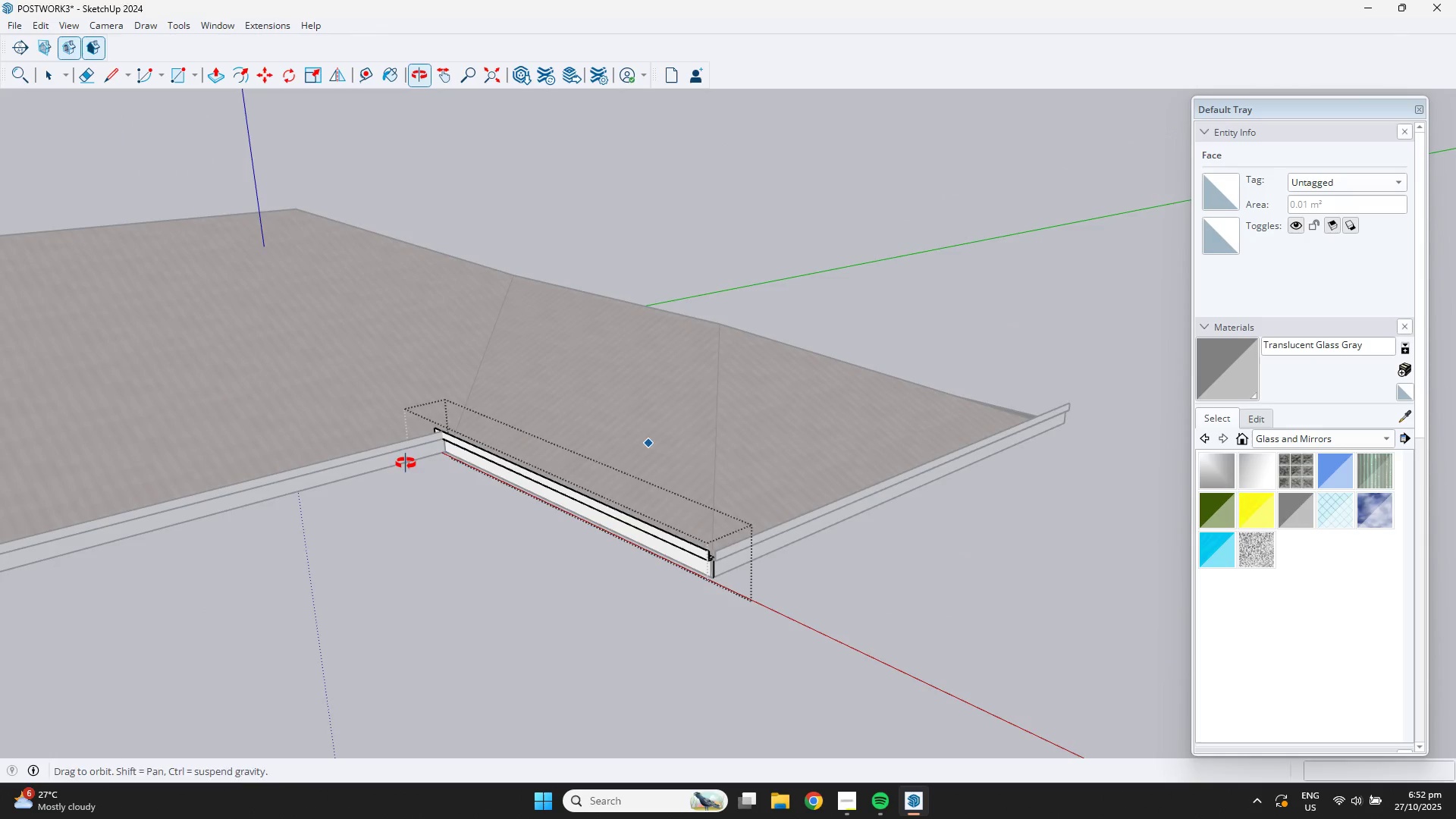 
scroll: coordinate [644, 534], scroll_direction: up, amount: 6.0
 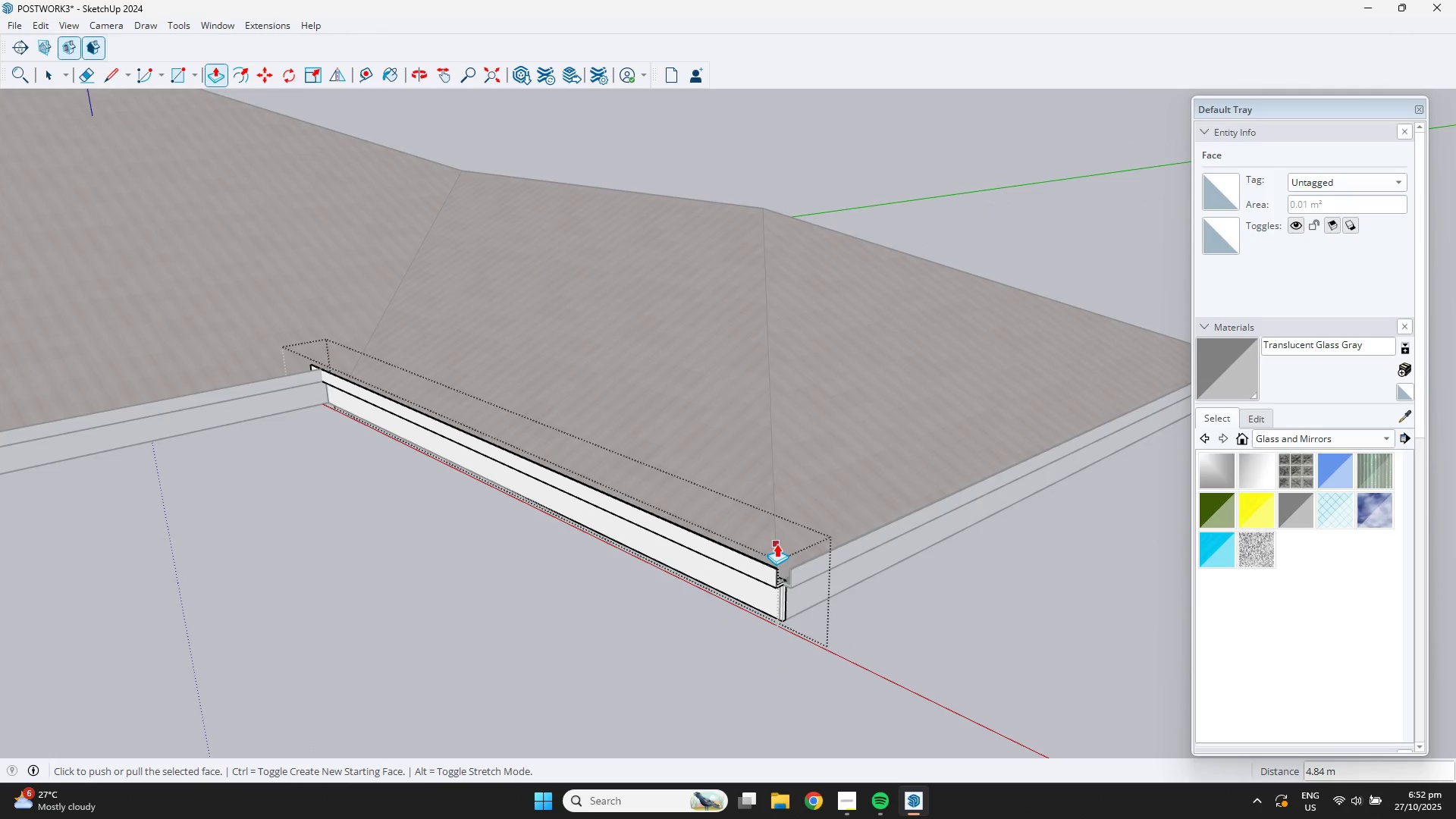 
key(Space)
 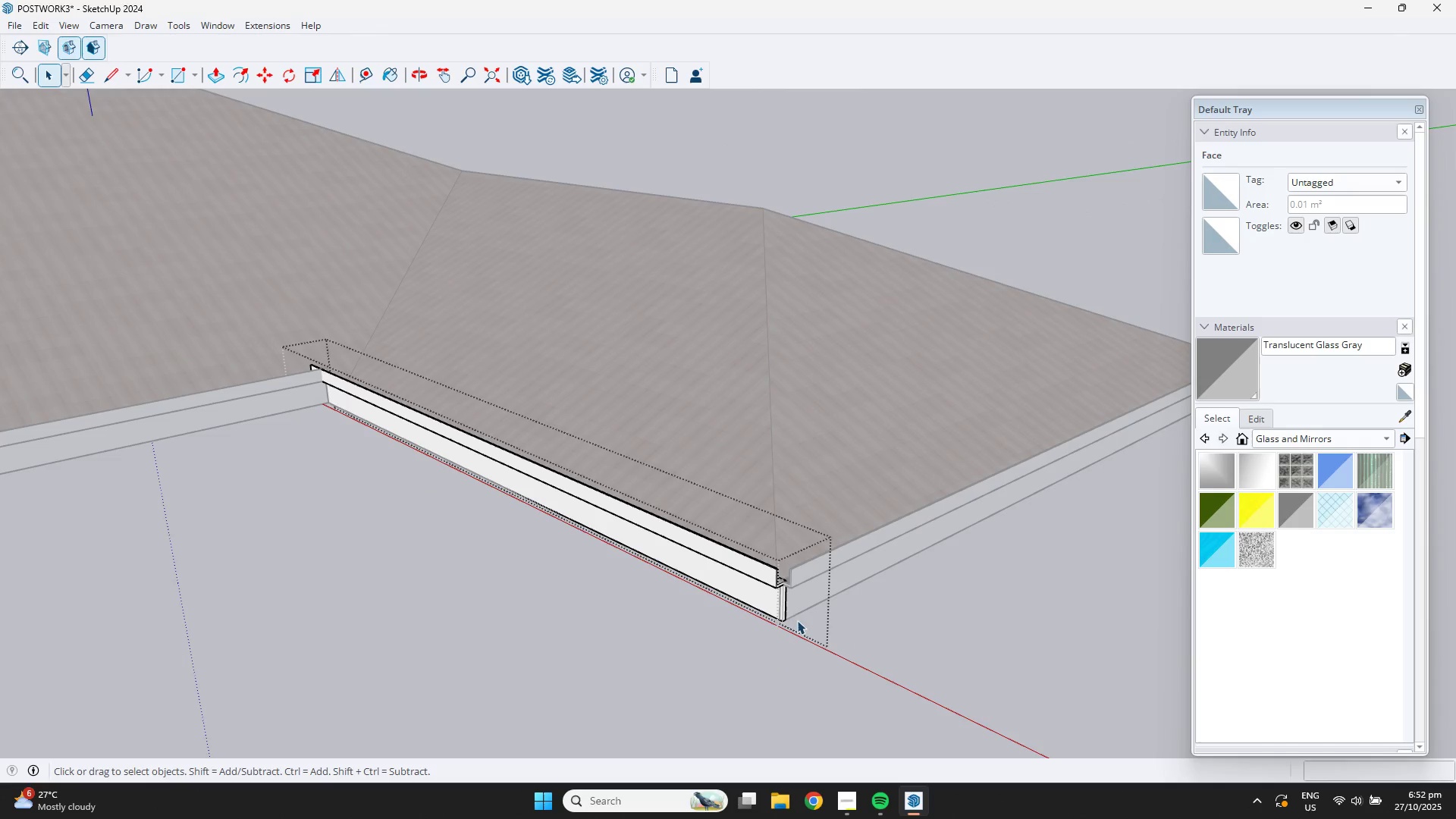 
scroll: coordinate [759, 583], scroll_direction: up, amount: 19.0
 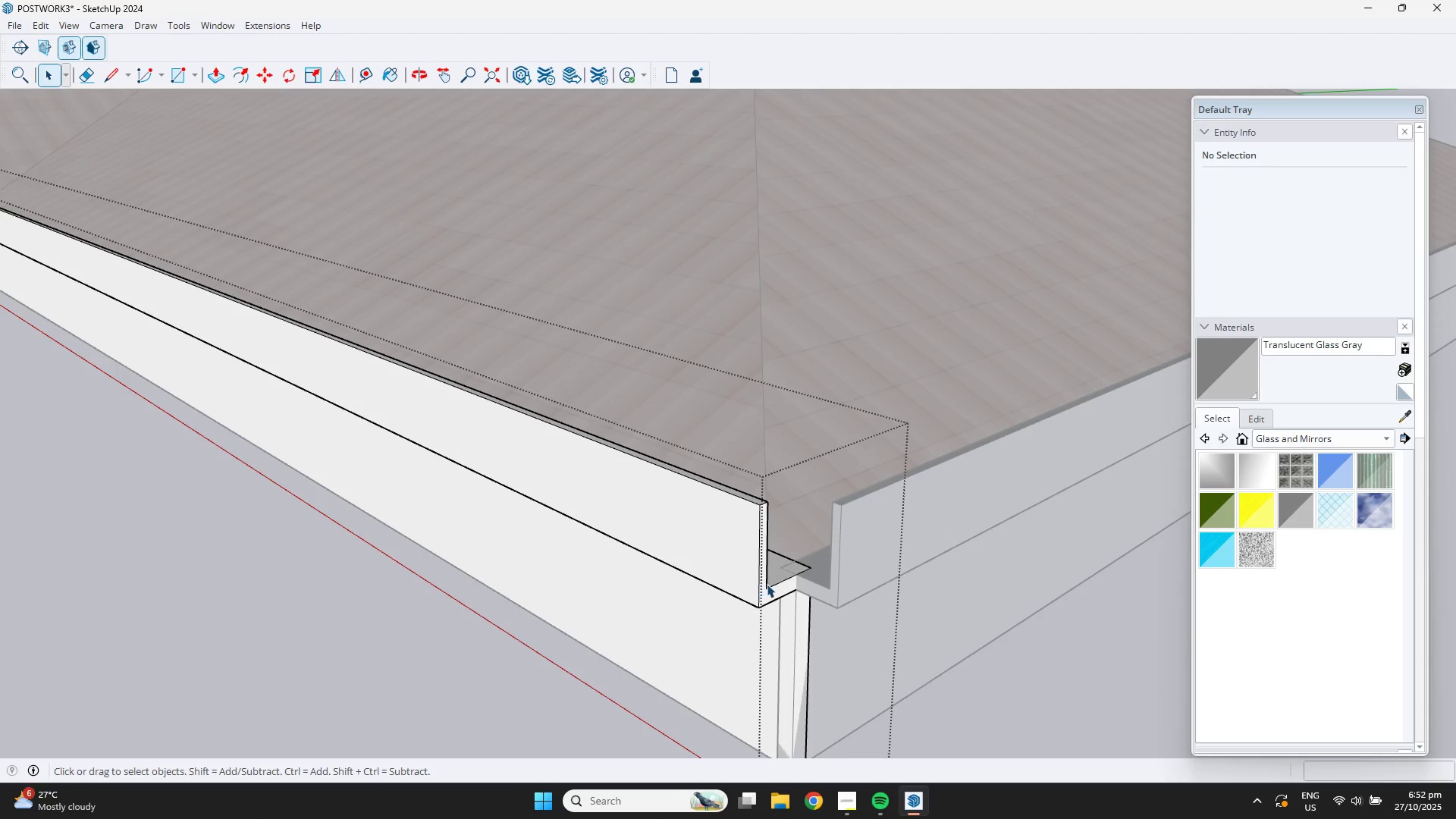 
left_click([767, 584])
 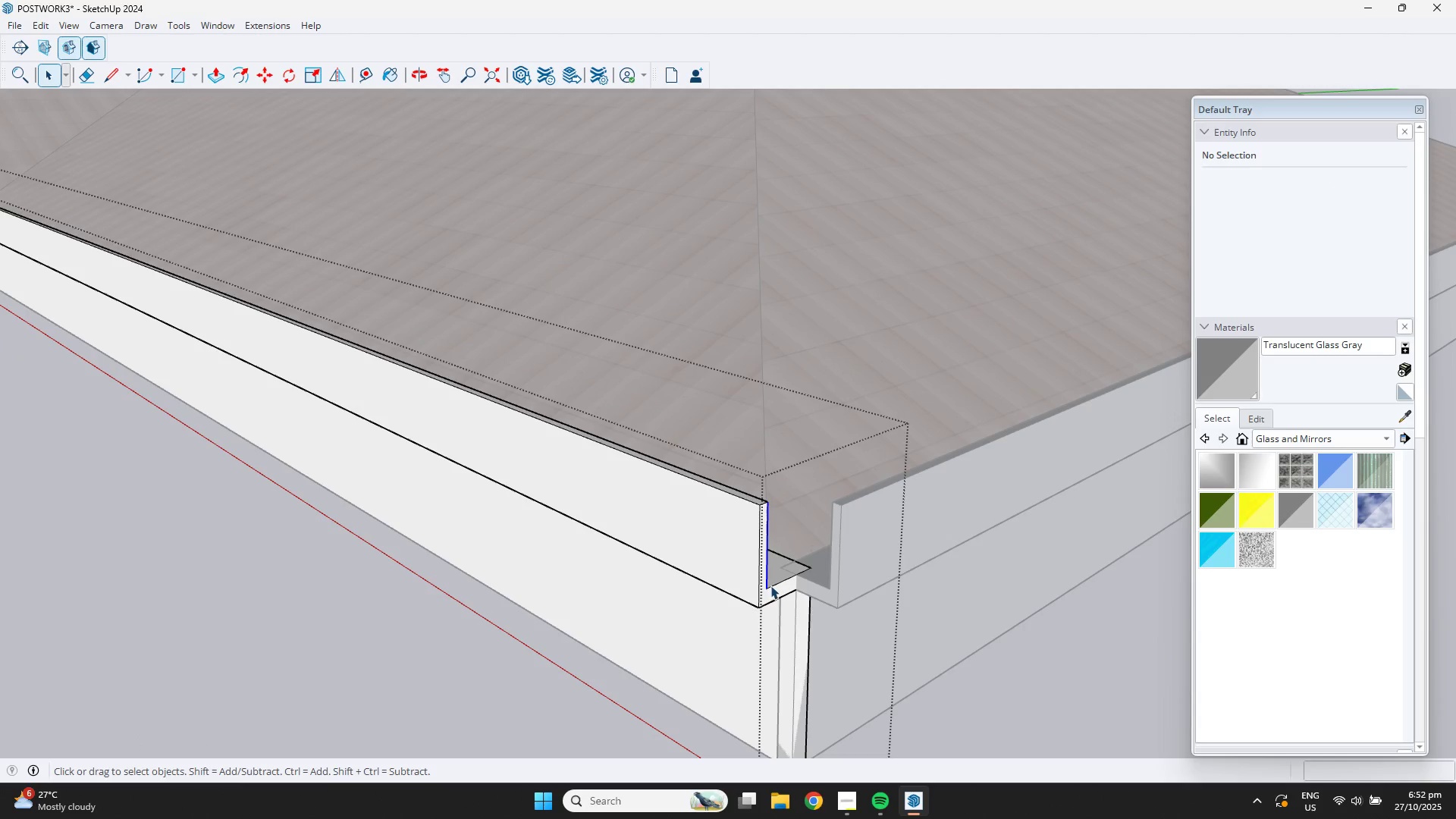 
left_click([771, 587])
 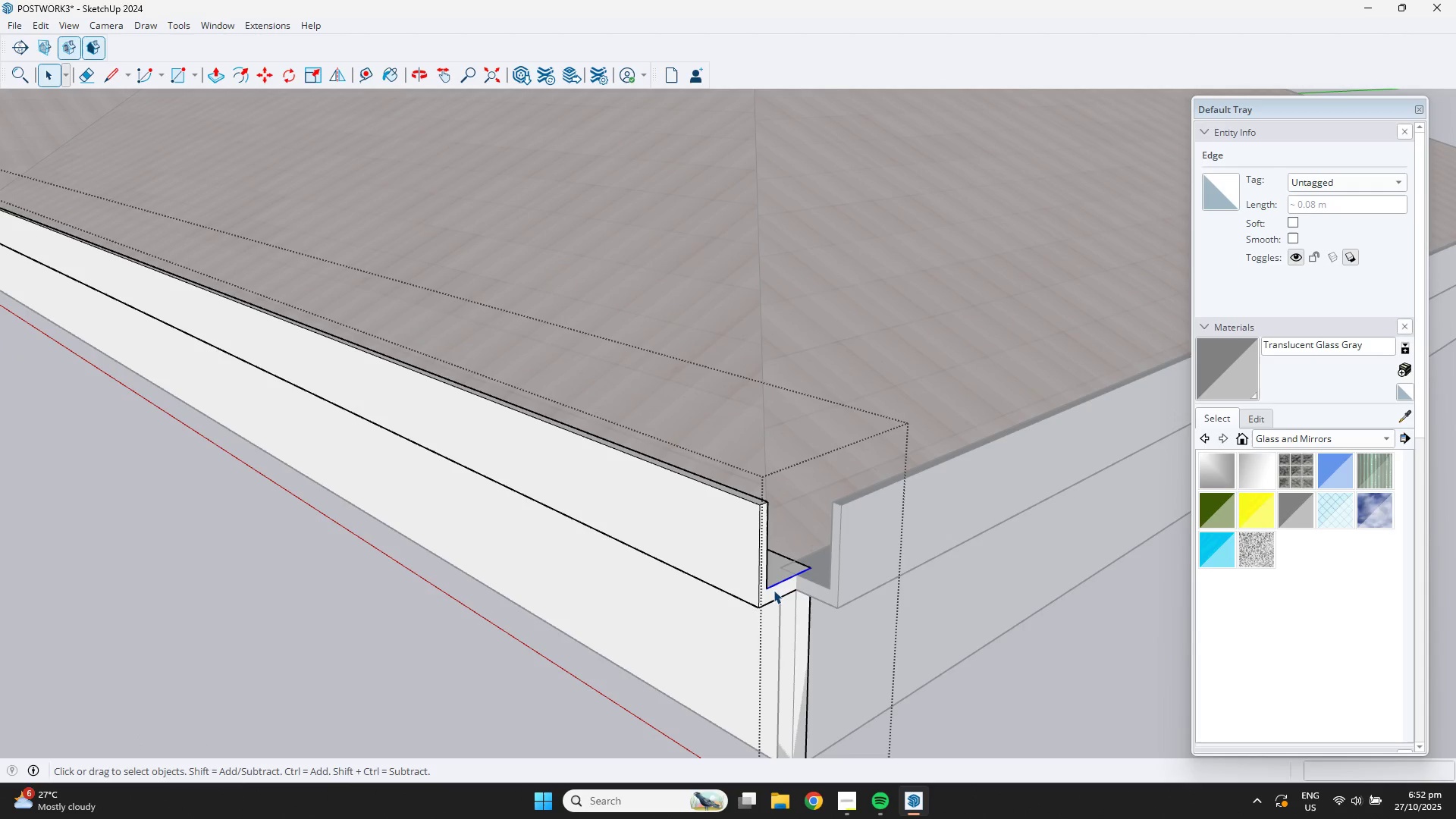 
double_click([774, 590])
 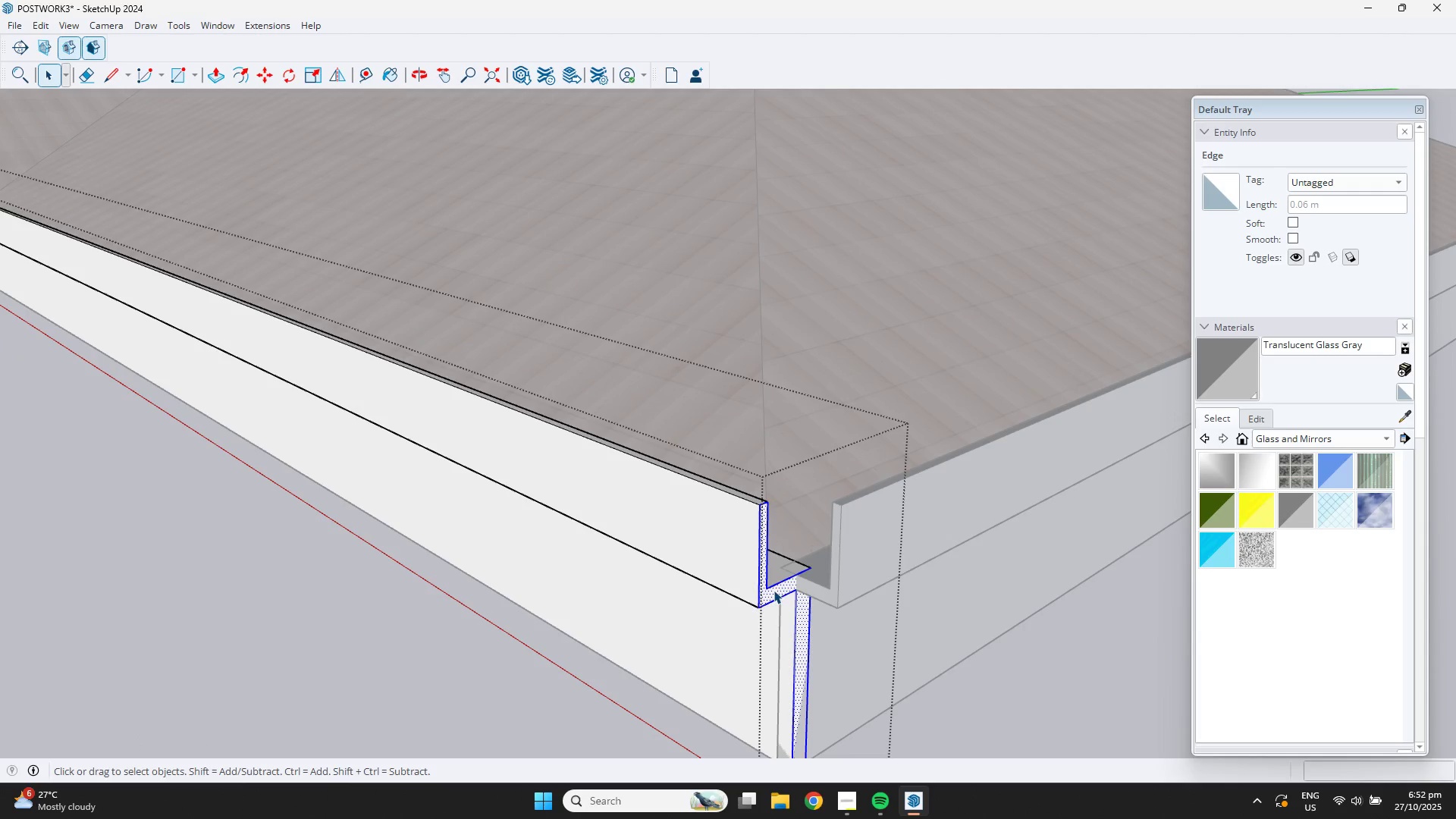 
triple_click([774, 590])
 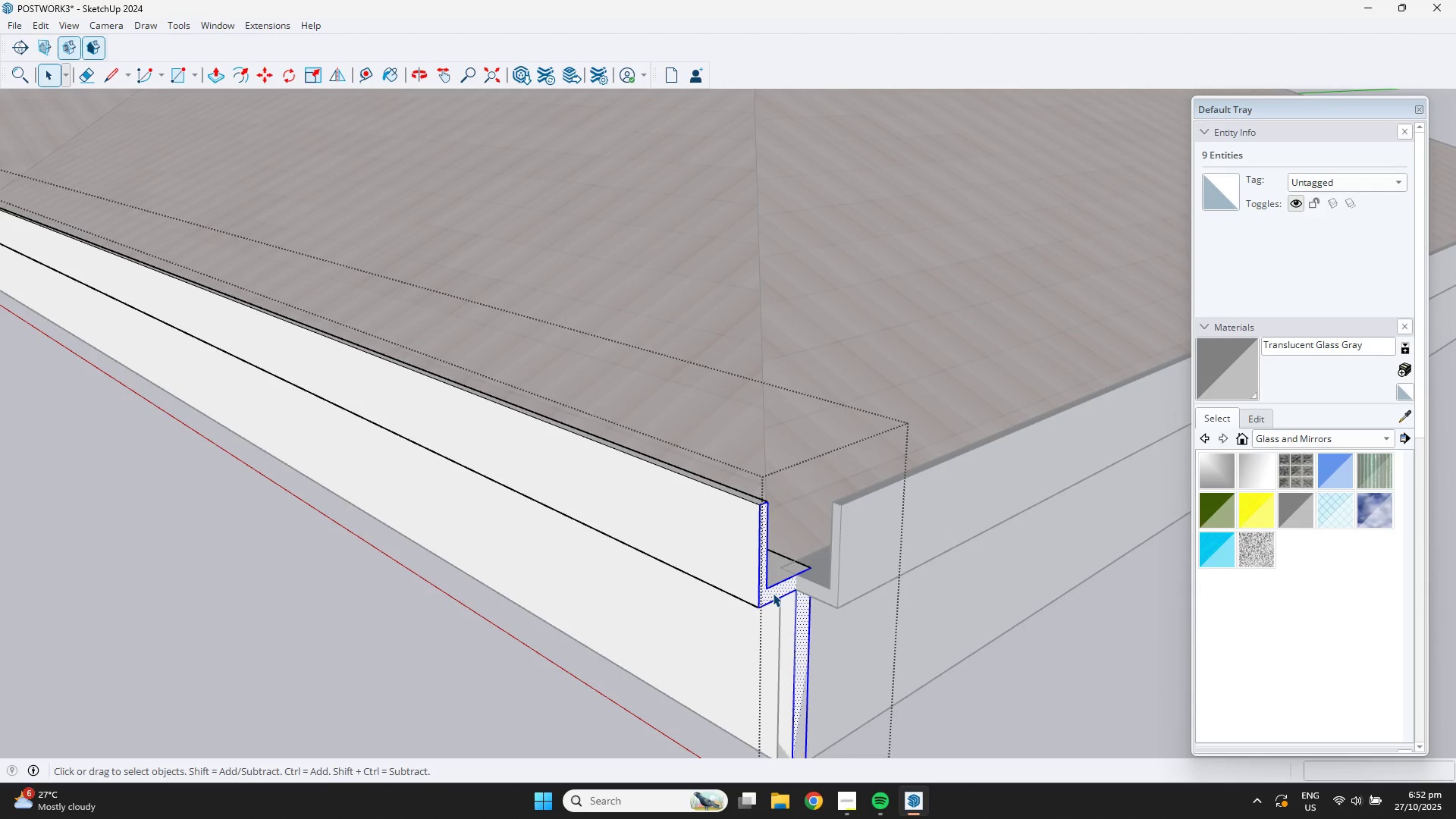 
key(P)
 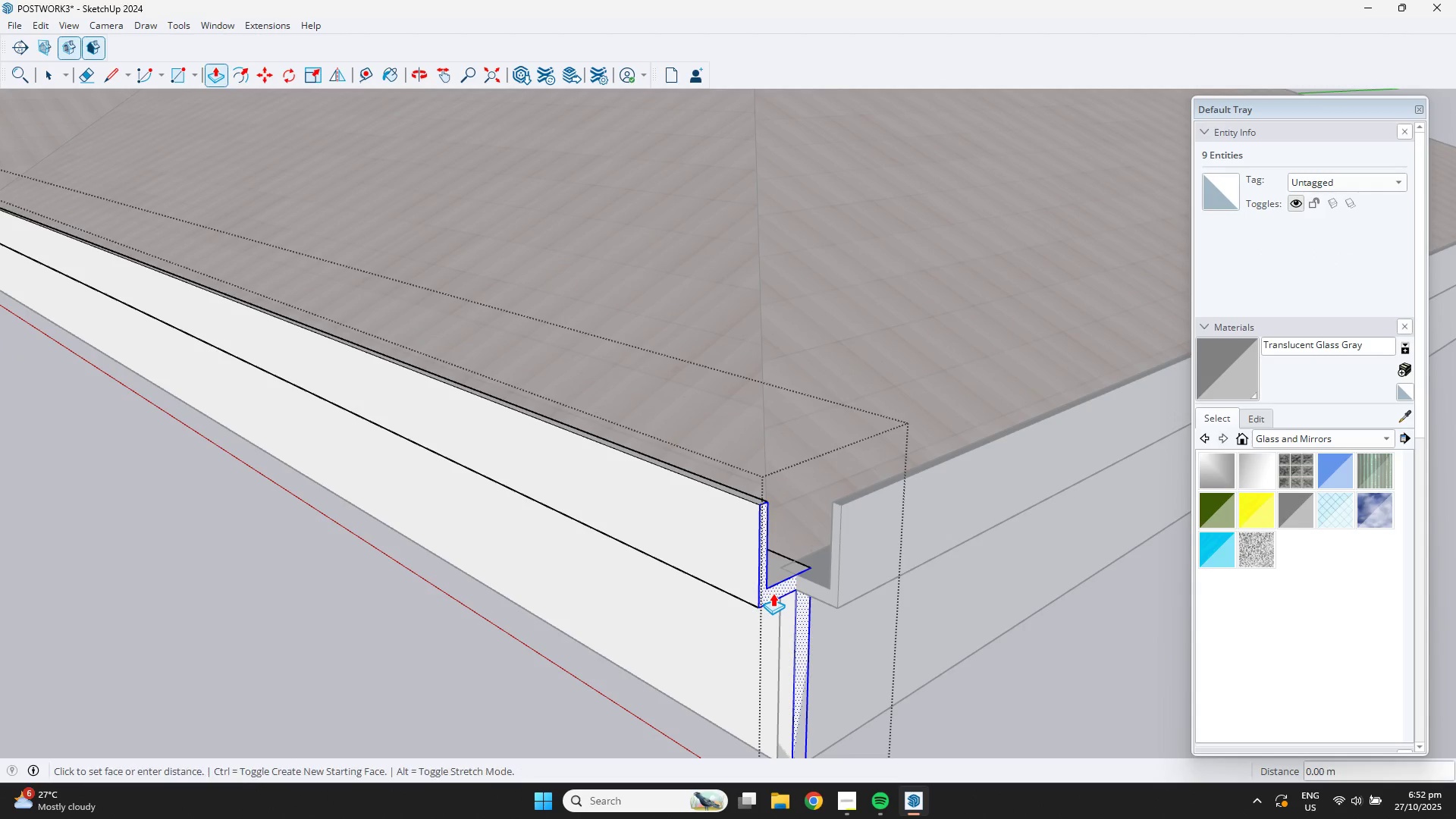 
left_click([773, 593])
 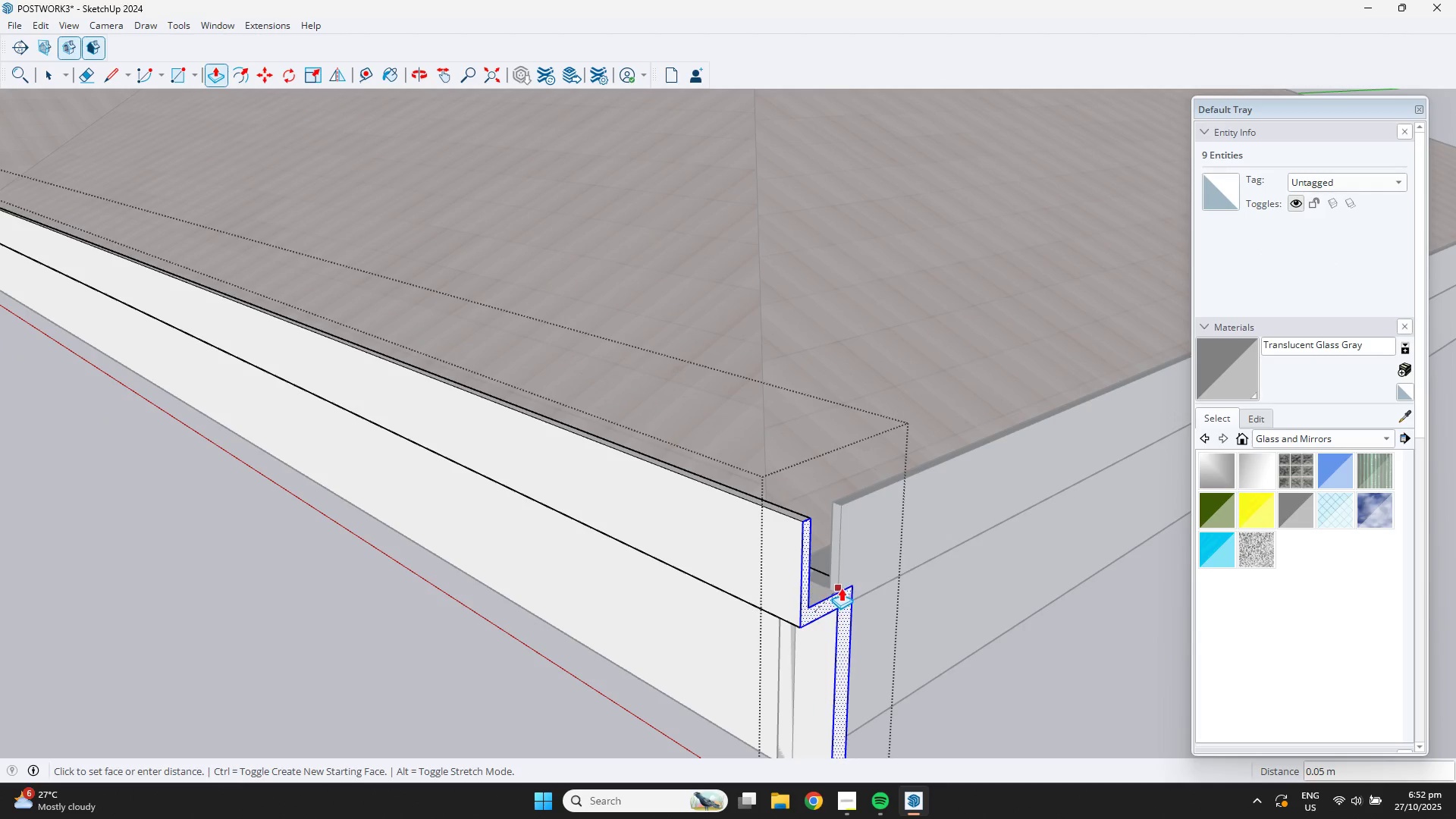 
left_click([852, 579])
 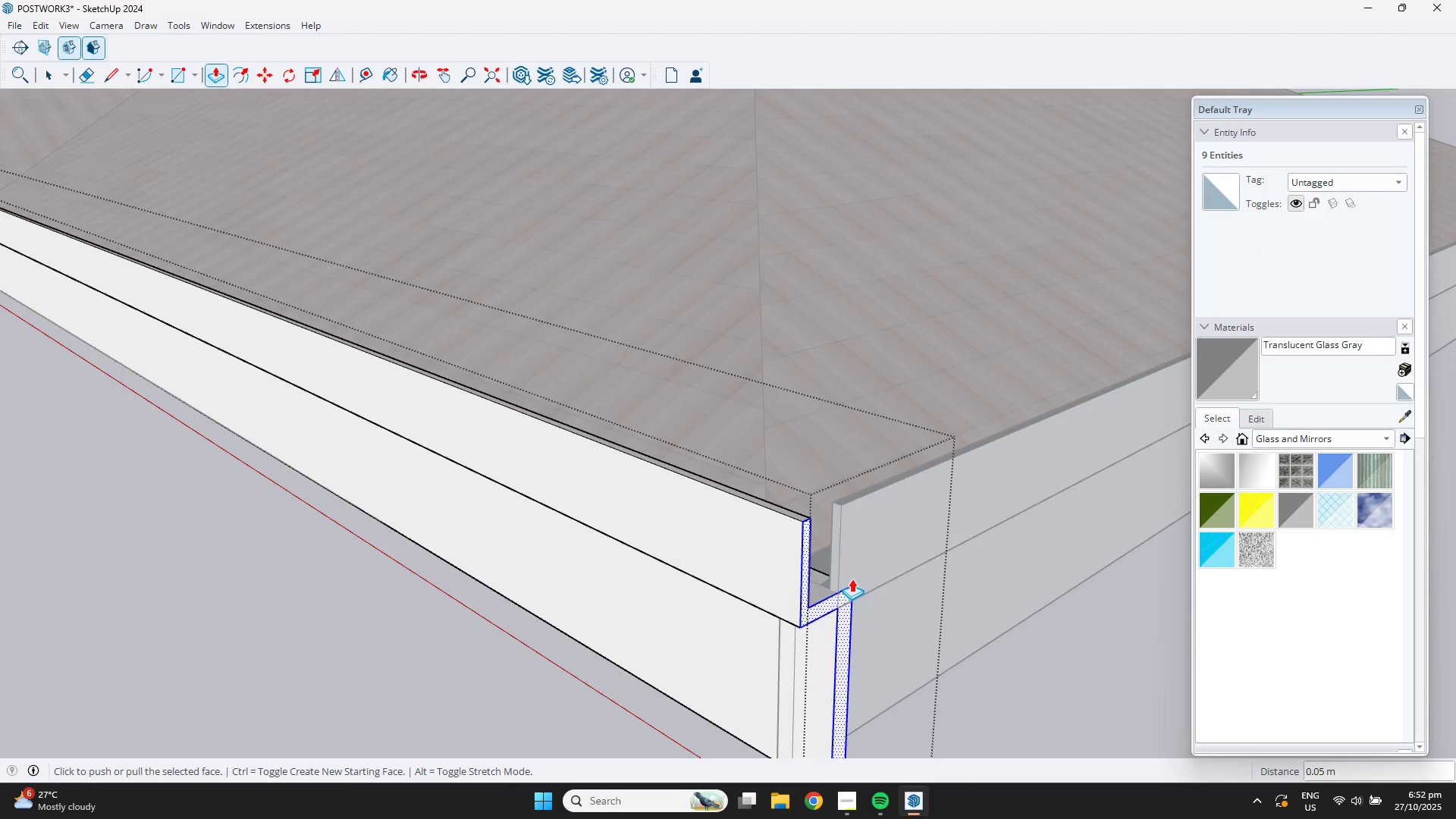 
key(Space)
 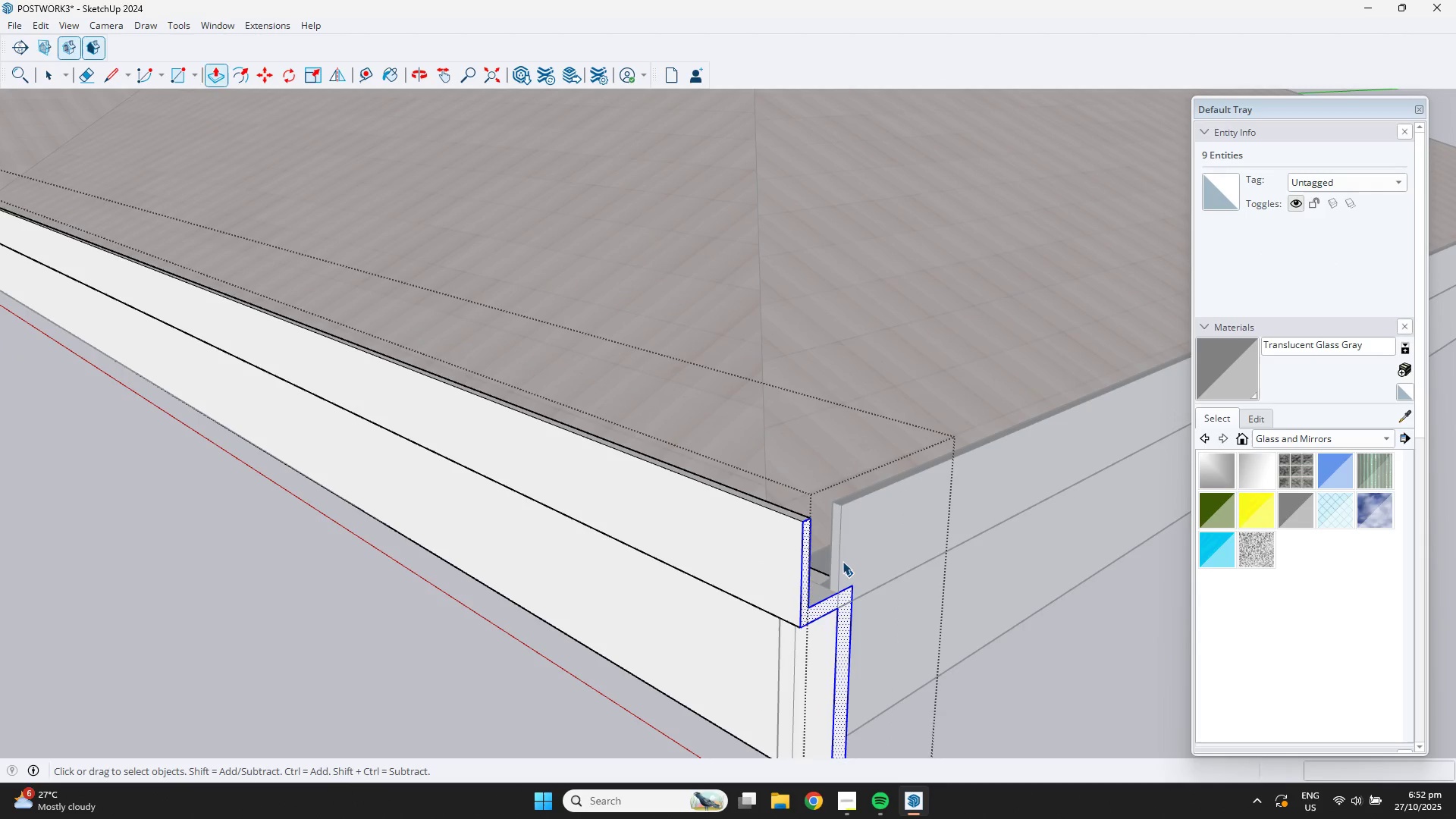 
scroll: coordinate [839, 560], scroll_direction: up, amount: 4.0
 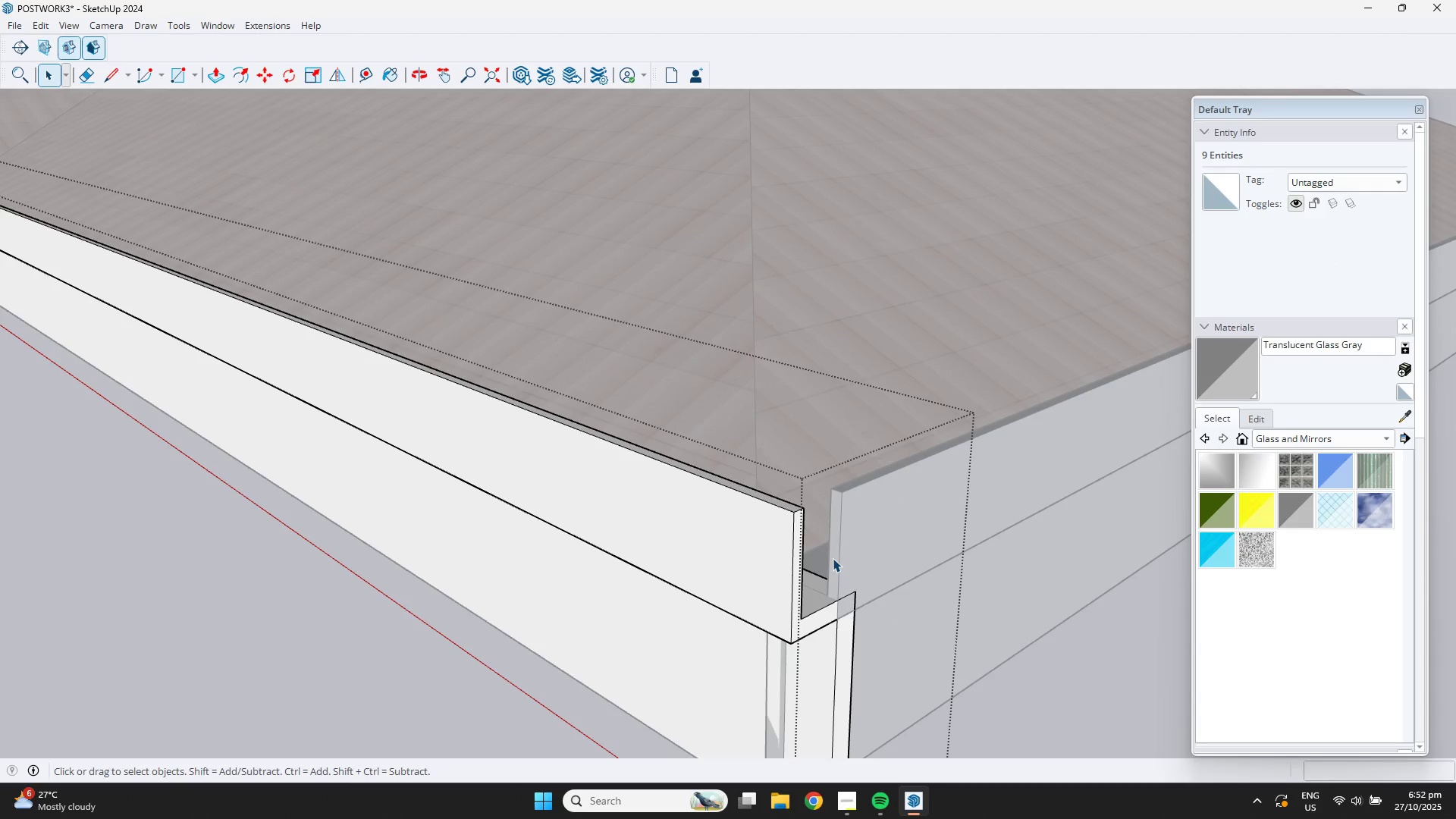 
double_click([836, 557])
 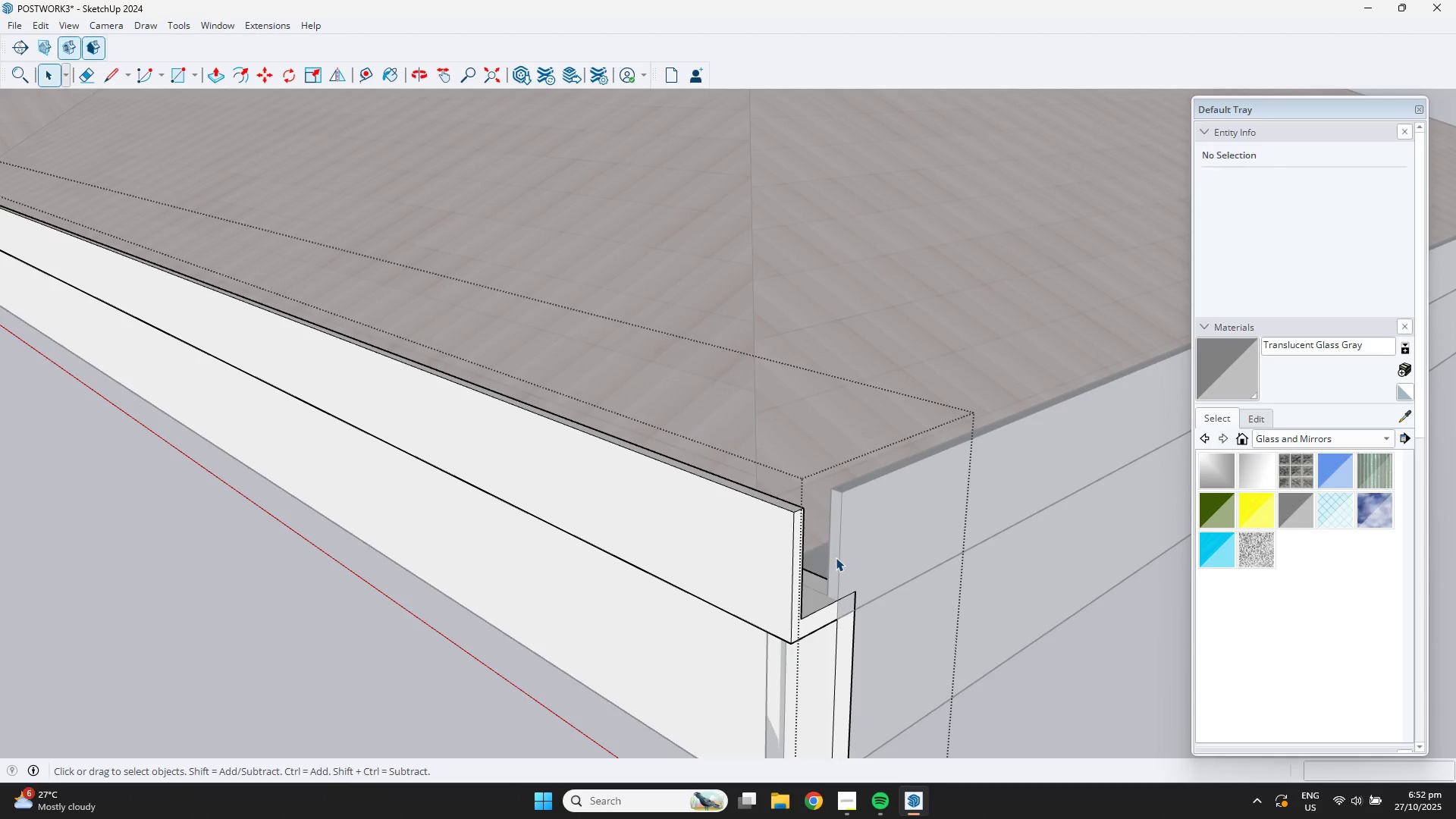 
triple_click([836, 557])
 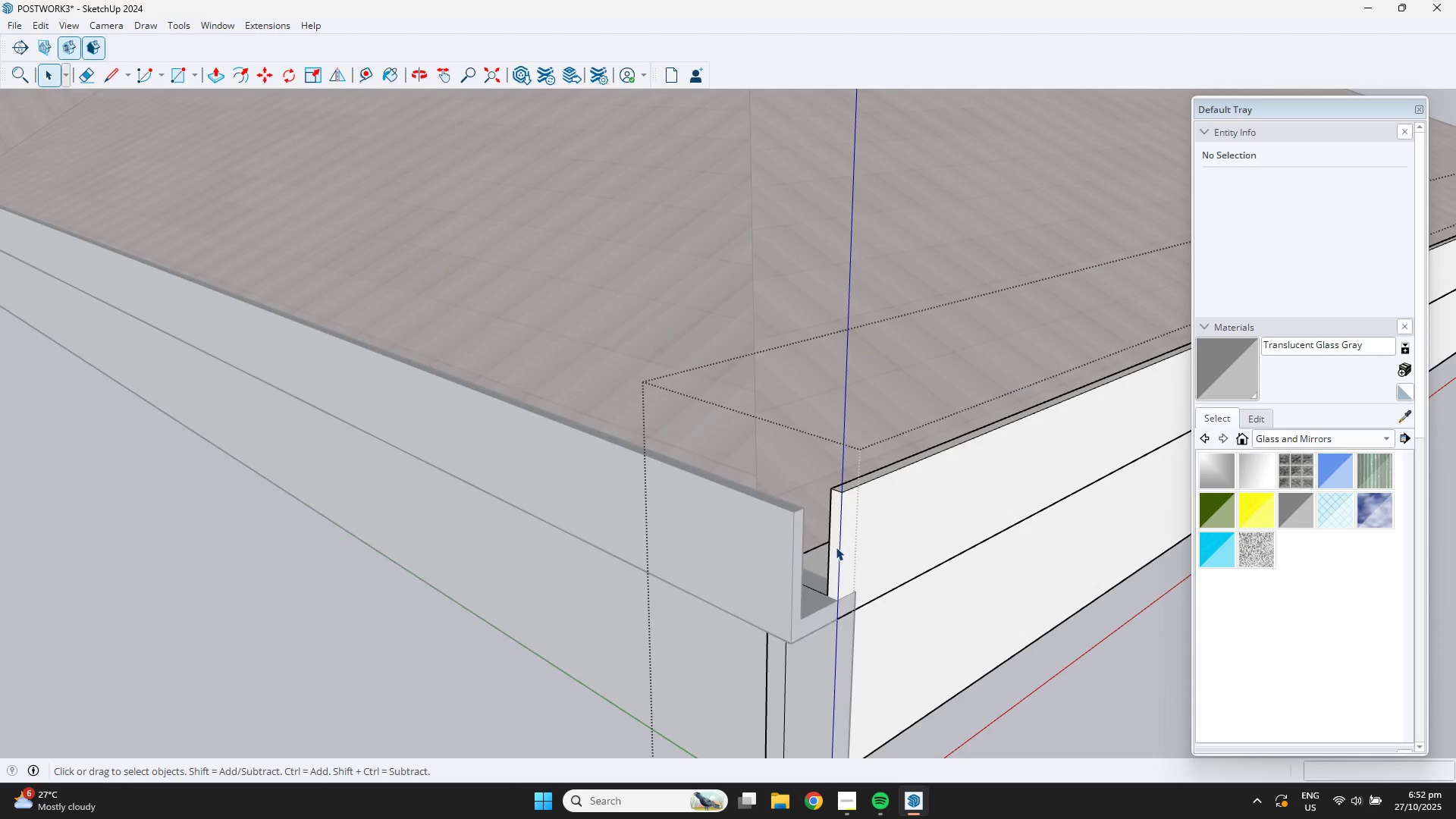 
left_click([836, 547])
 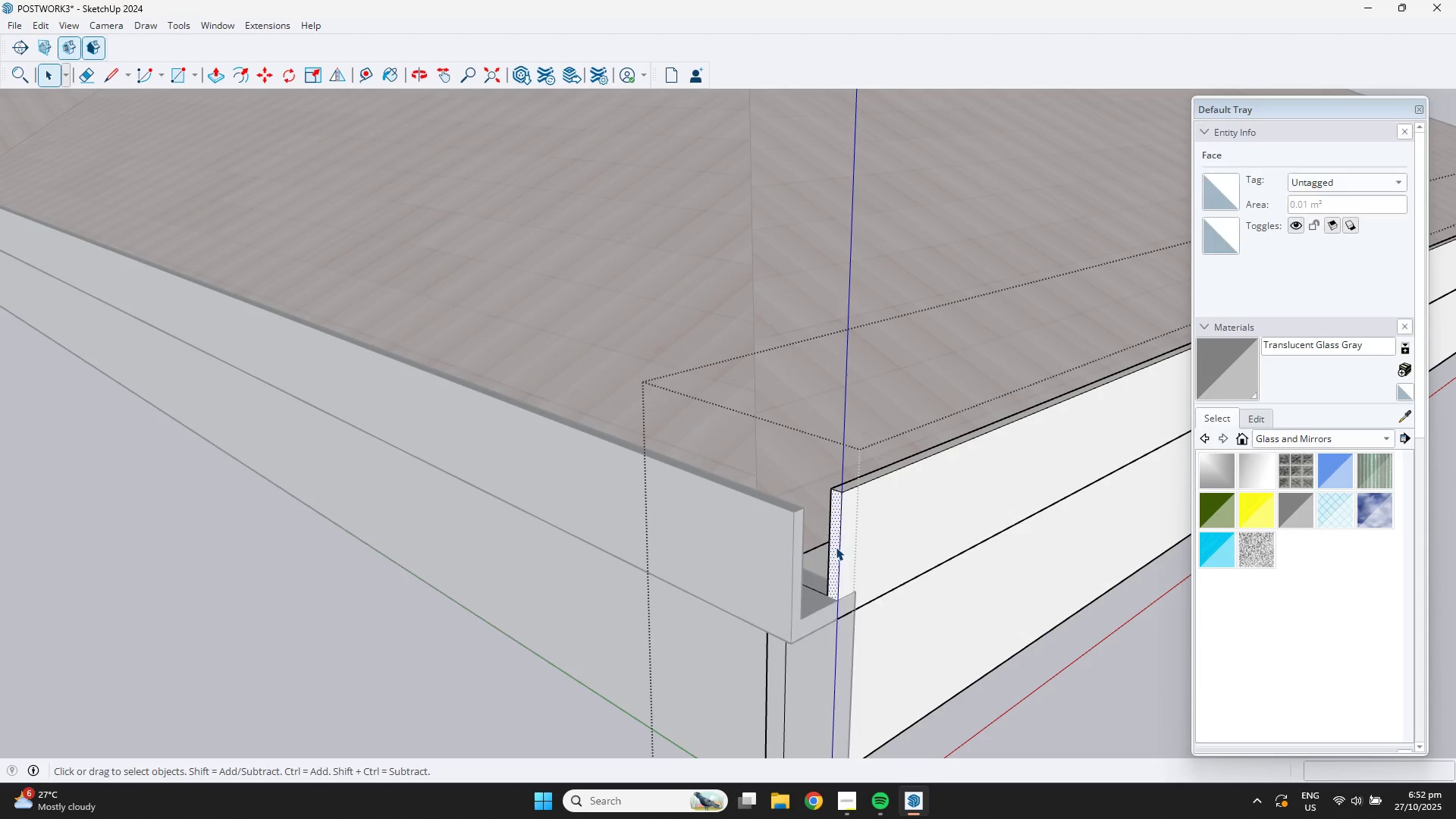 
key(P)
 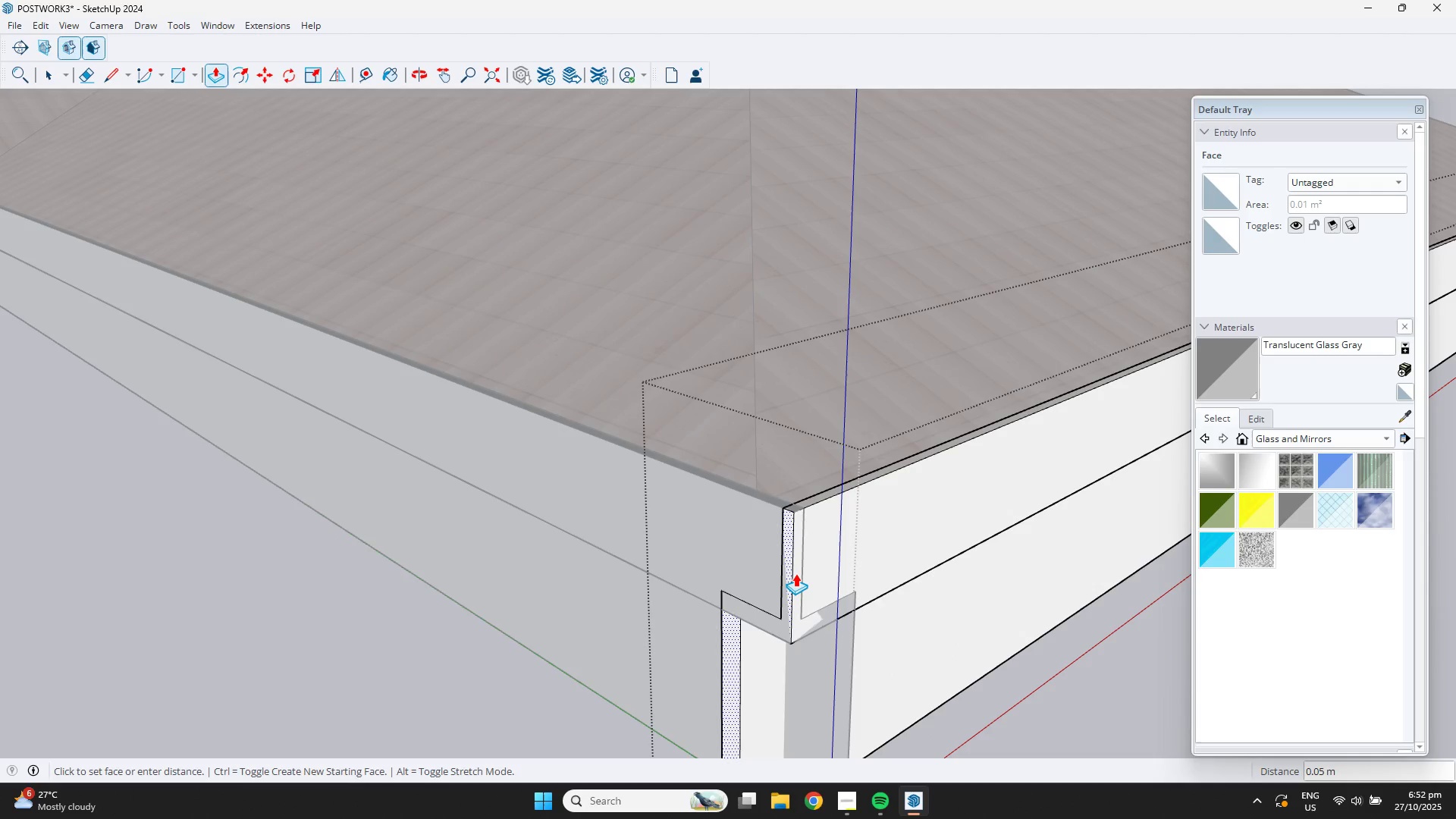 
left_click([795, 573])
 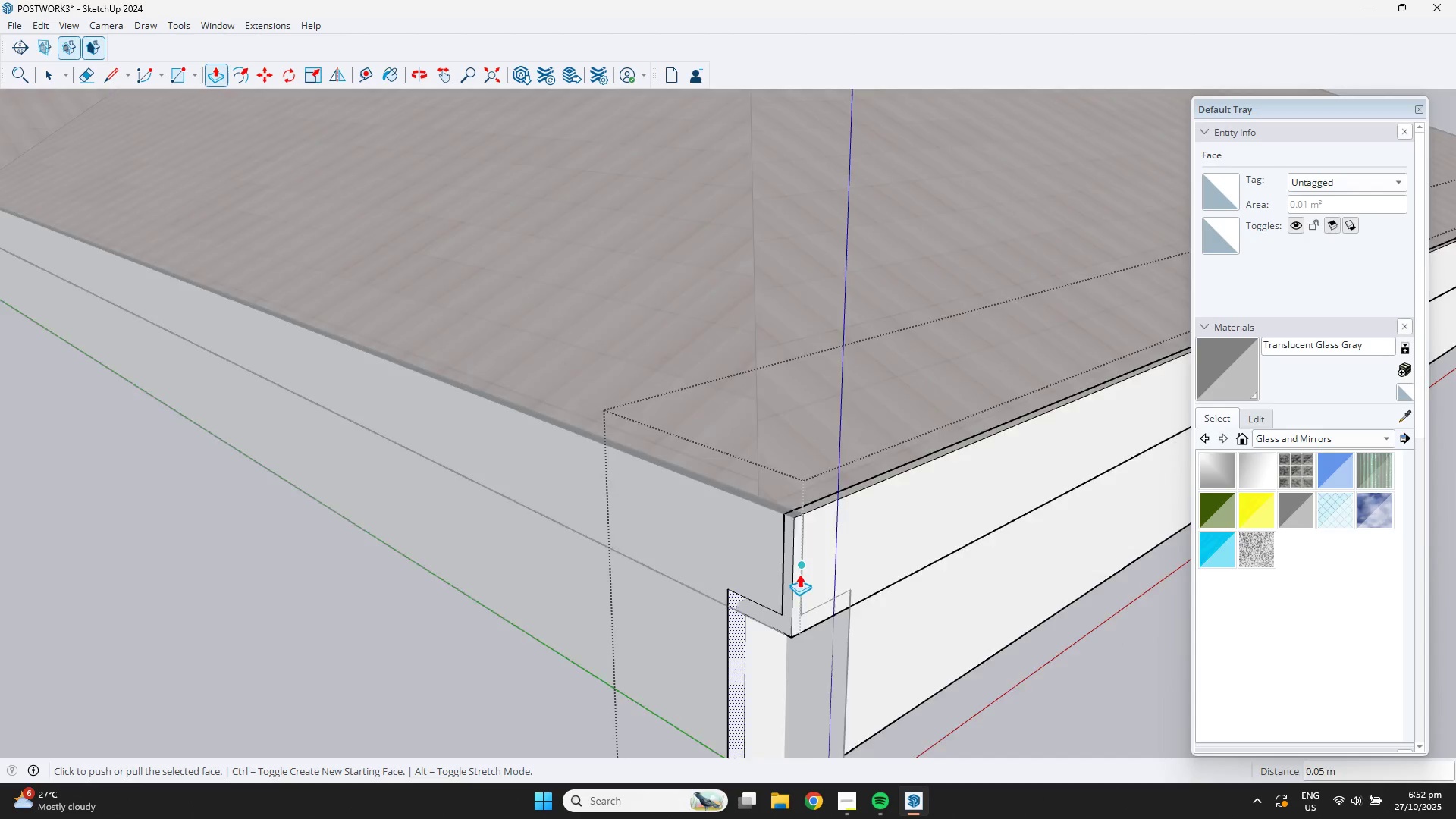 
scroll: coordinate [819, 590], scroll_direction: down, amount: 16.0
 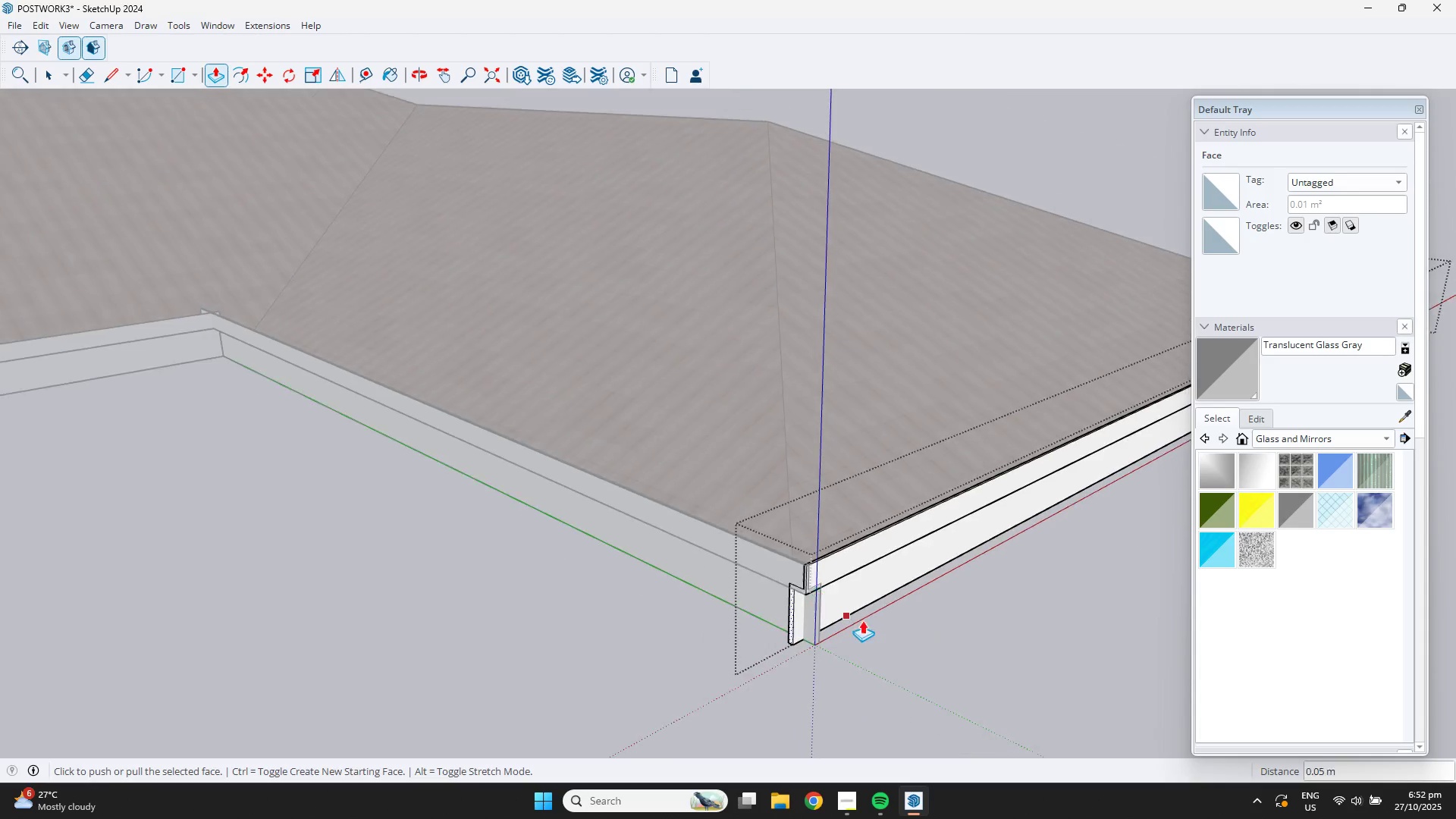 
key(Space)
 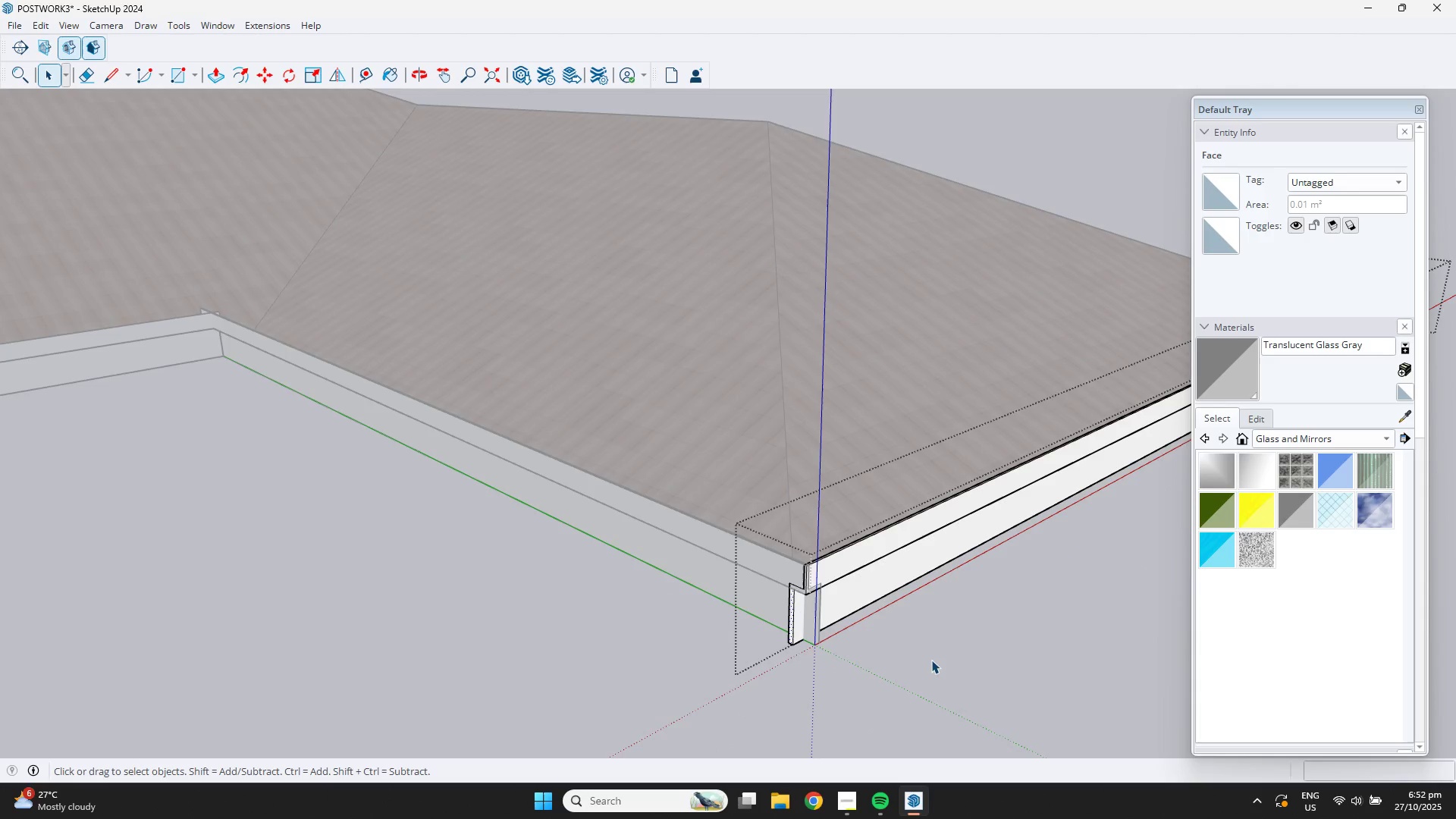 
double_click([931, 660])
 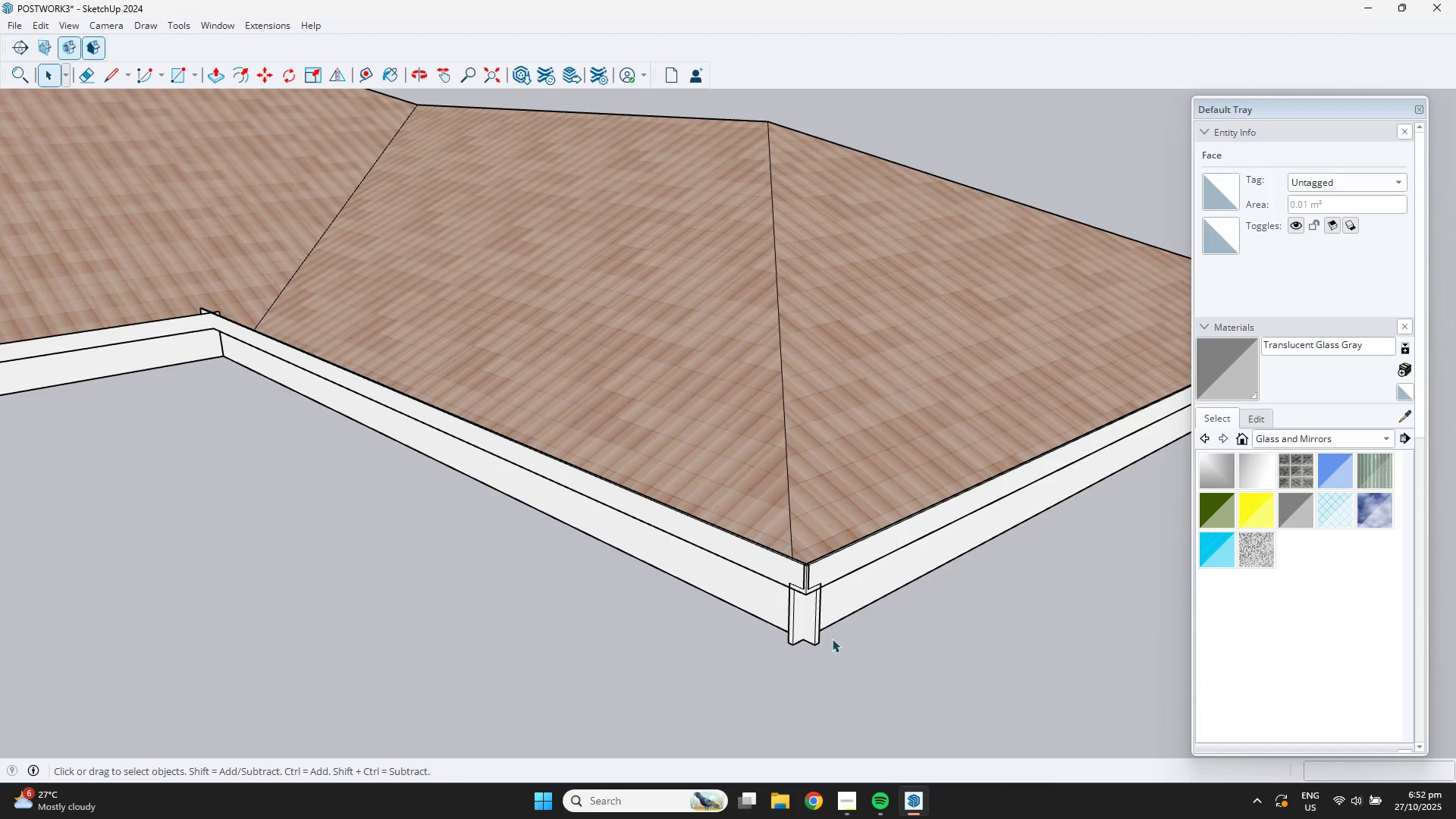 
scroll: coordinate [816, 626], scroll_direction: up, amount: 5.0
 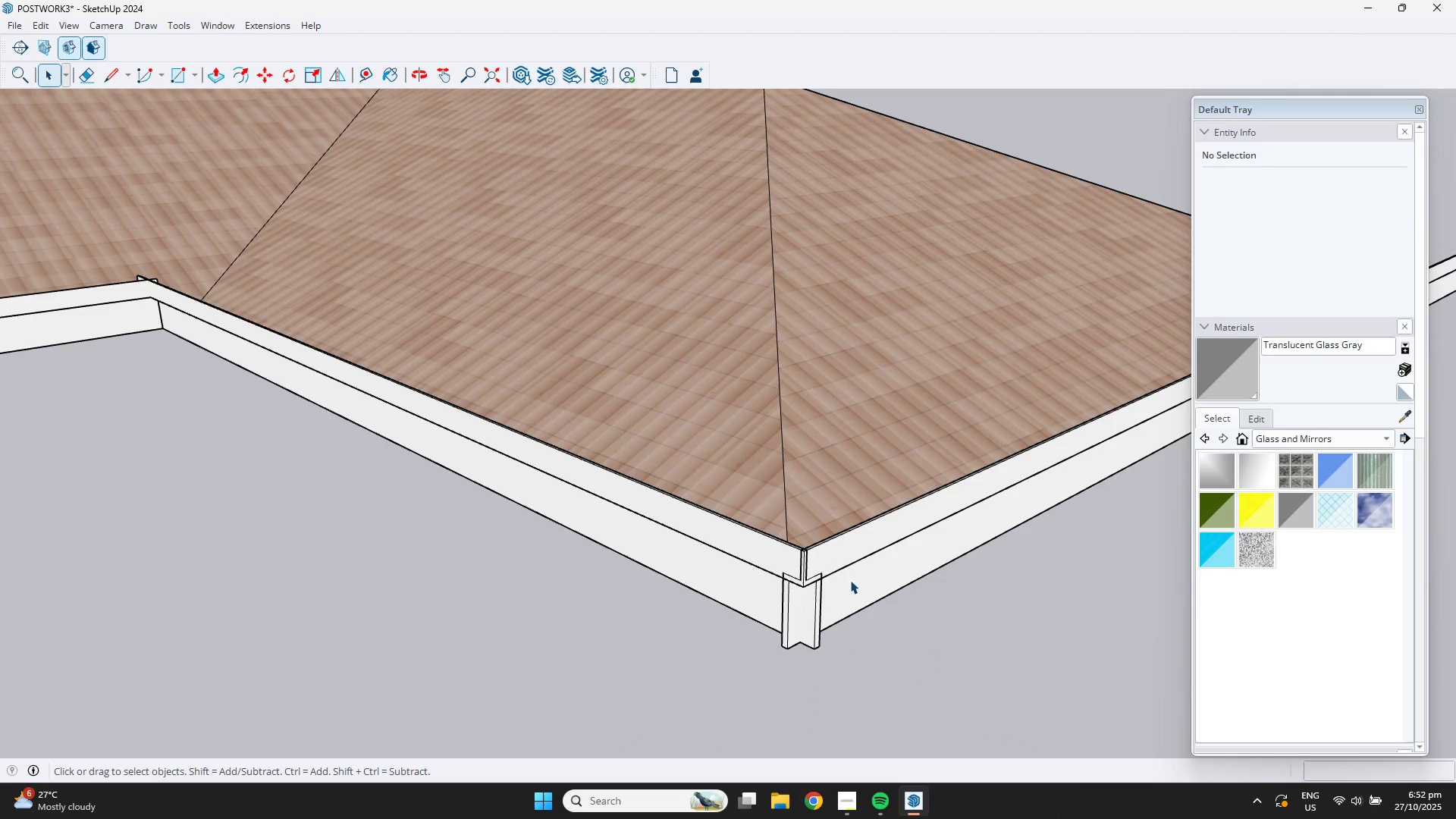 
left_click([850, 580])
 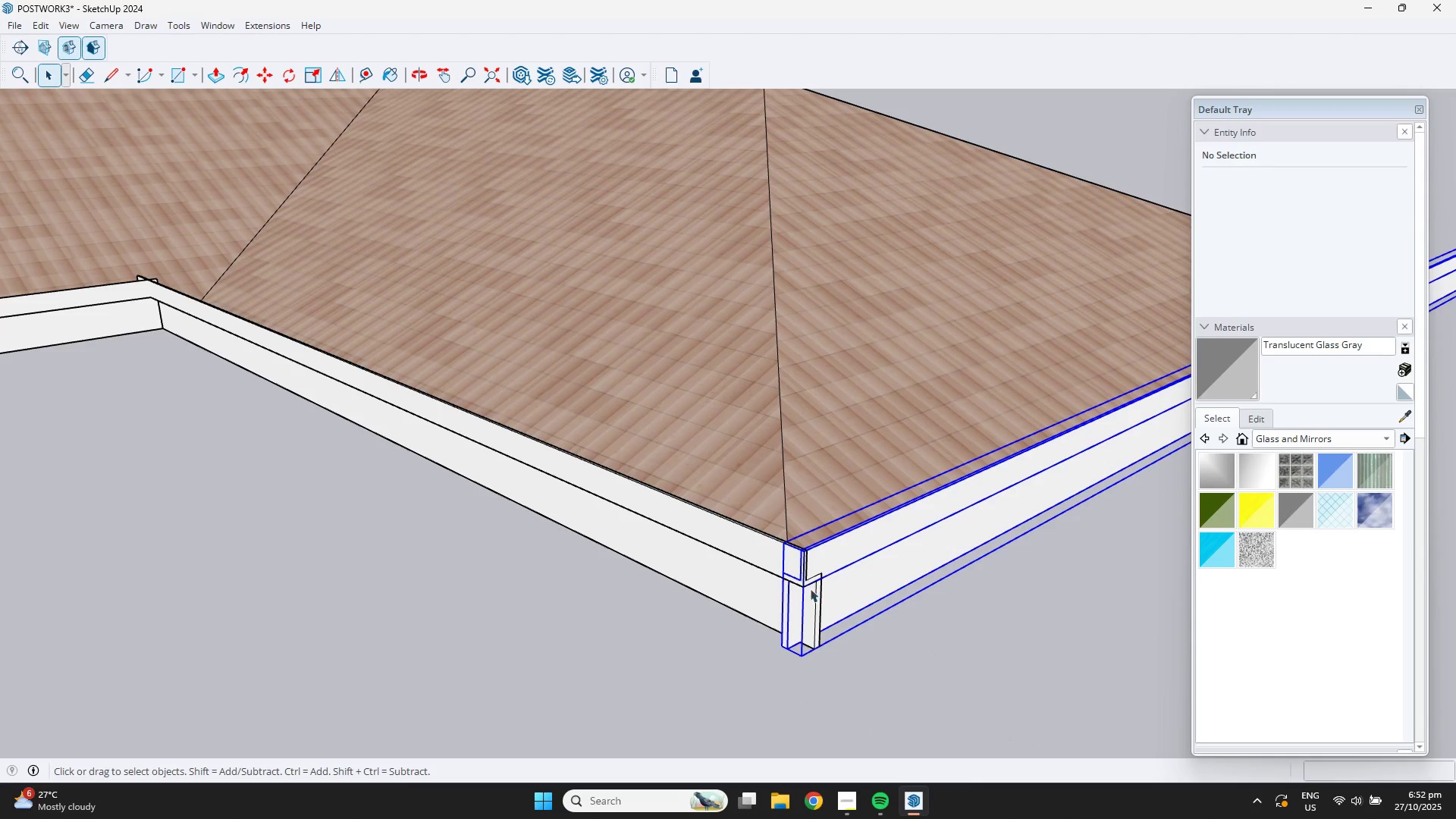 
hold_key(key=ShiftLeft, duration=0.69)
left_click([735, 594])
 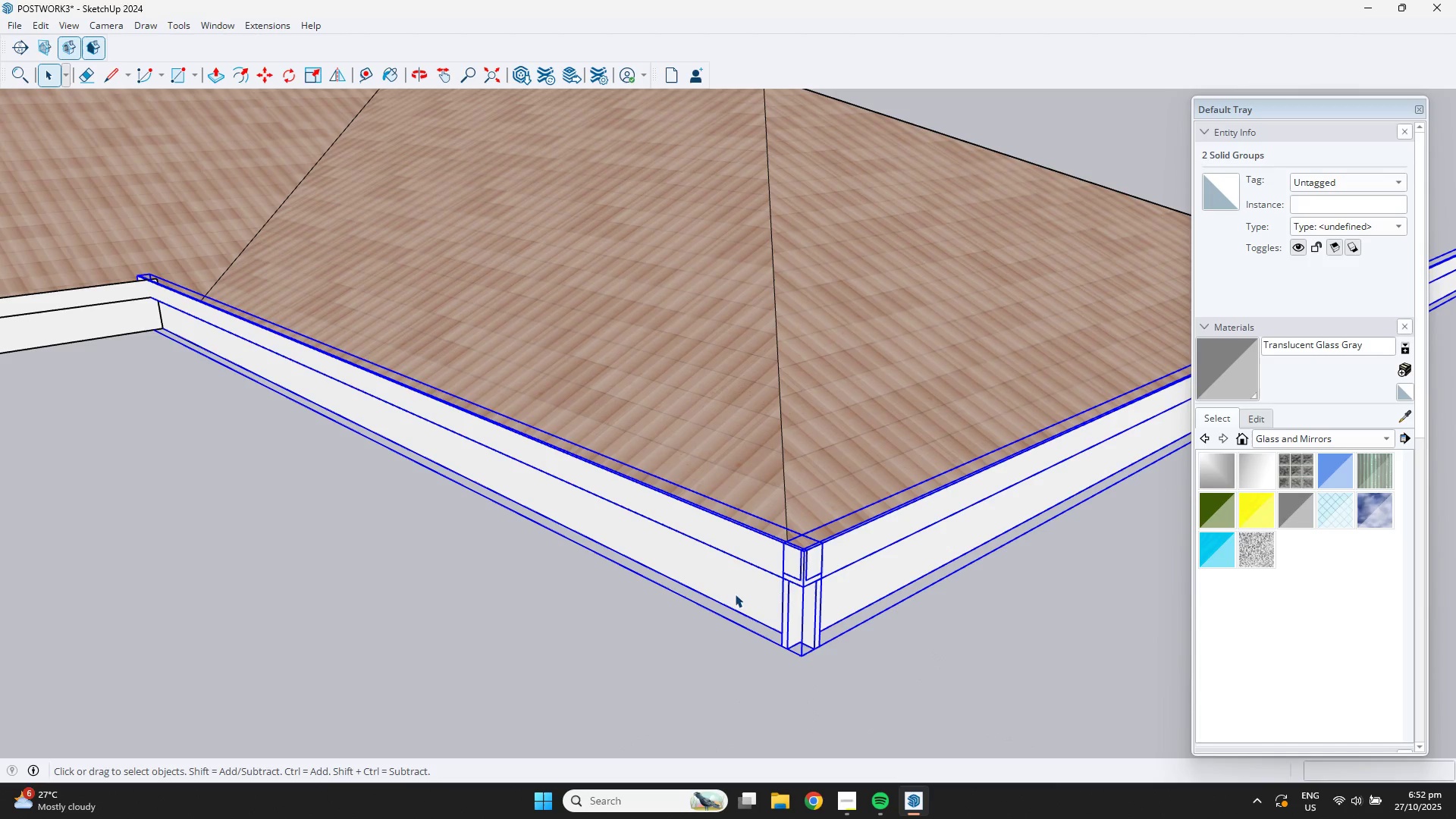 
right_click([738, 583])
 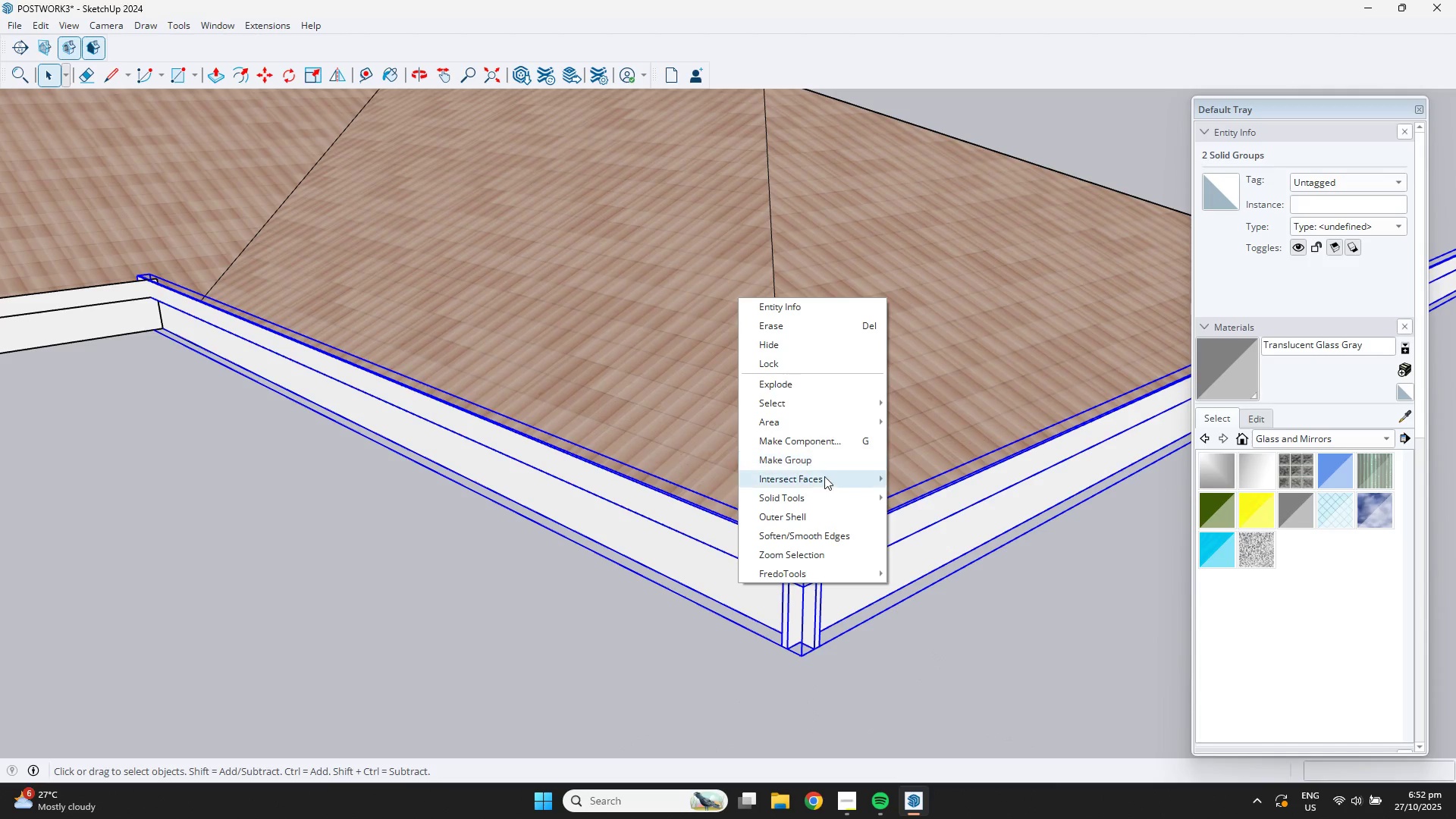 
left_click([821, 479])
 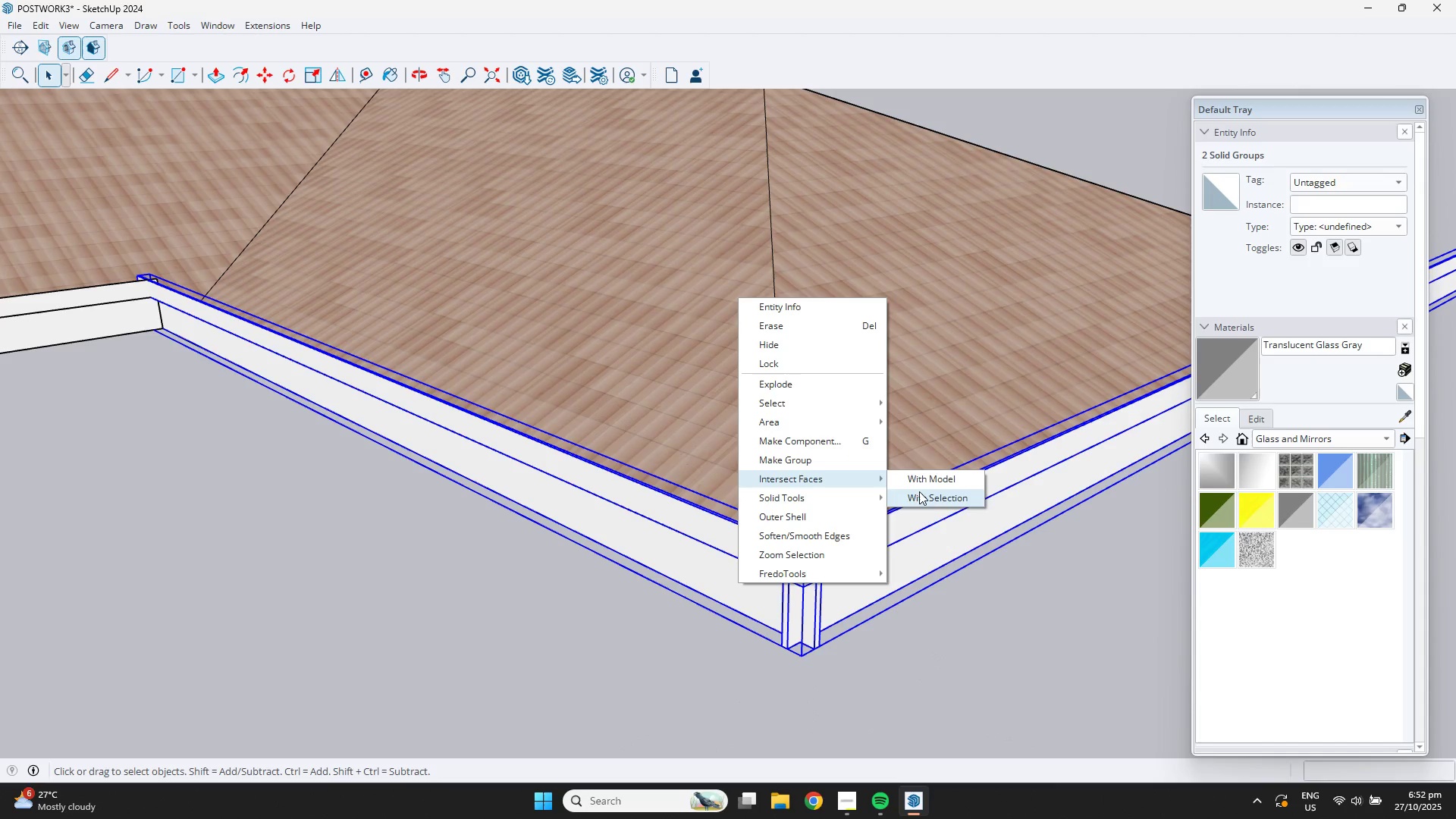 
left_click([920, 491])
 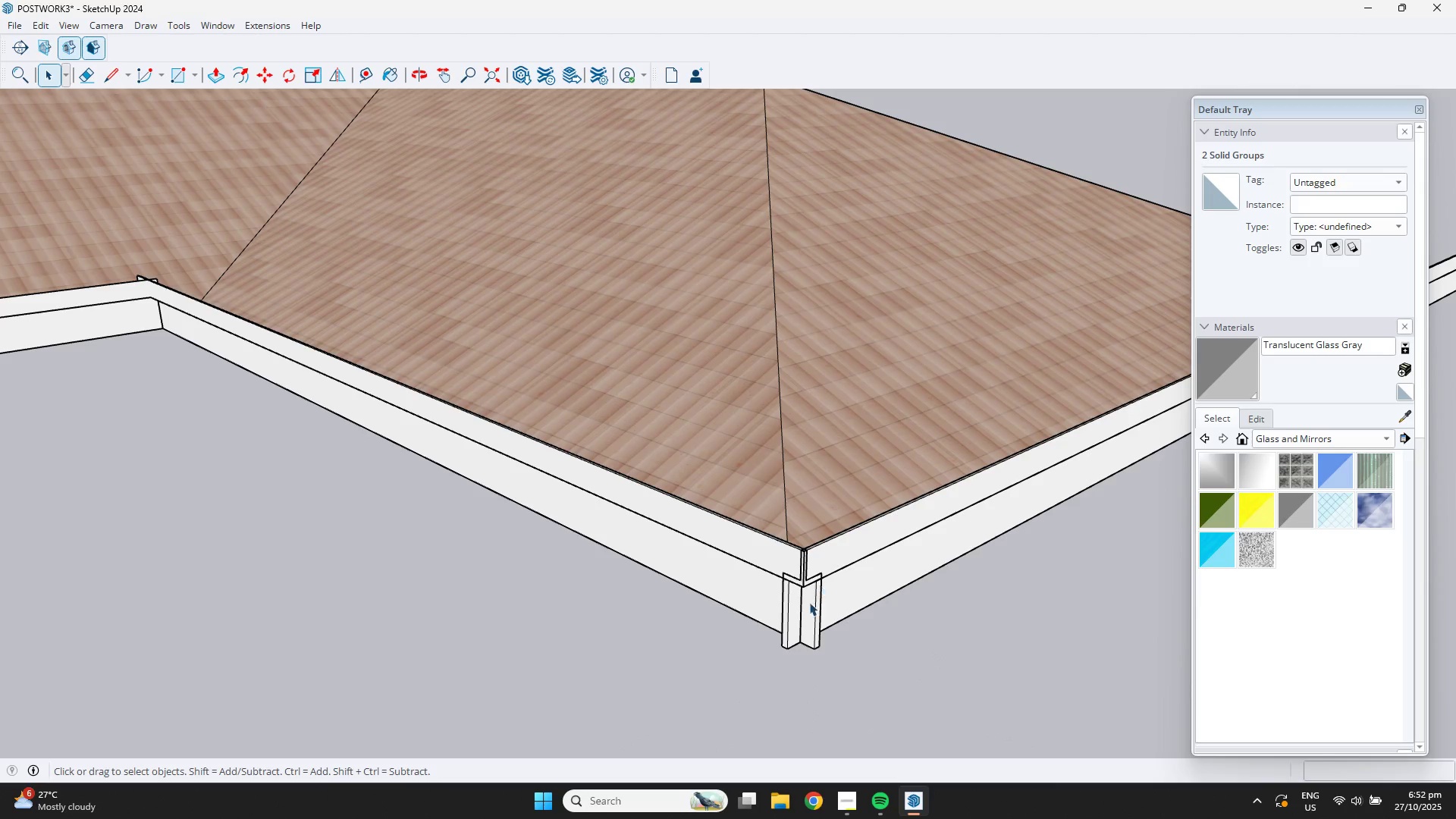 
scroll: coordinate [799, 611], scroll_direction: up, amount: 5.0
 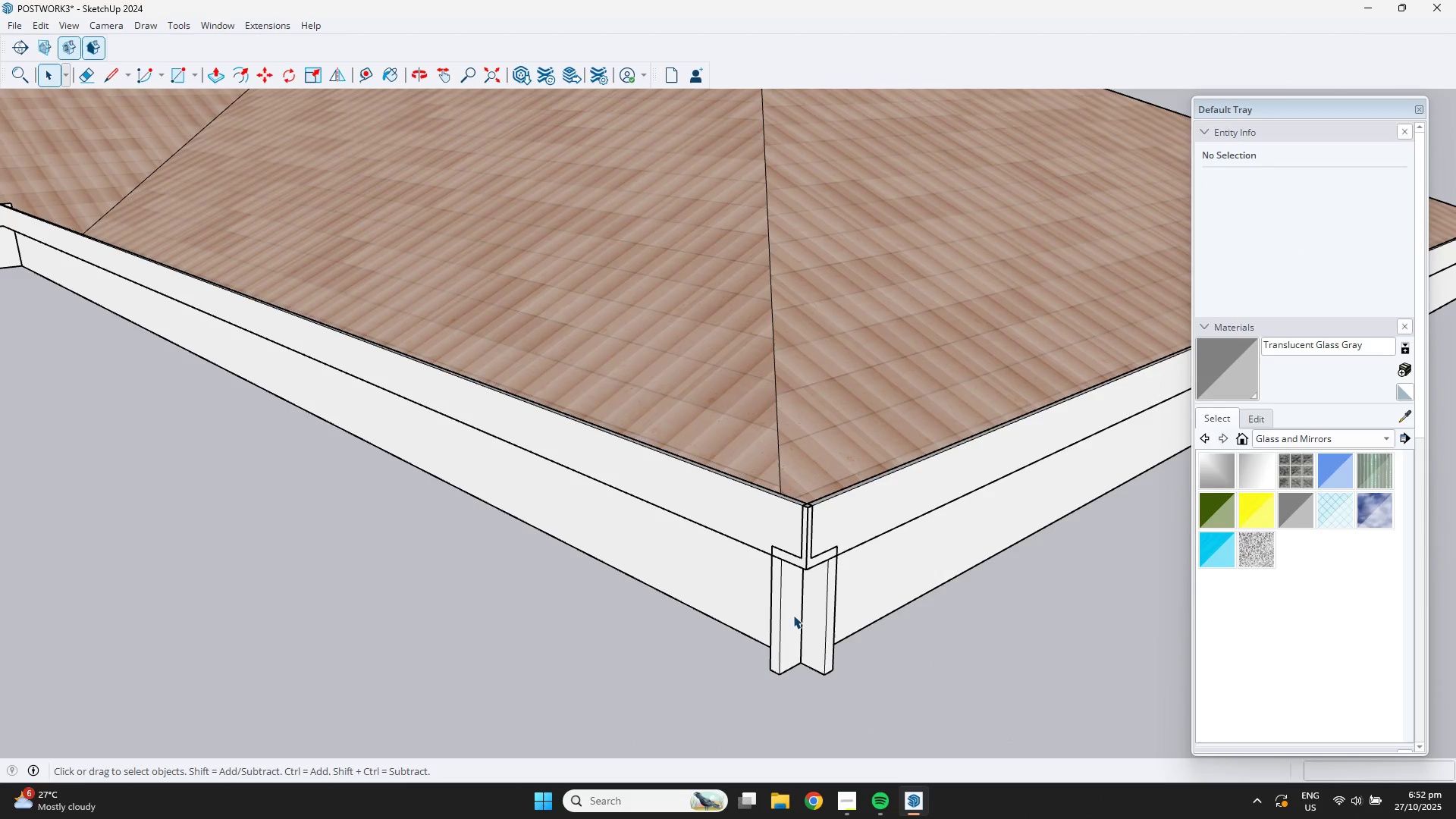 
left_click([793, 615])
 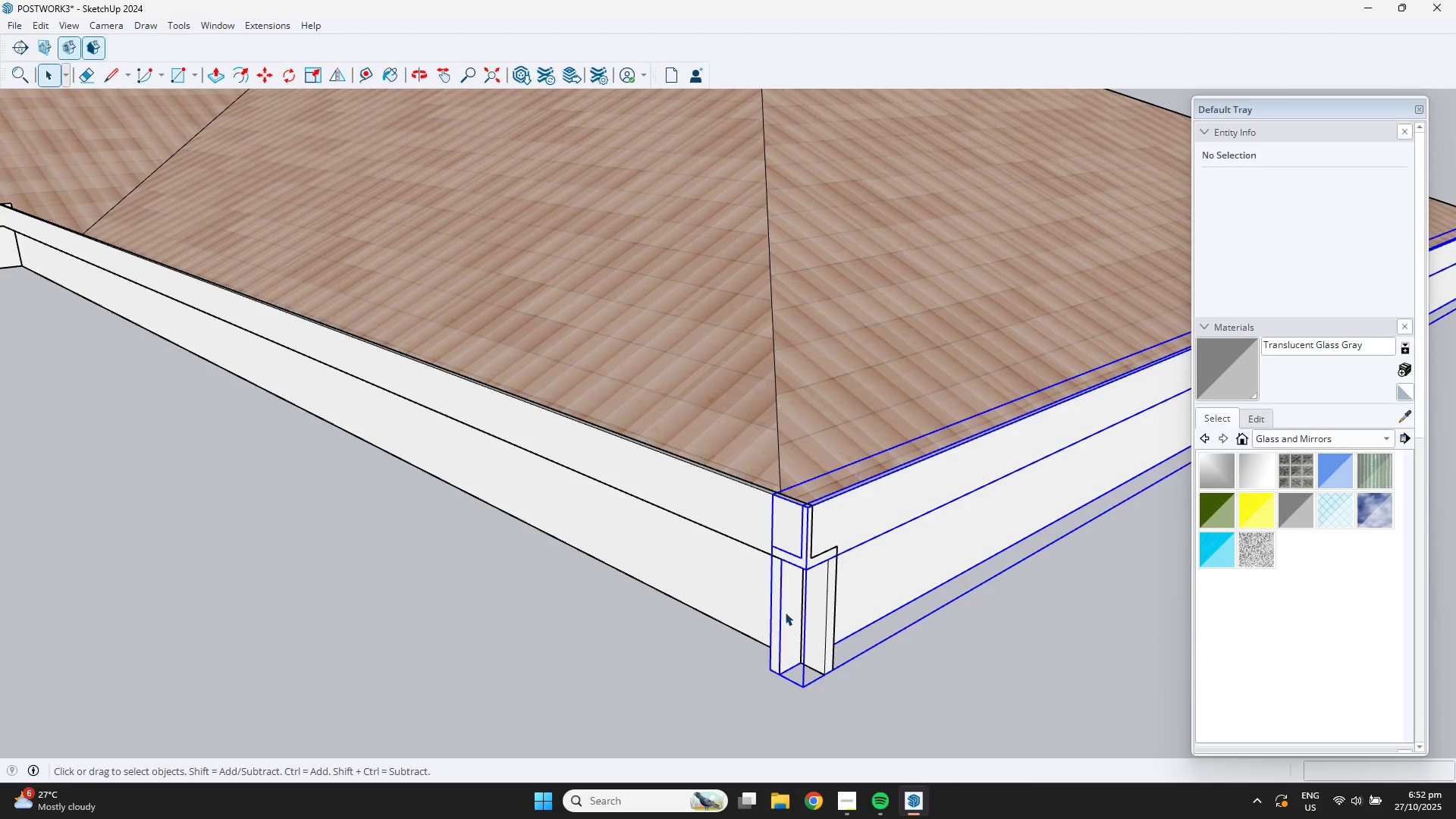 
scroll: coordinate [843, 565], scroll_direction: up, amount: 1.0
 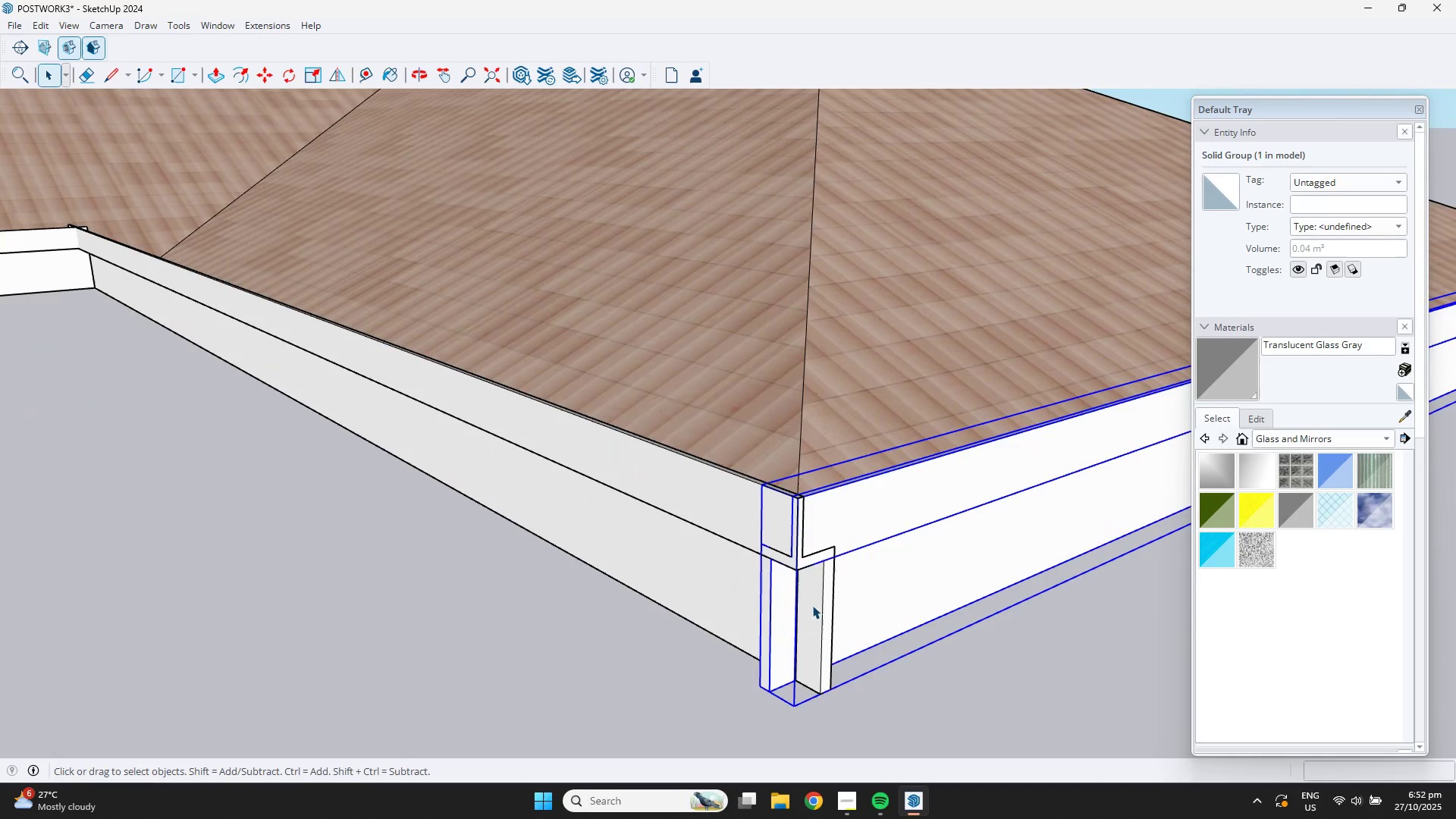 
double_click([777, 604])
 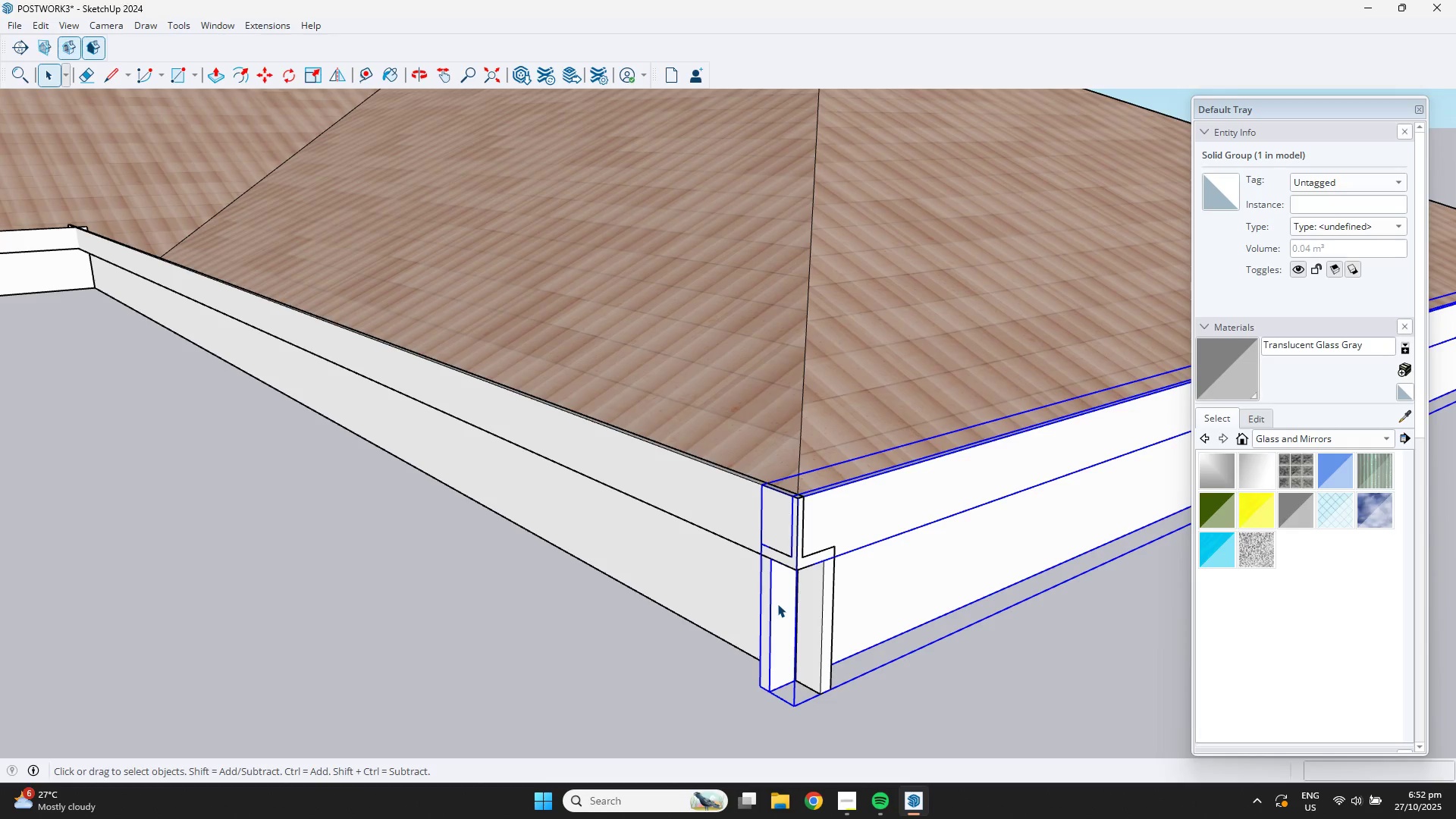 
triple_click([777, 604])
 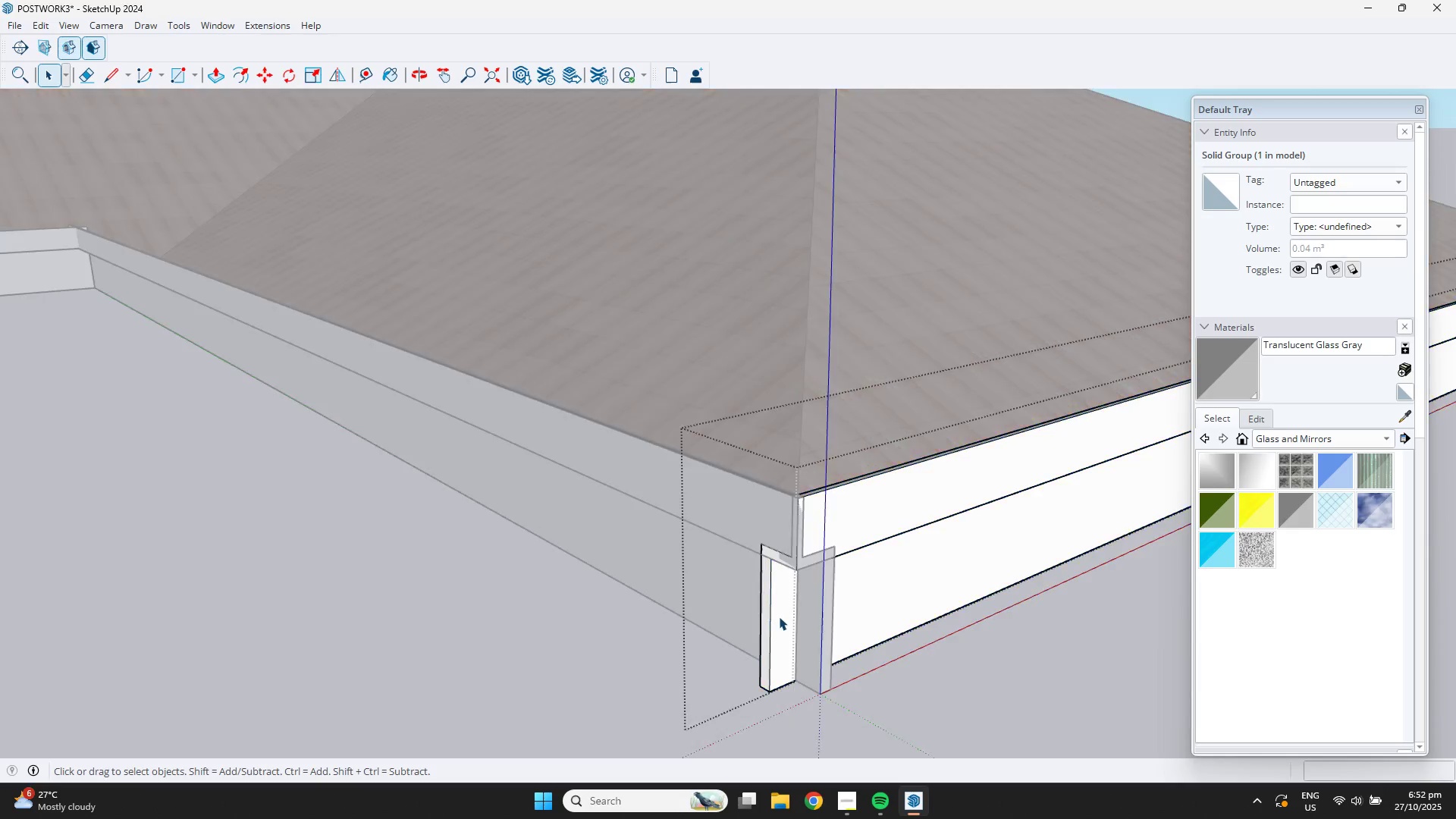 
triple_click([779, 617])
 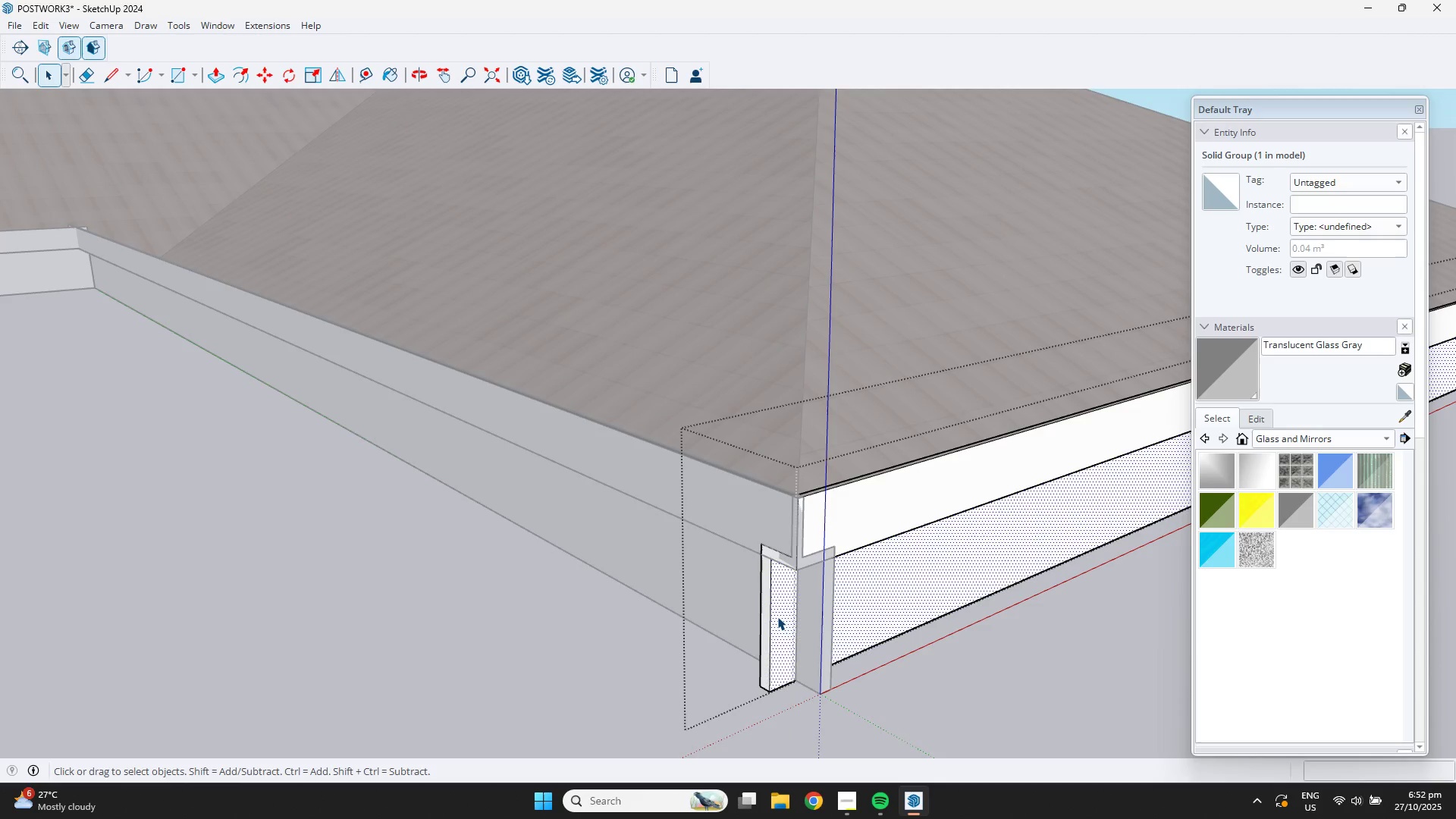 
triple_click([777, 617])
 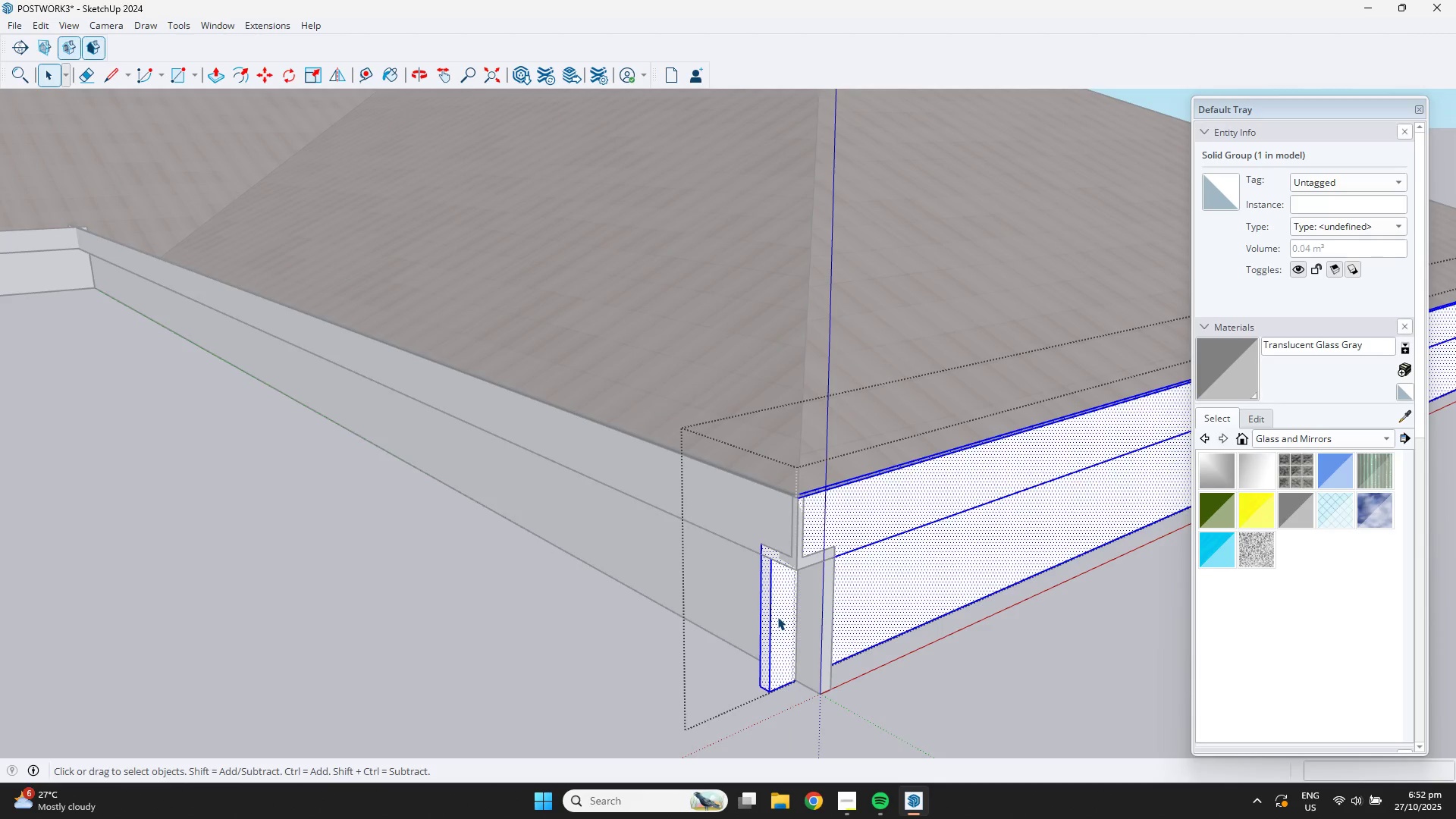 
triple_click([777, 617])
 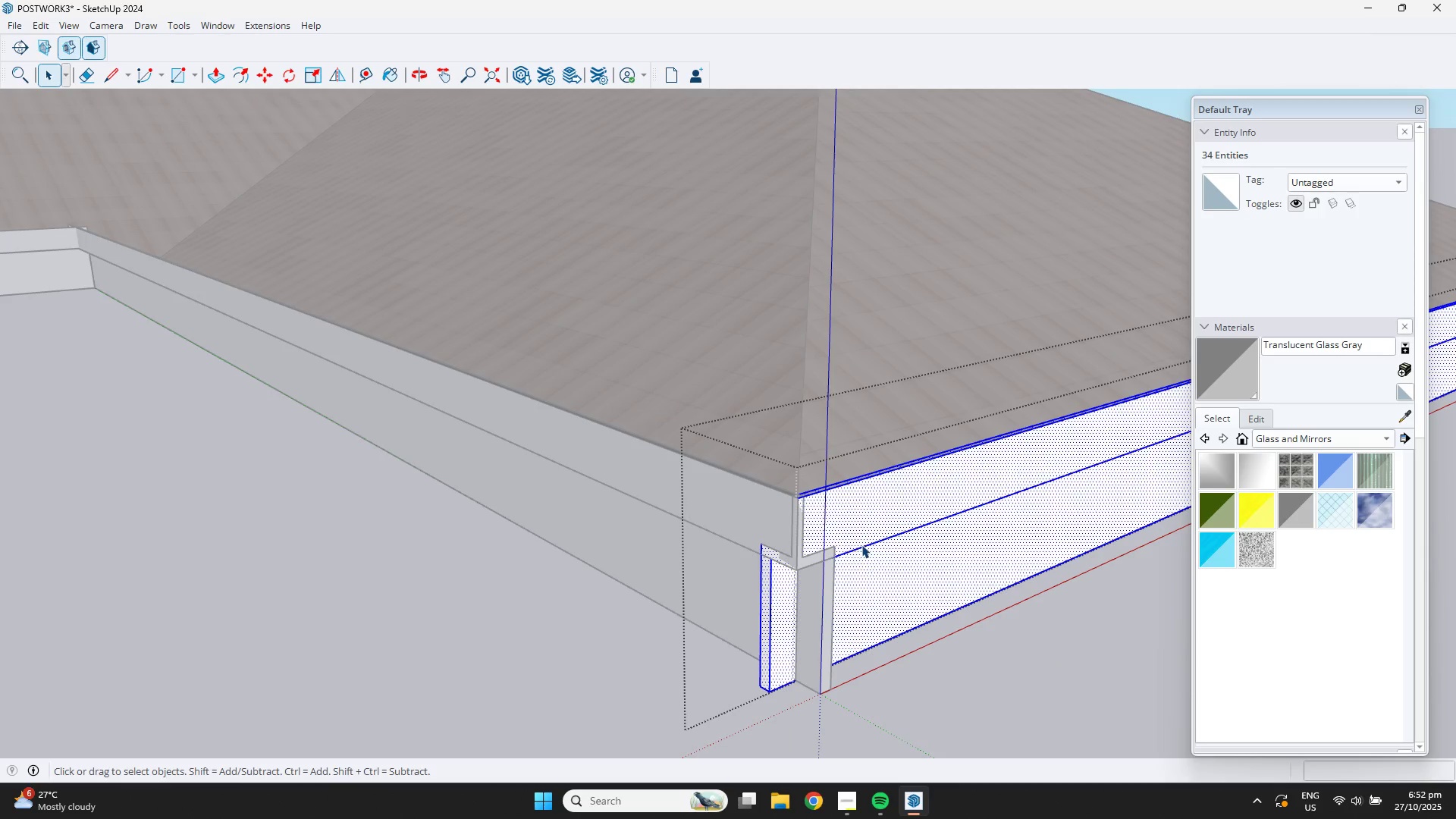 
left_click([867, 566])
 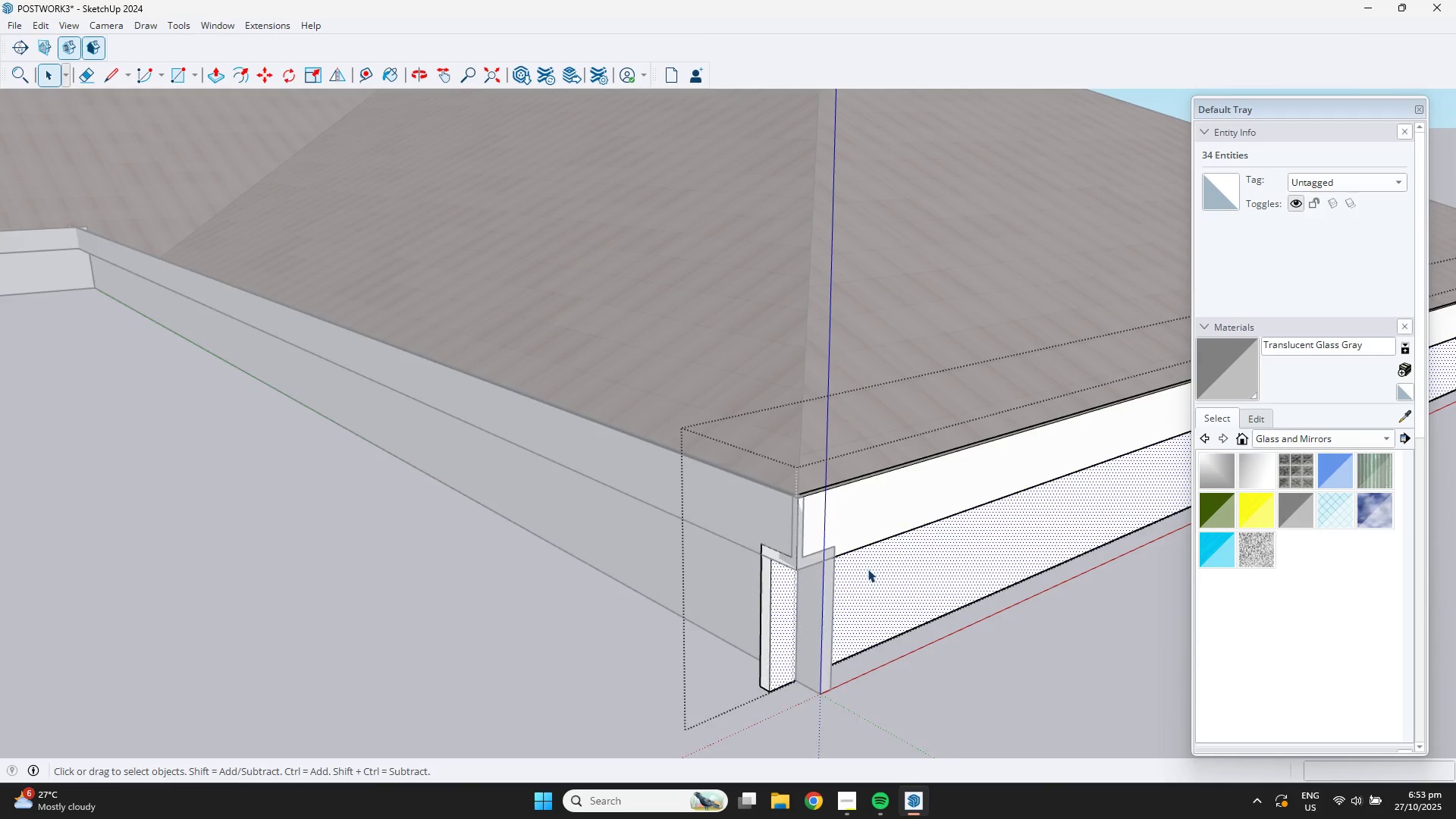 
scroll: coordinate [865, 582], scroll_direction: down, amount: 3.0
 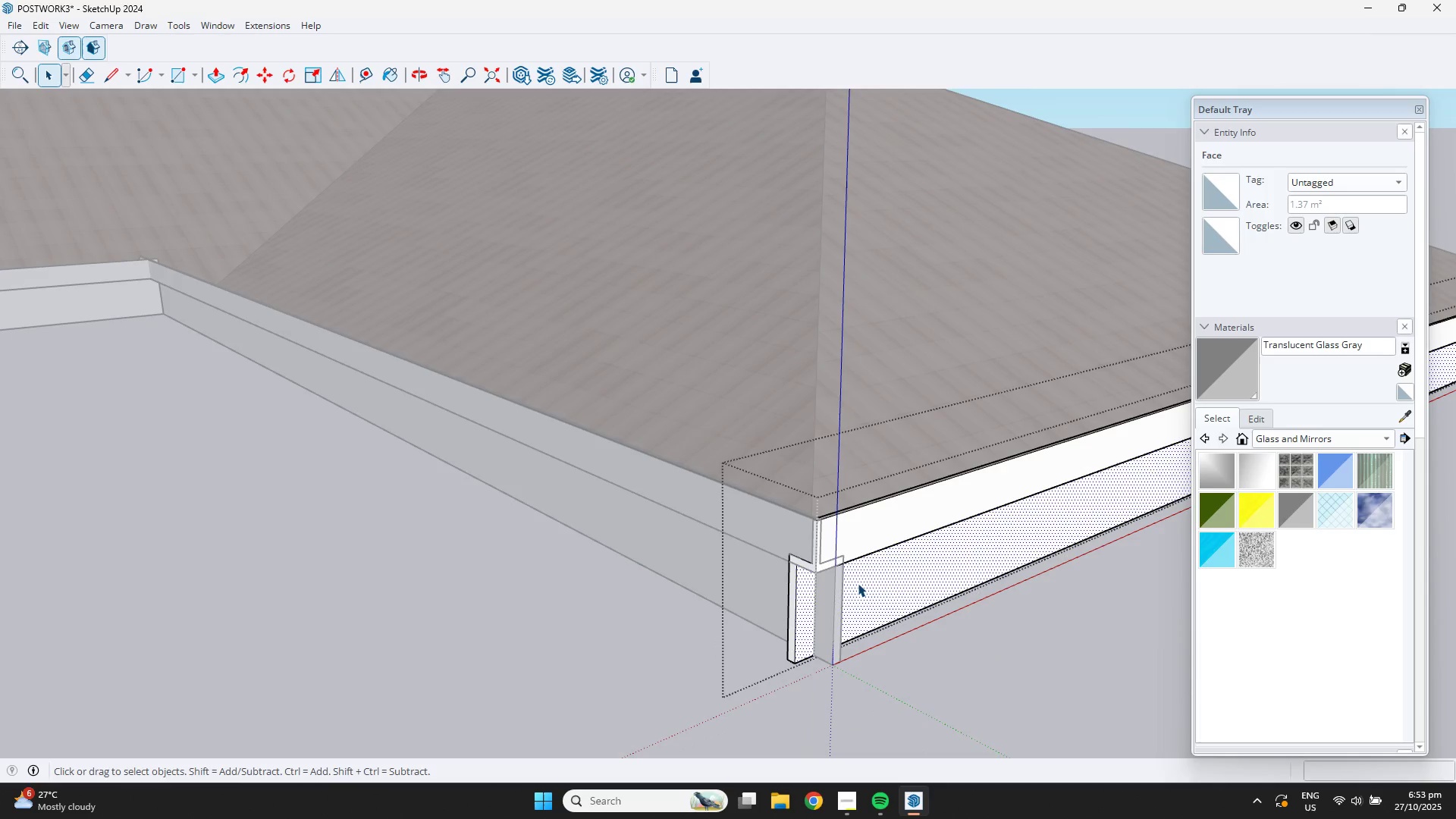 
left_click([858, 583])
 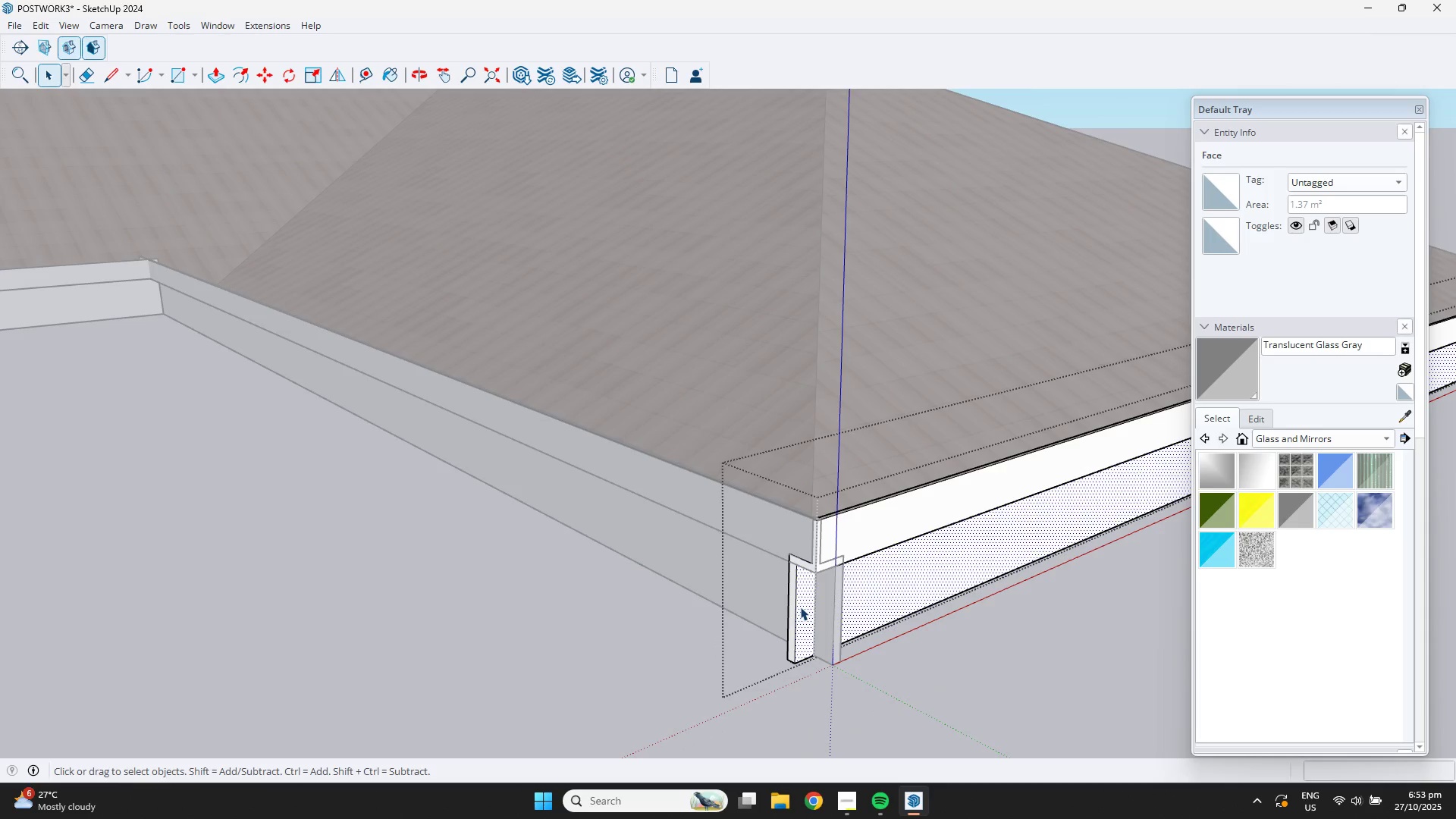 
double_click([800, 607])
 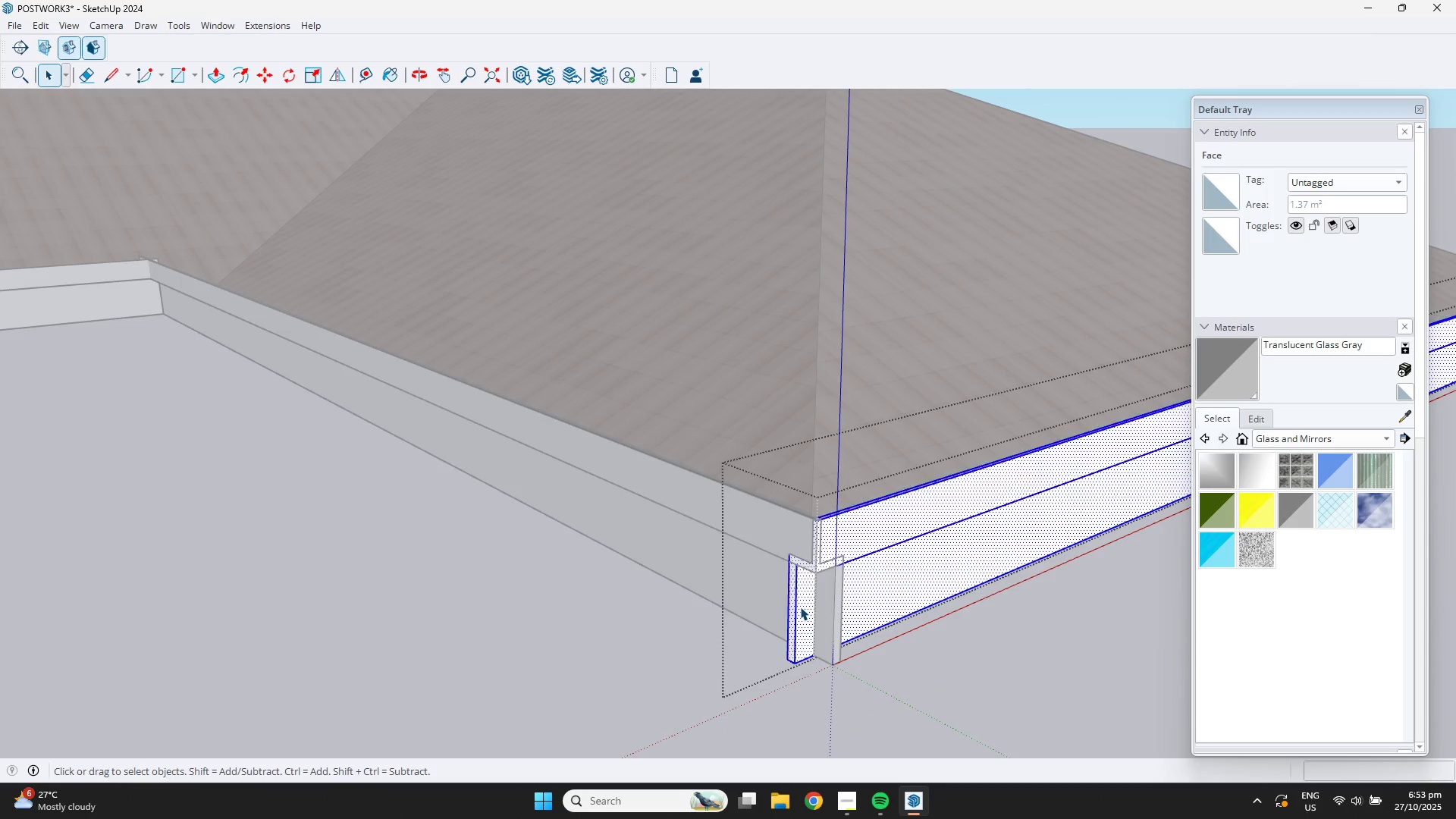 
triple_click([800, 607])
 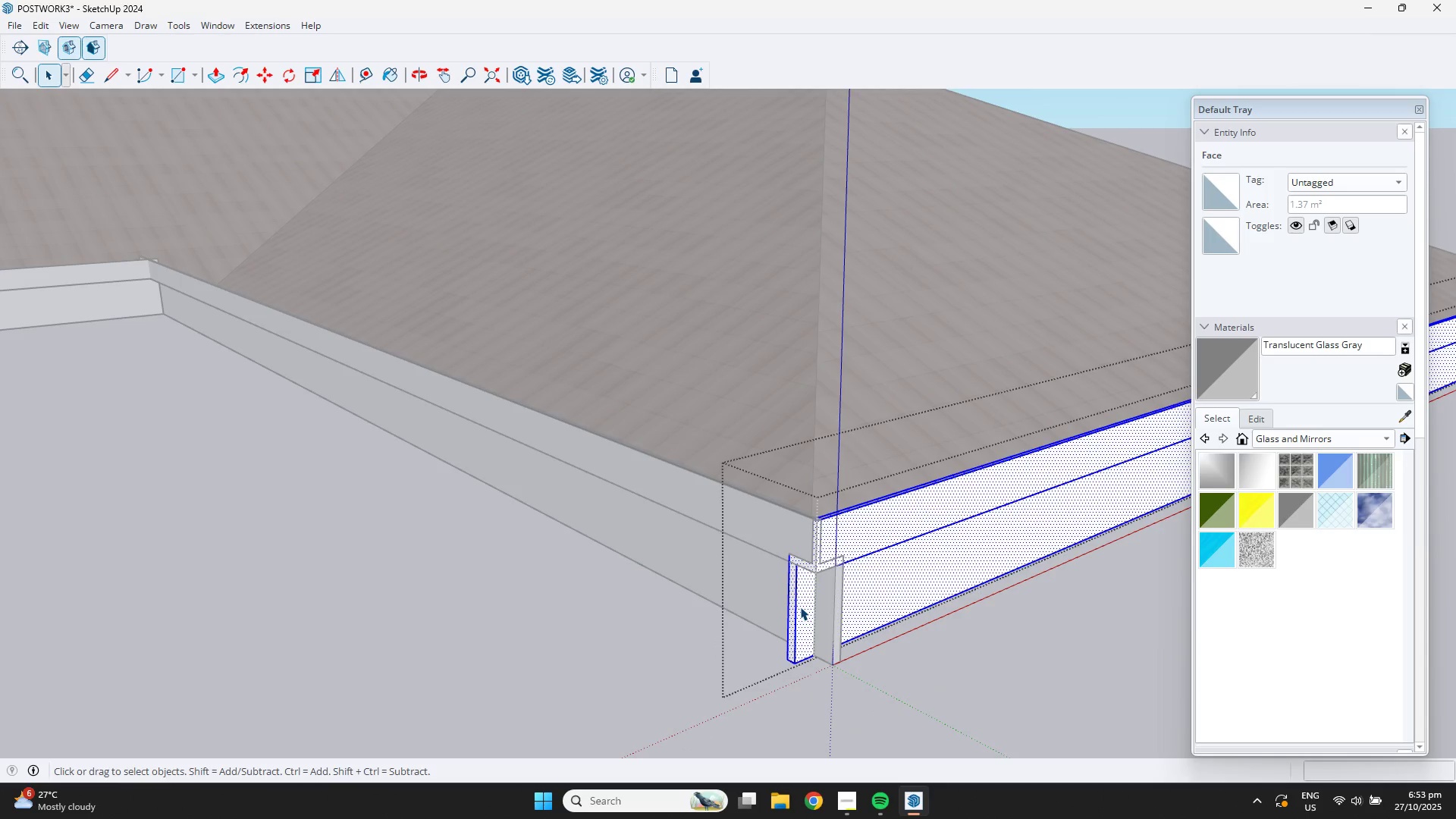 
triple_click([800, 607])
 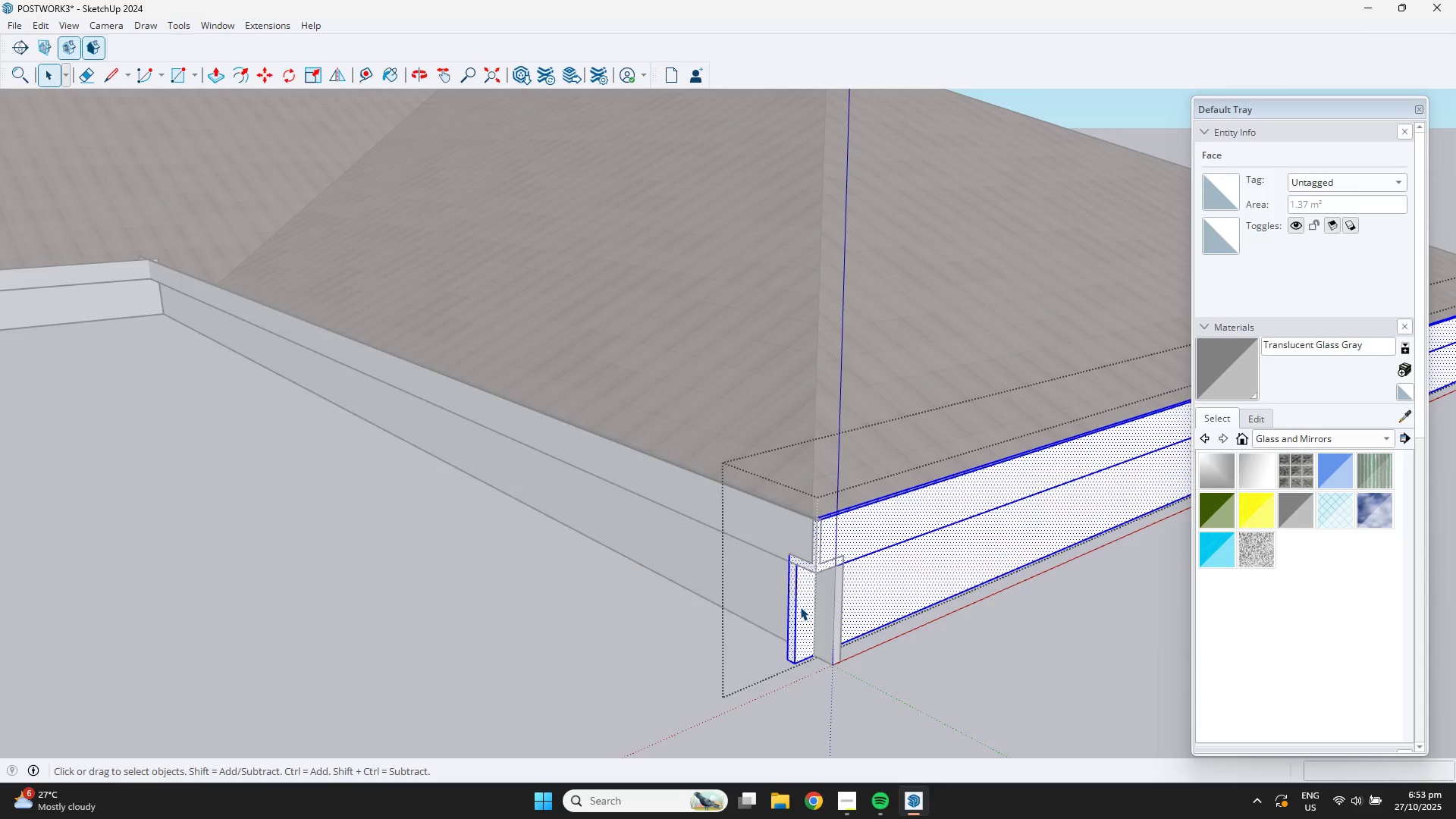 
triple_click([800, 607])
 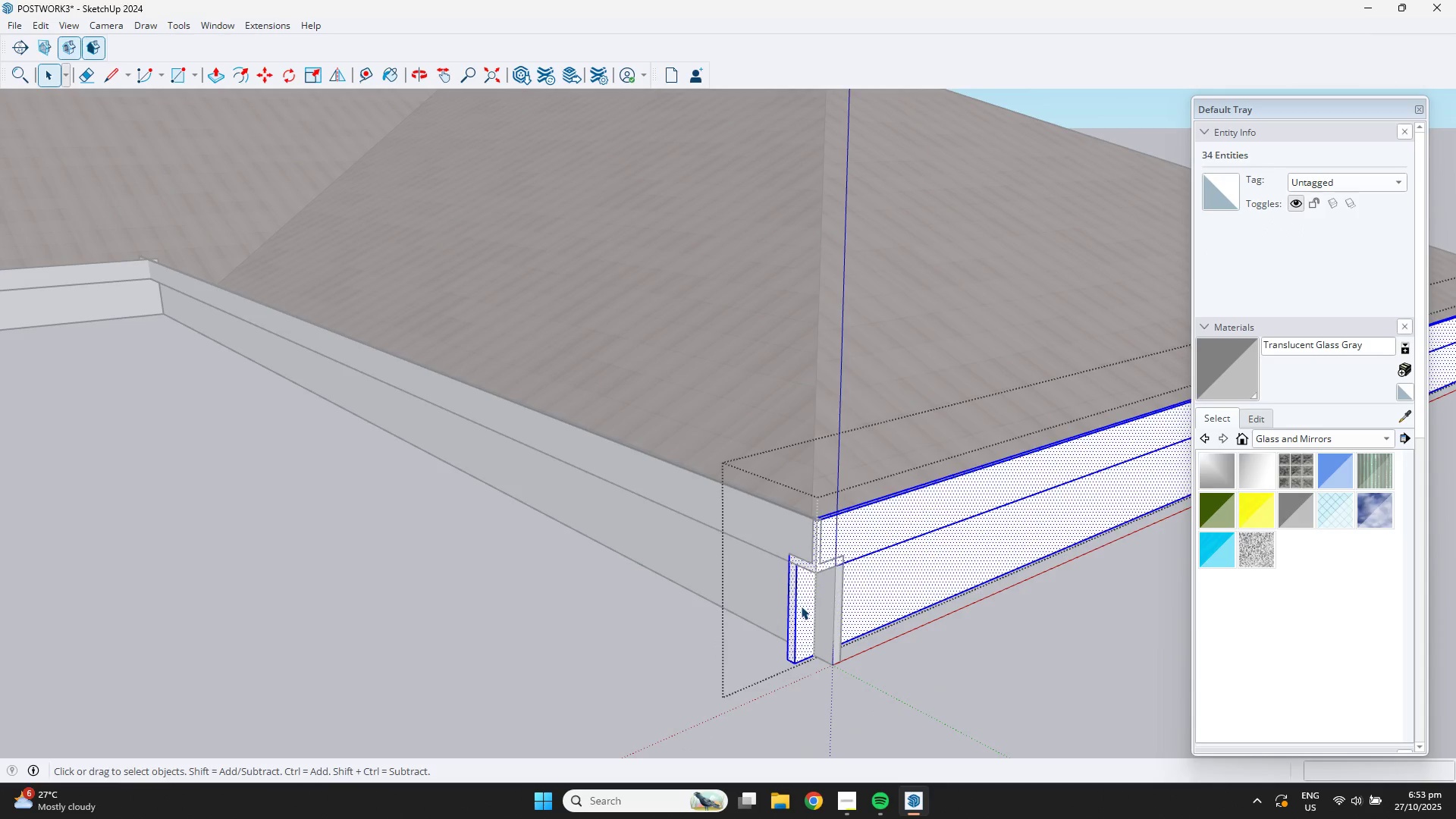 
right_click([801, 606])
 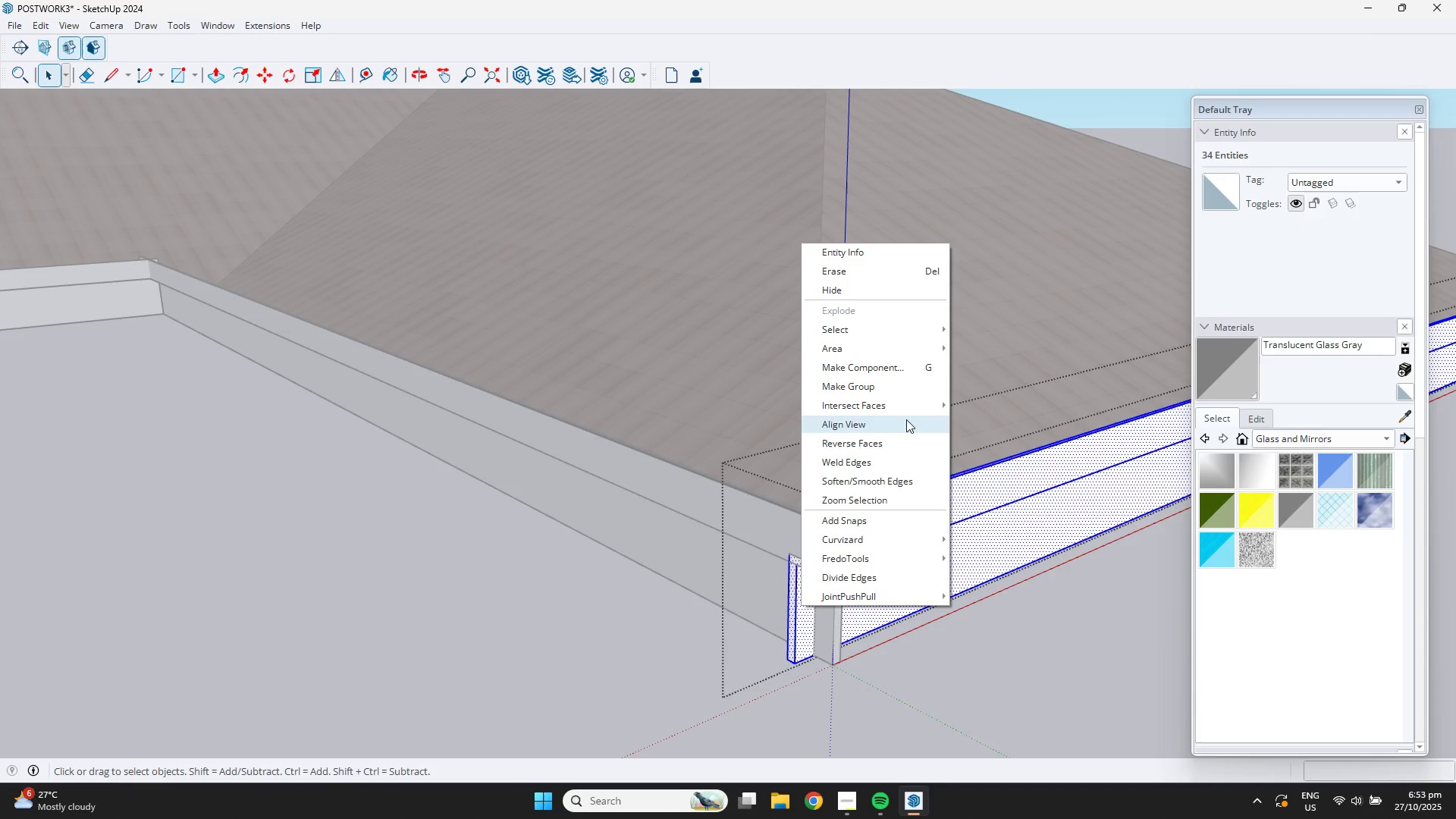 
left_click([906, 409])
 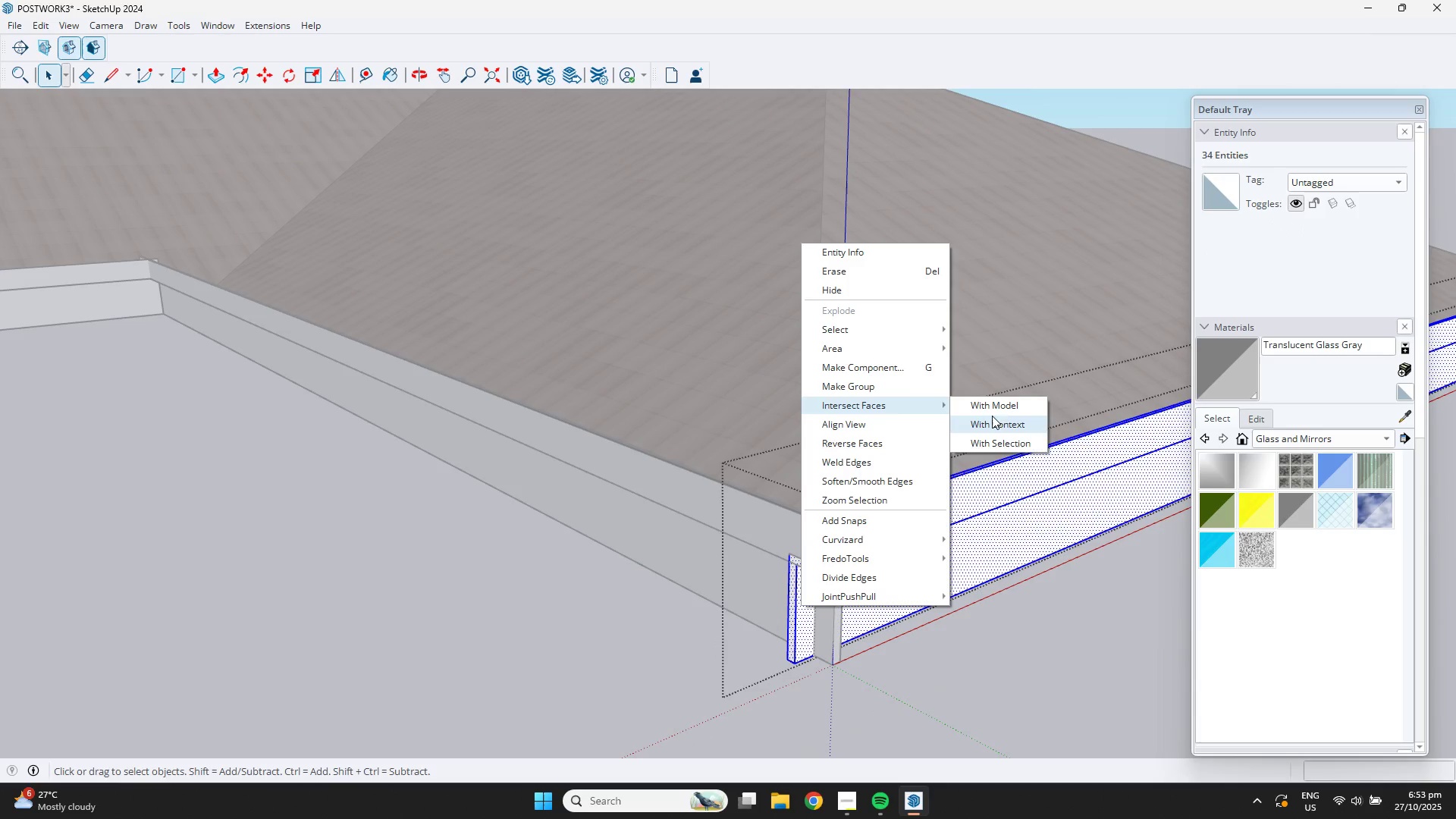 
left_click([991, 403])
 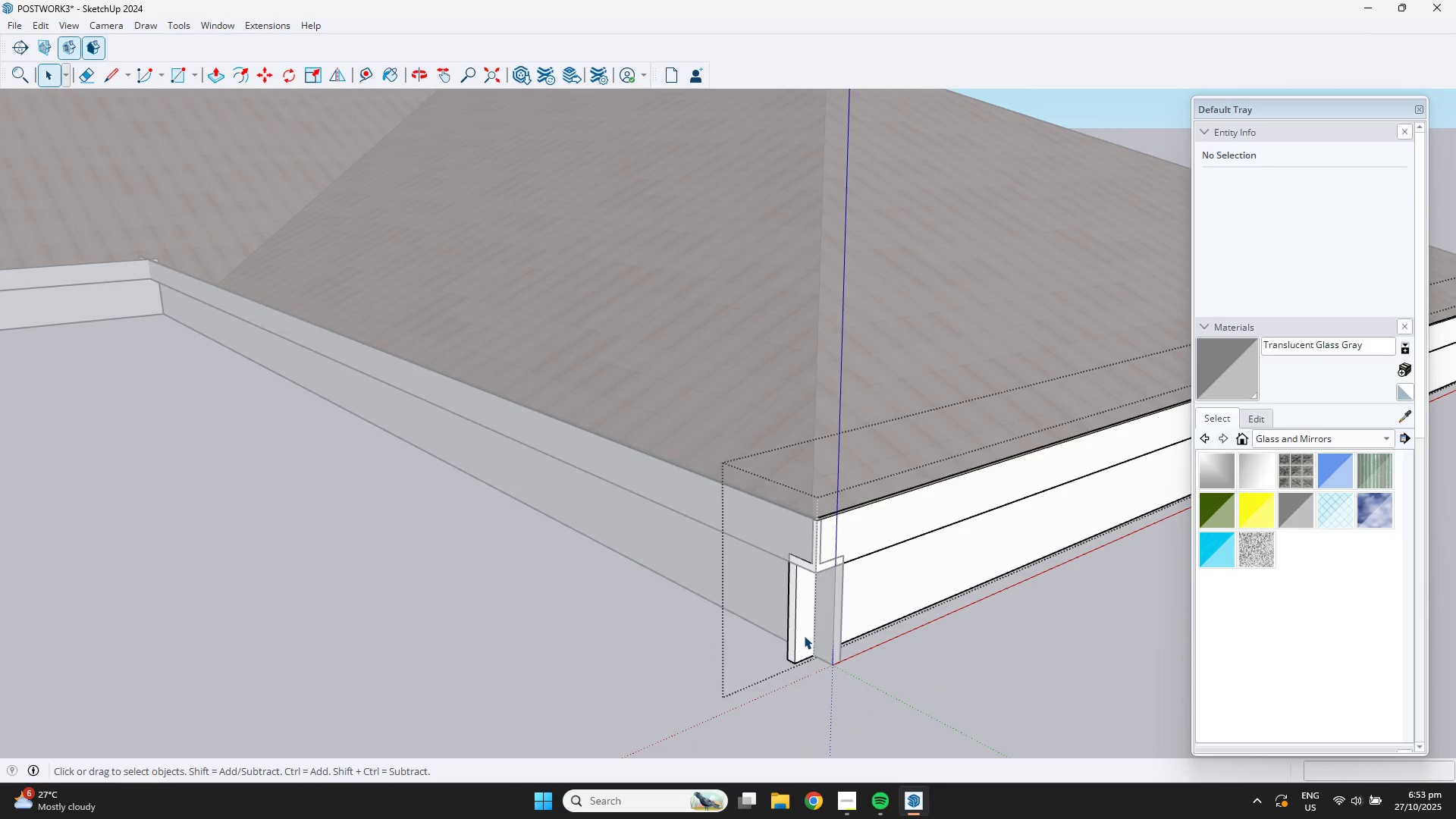 
left_click([801, 632])
 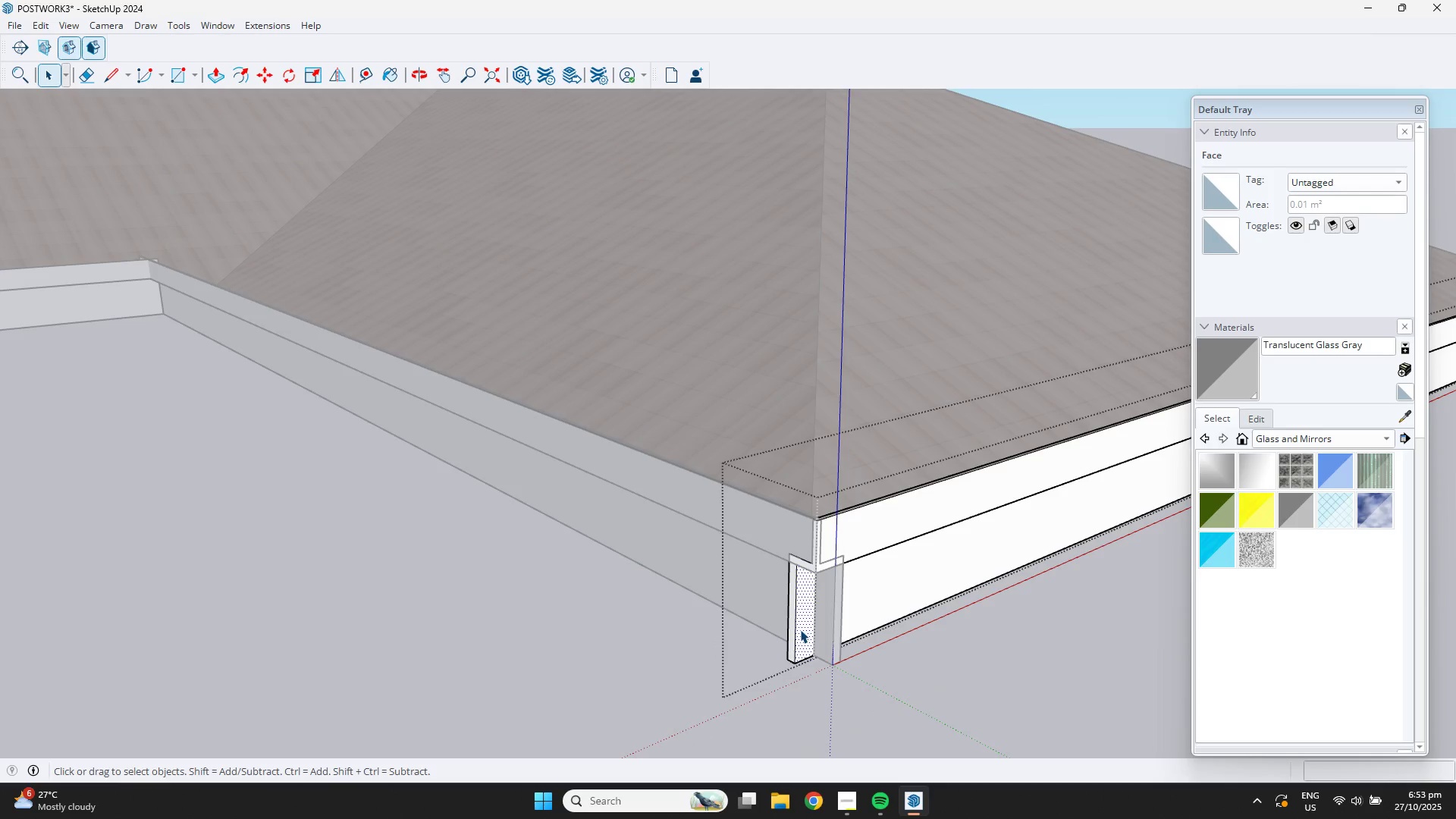 
double_click([800, 629])
 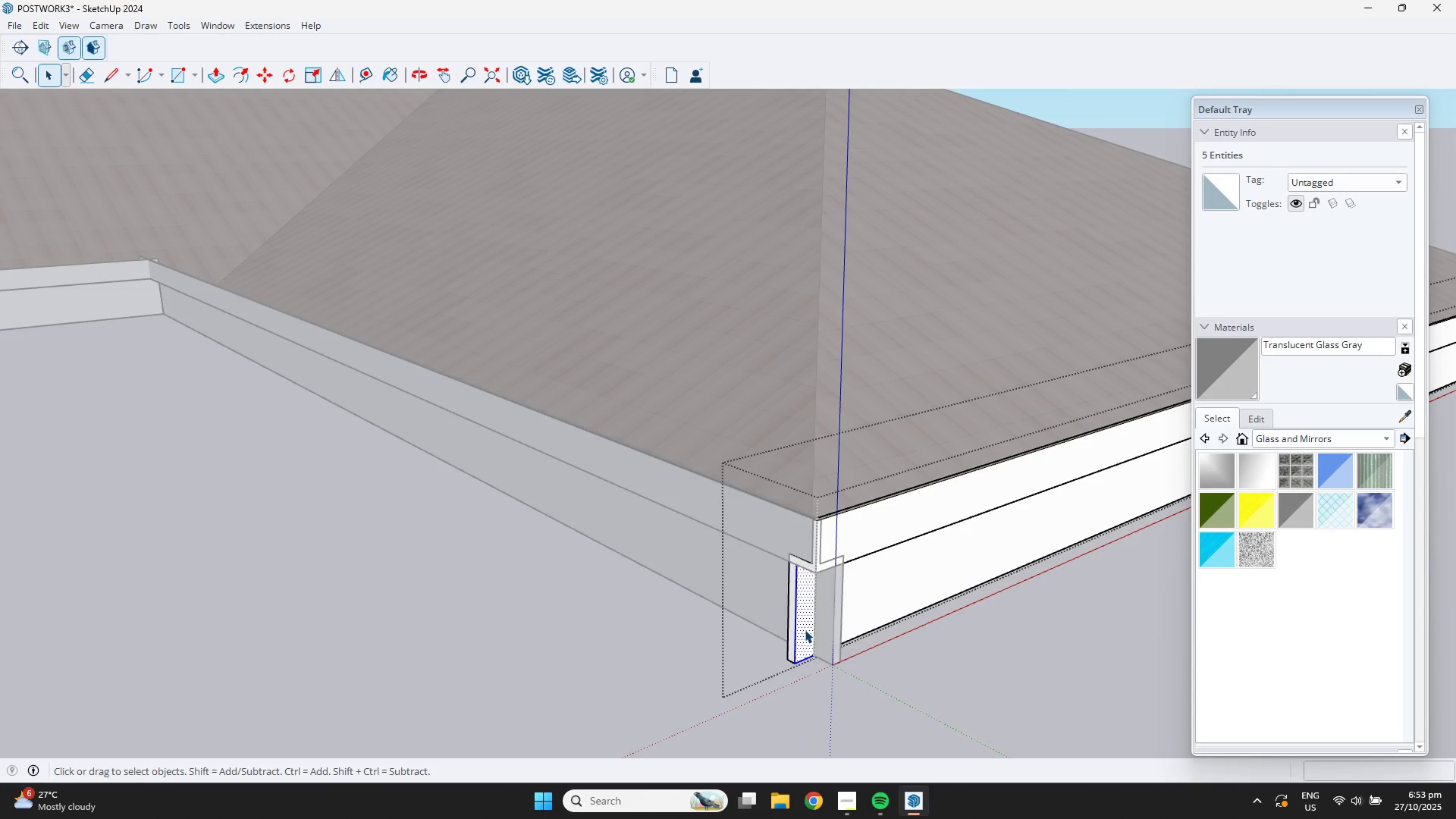 
key(P)
 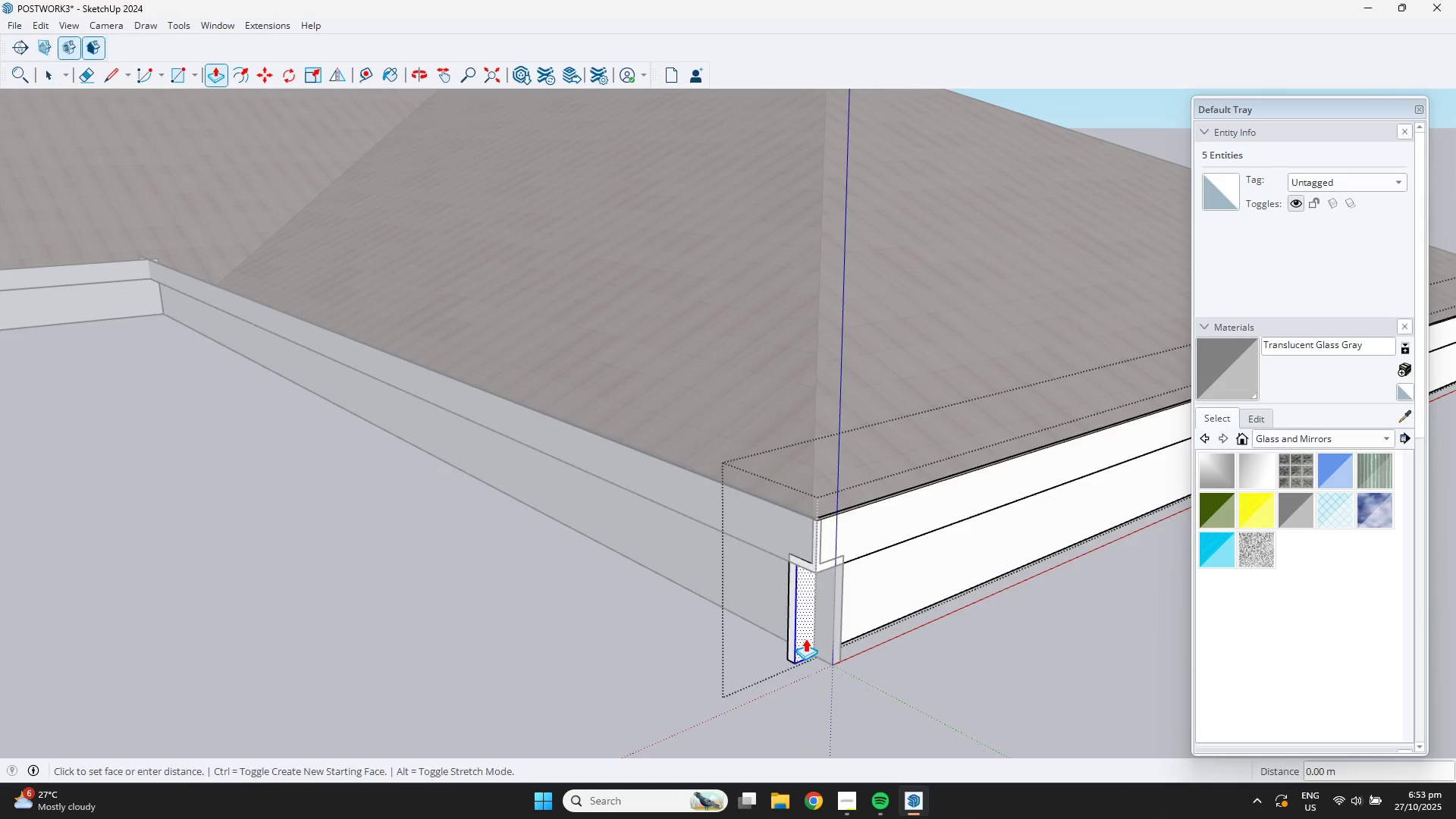 
left_click([805, 639])
 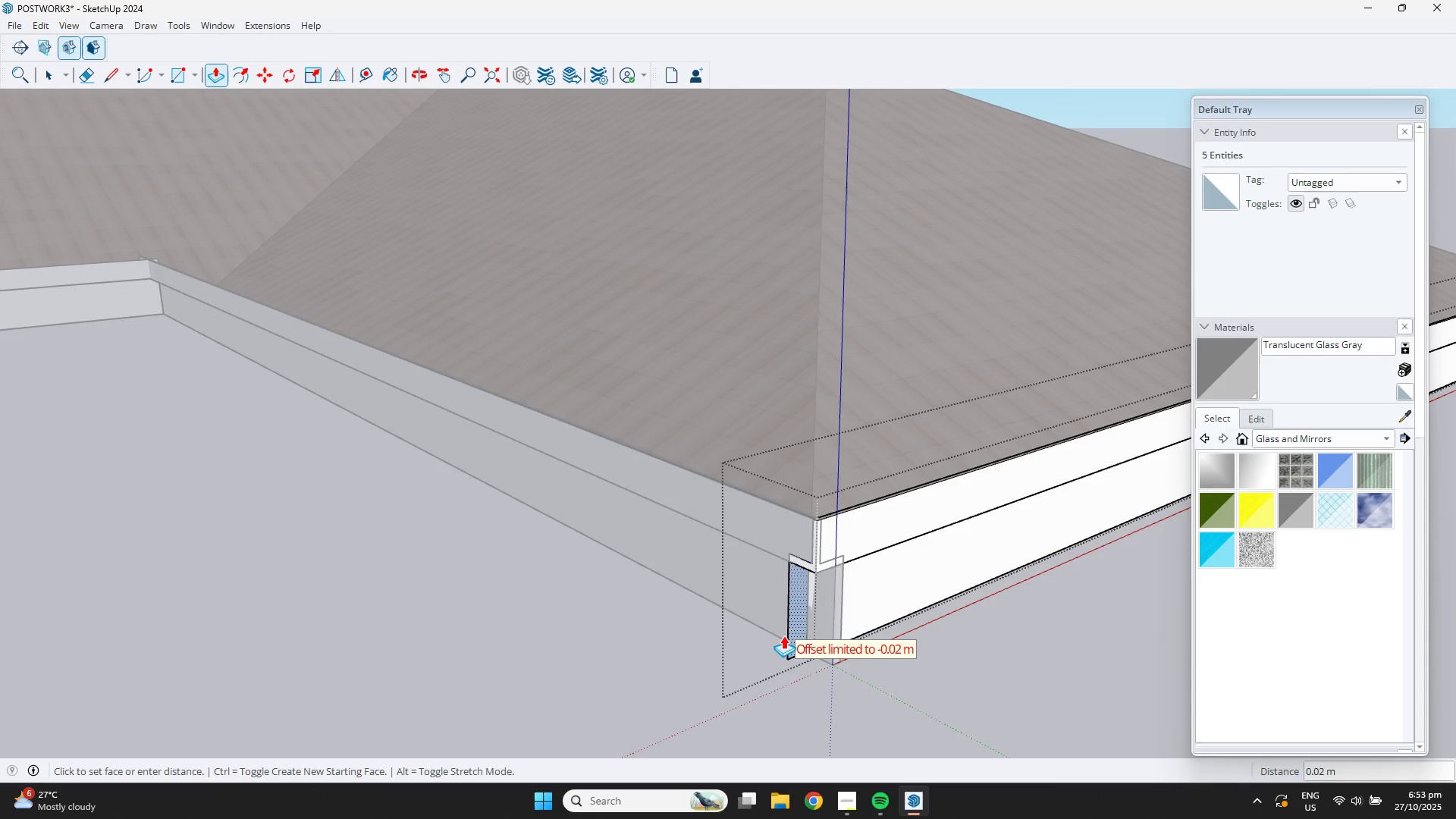 
left_click([780, 635])
 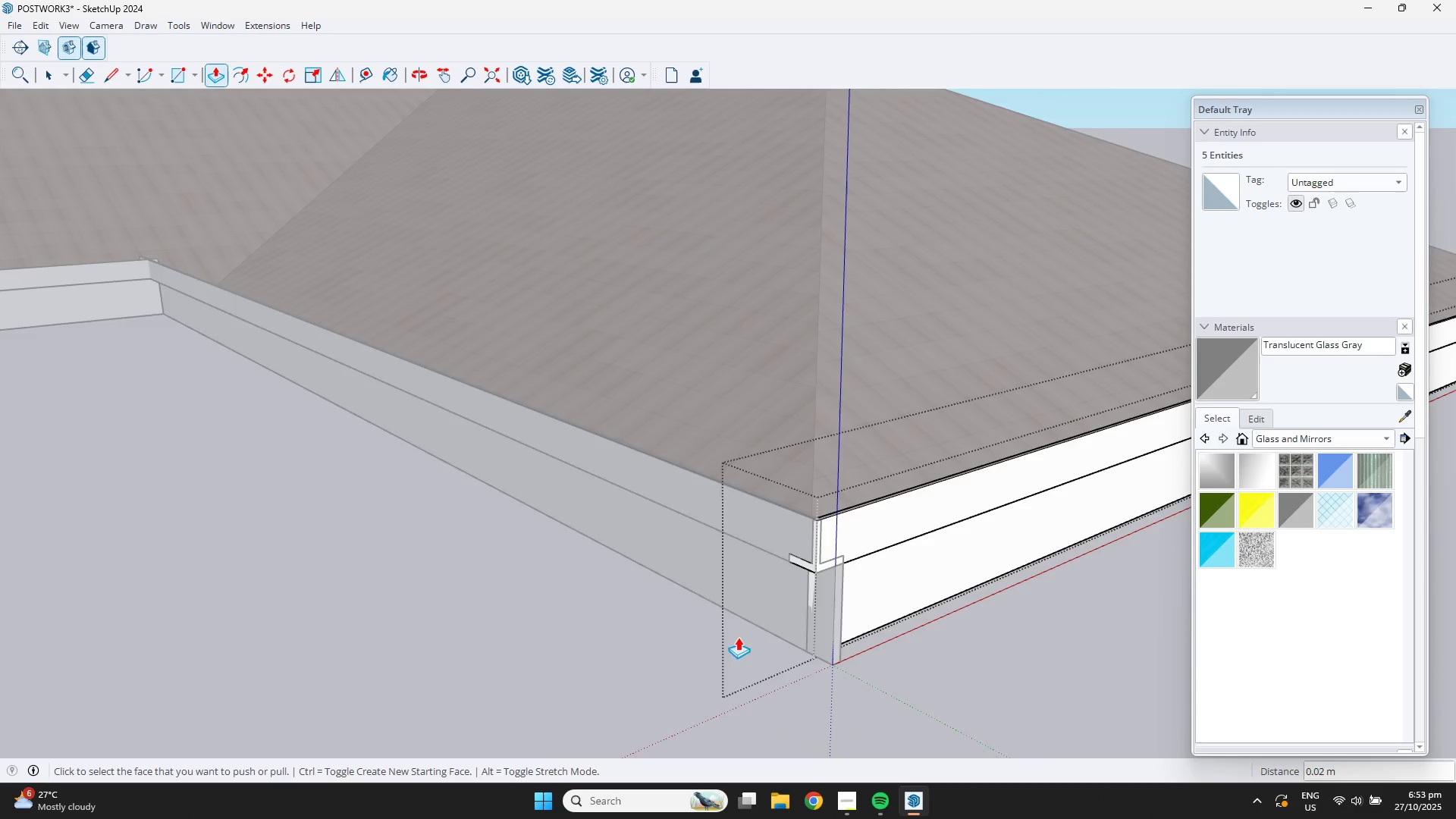 
scroll: coordinate [788, 588], scroll_direction: down, amount: 4.0
 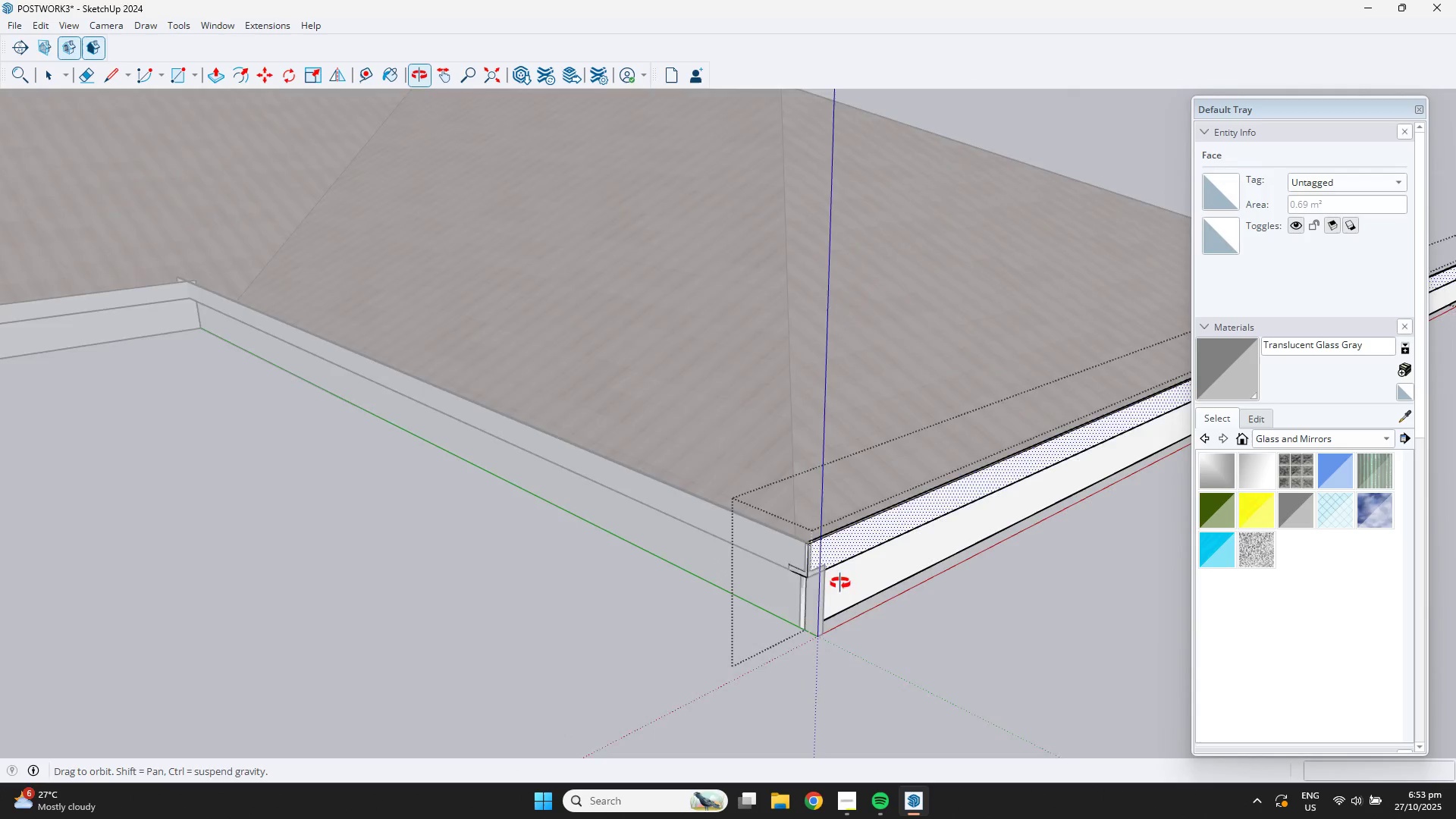 
scroll: coordinate [804, 608], scroll_direction: up, amount: 5.0
 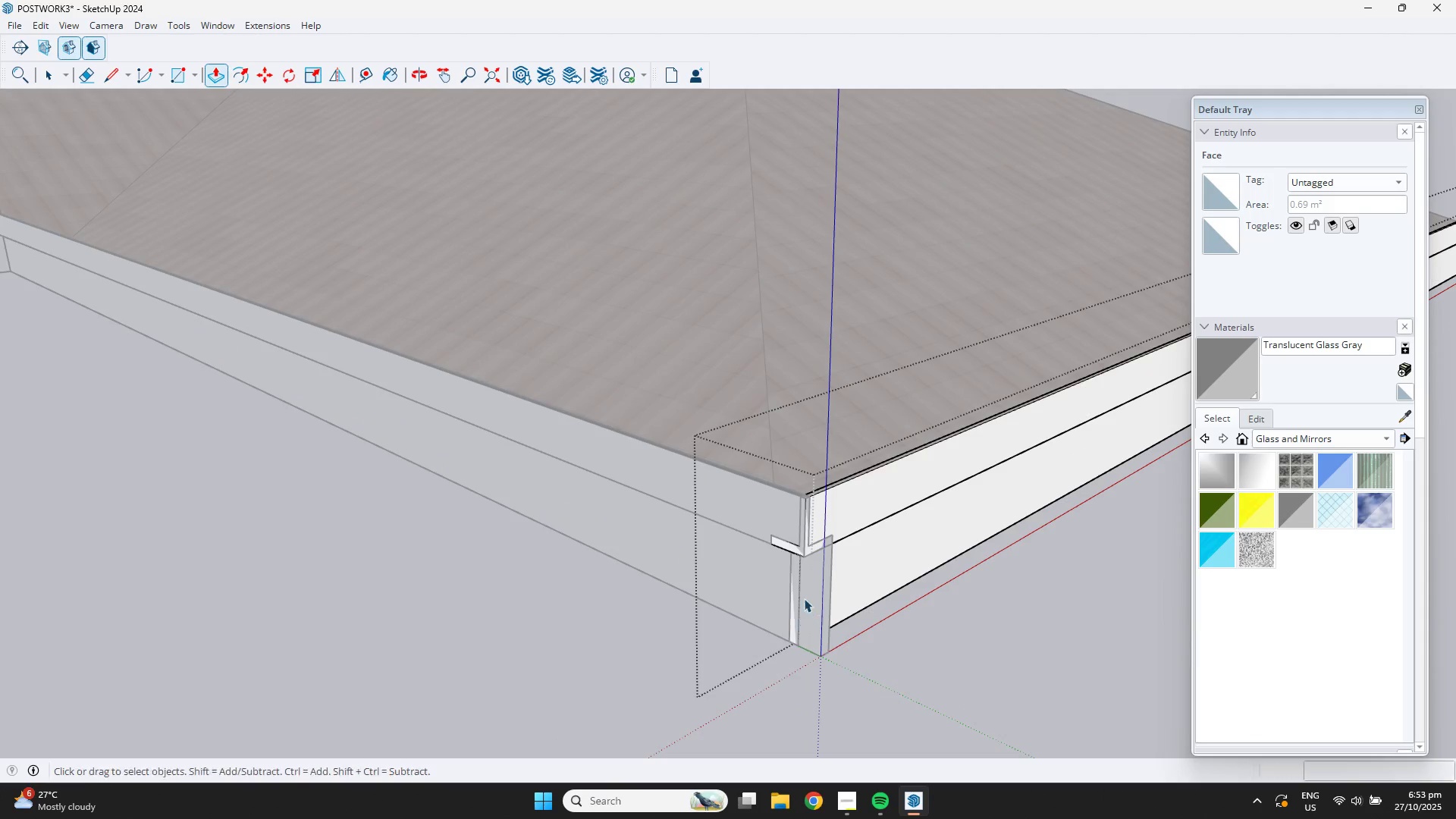 
key(Space)
 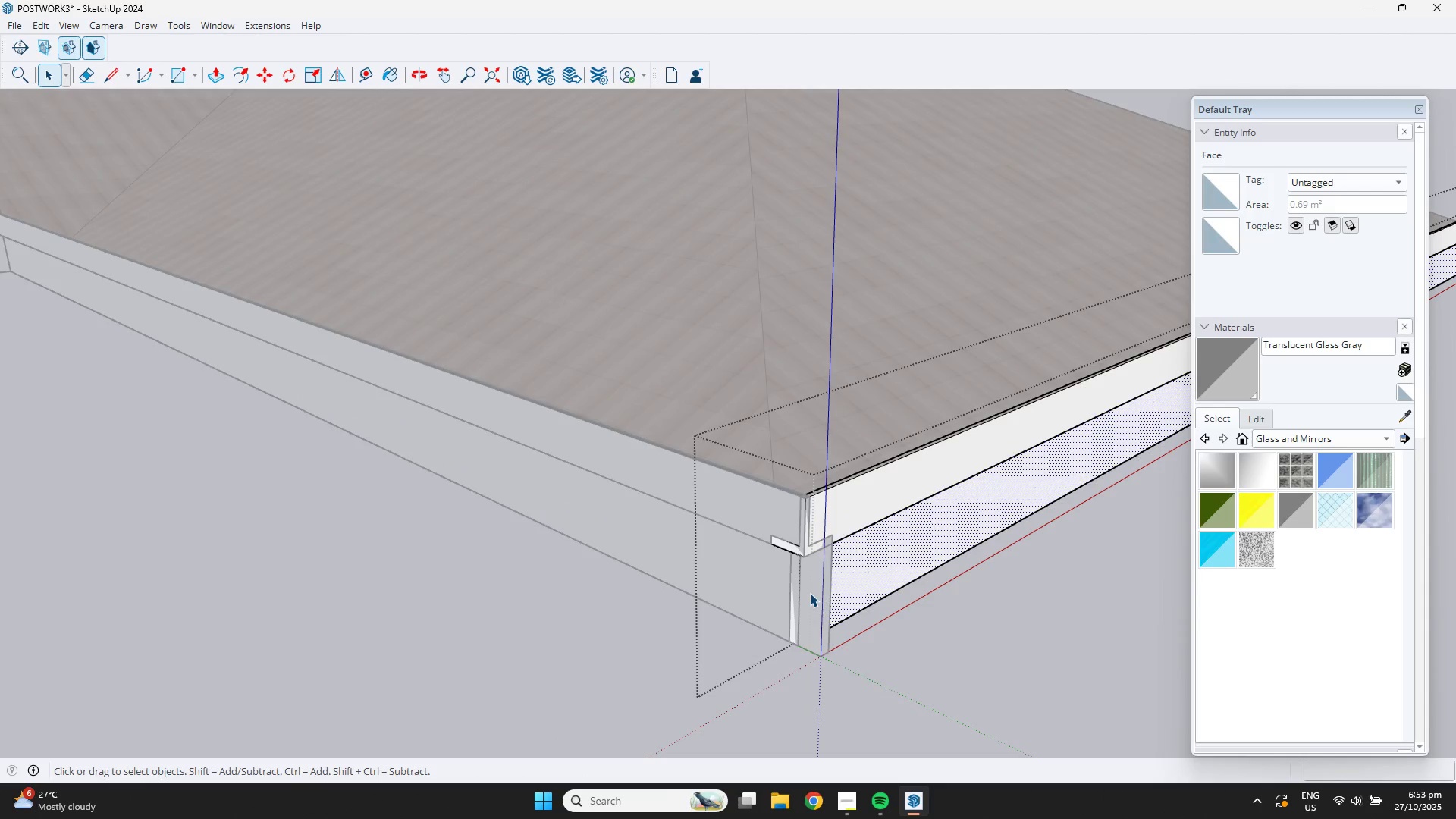 
double_click([810, 593])
 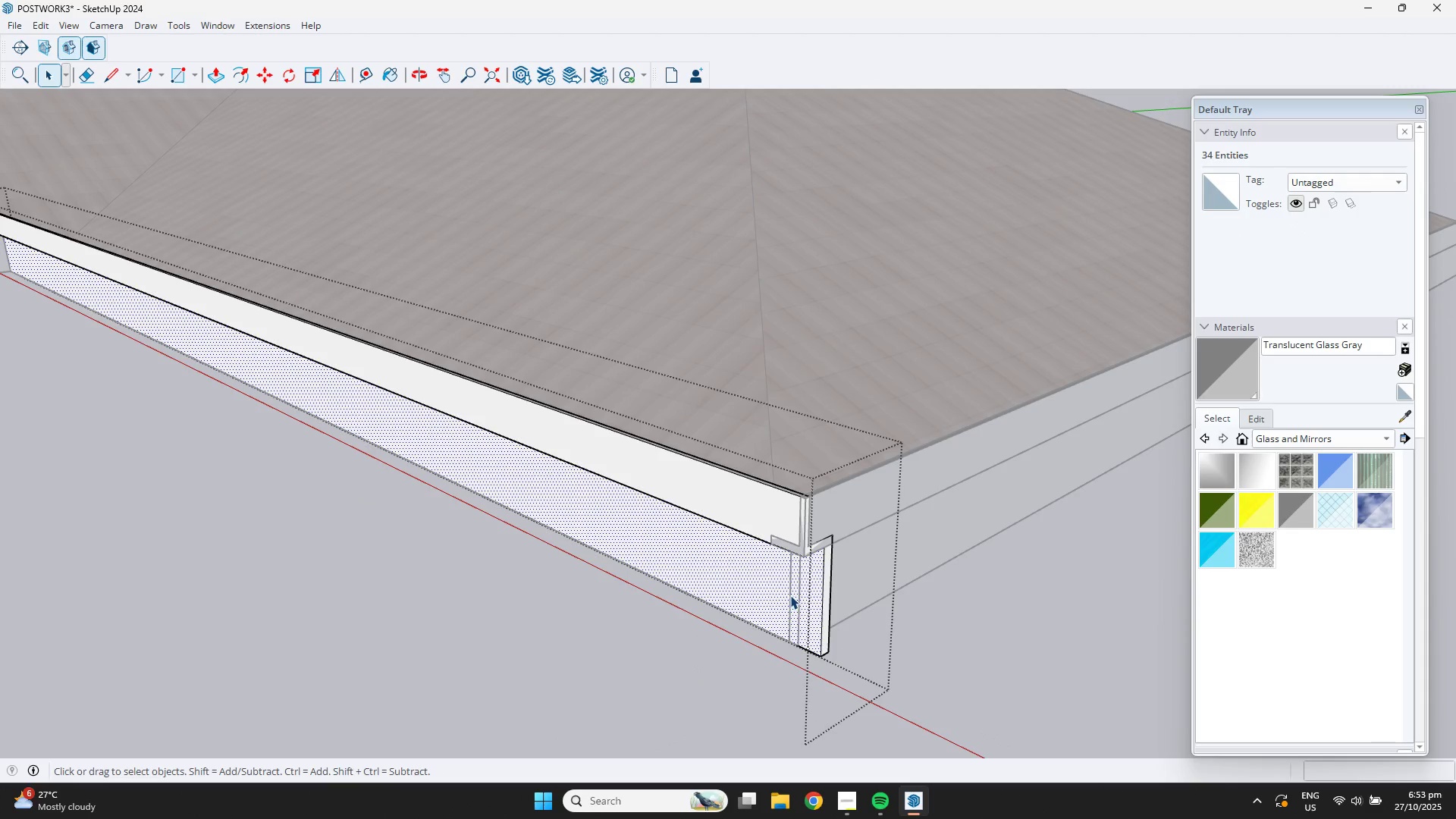 
double_click([740, 594])
 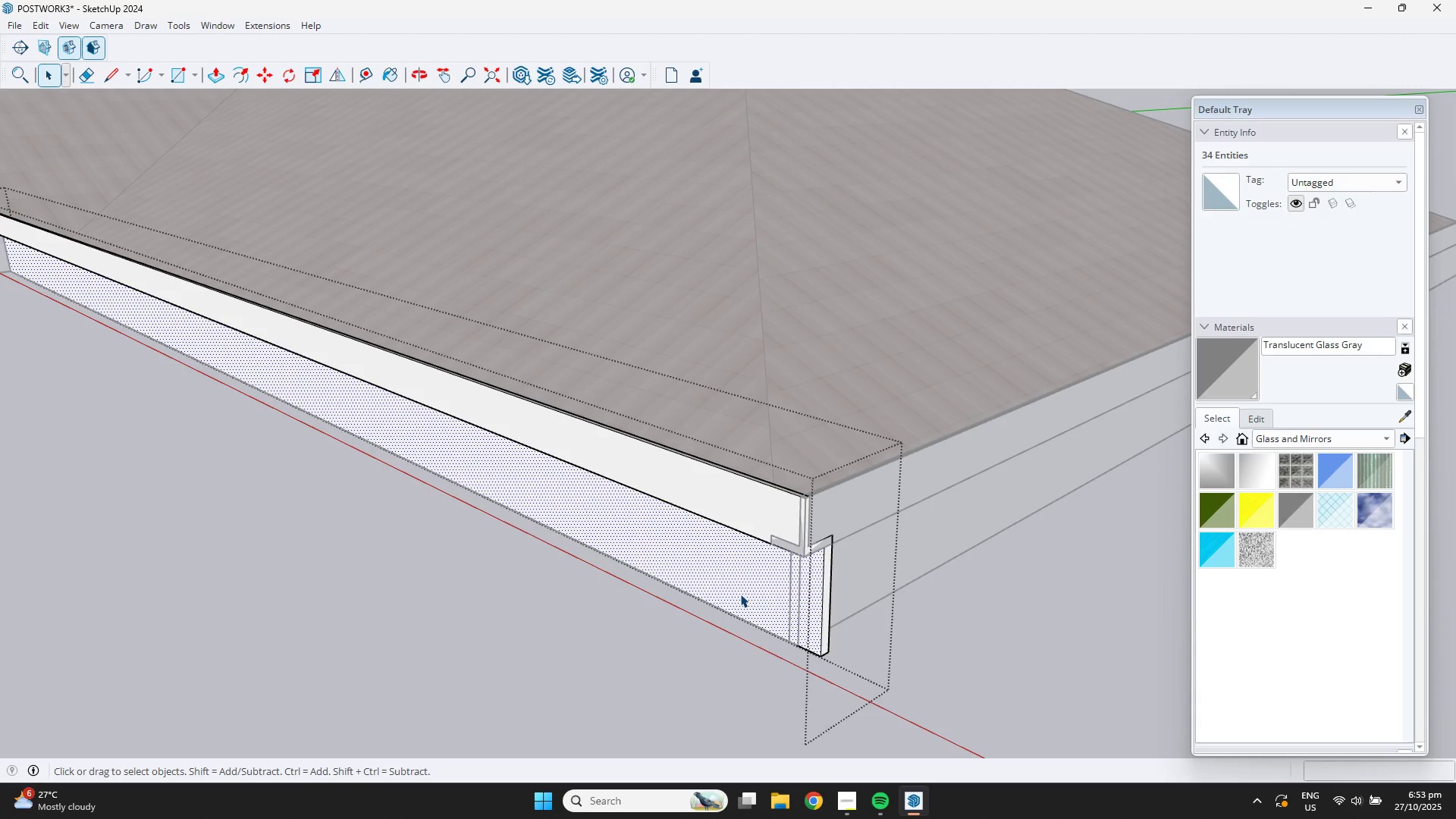 
triple_click([740, 594])
 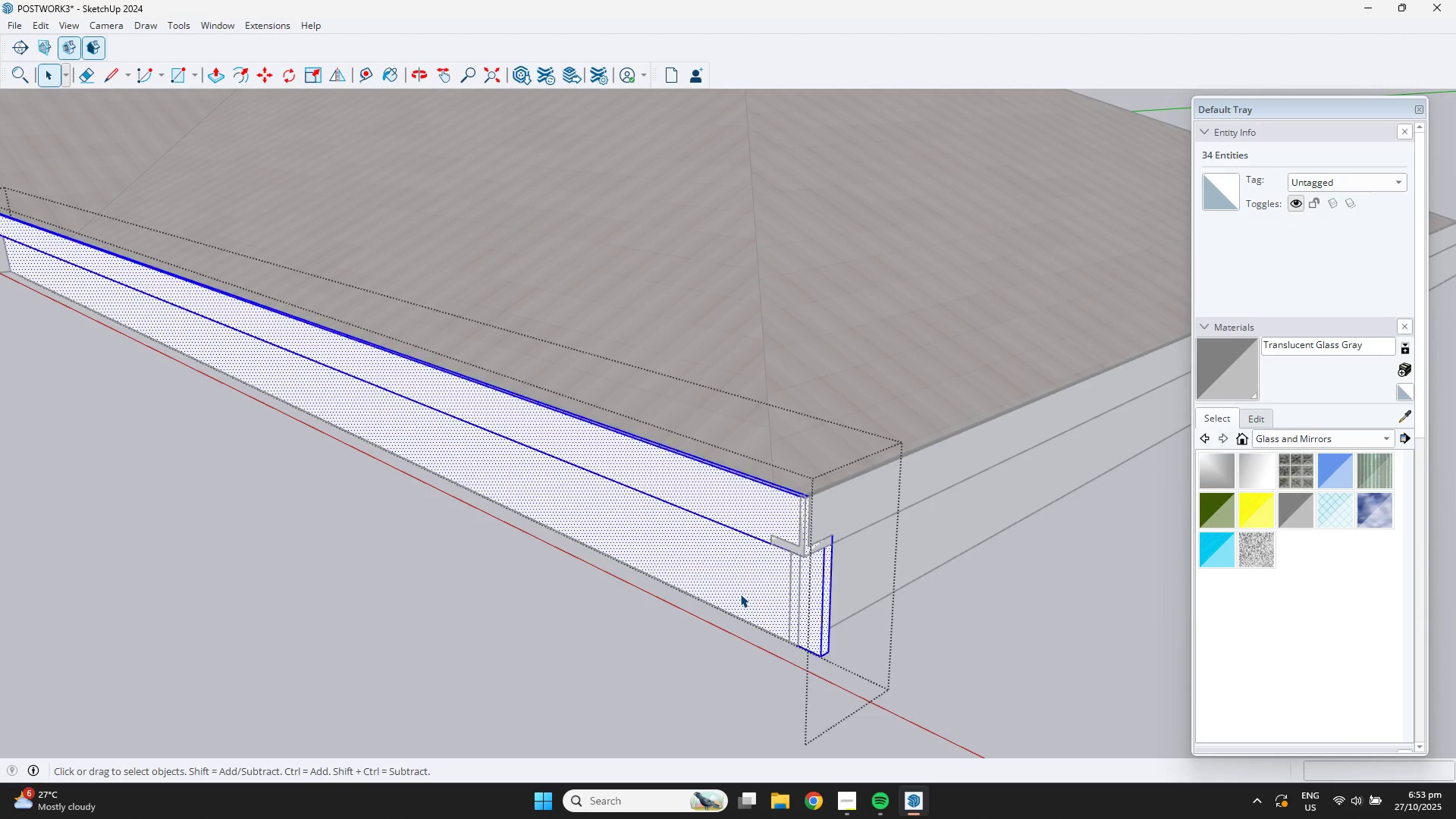 
triple_click([740, 594])
 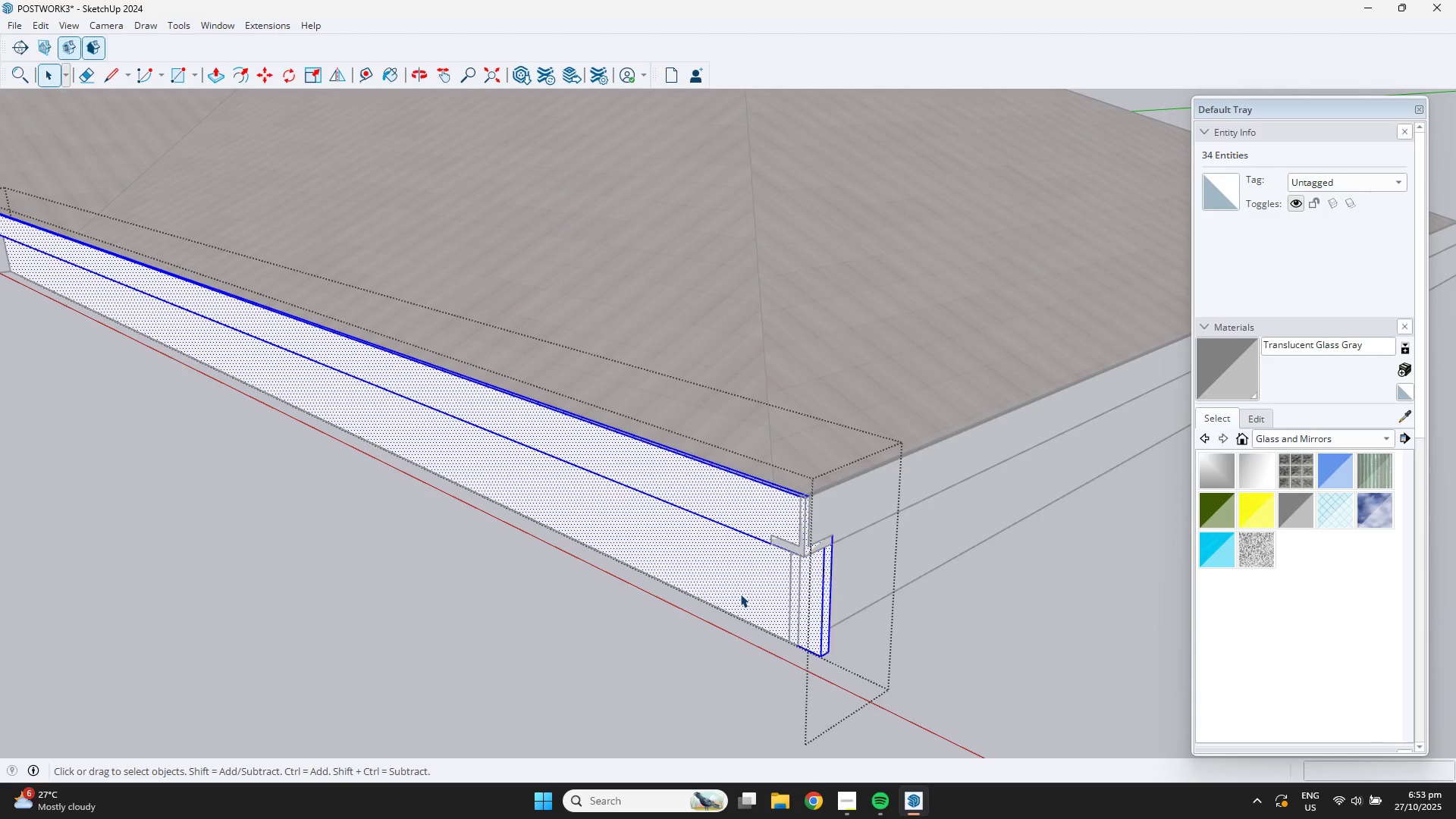 
triple_click([740, 594])
 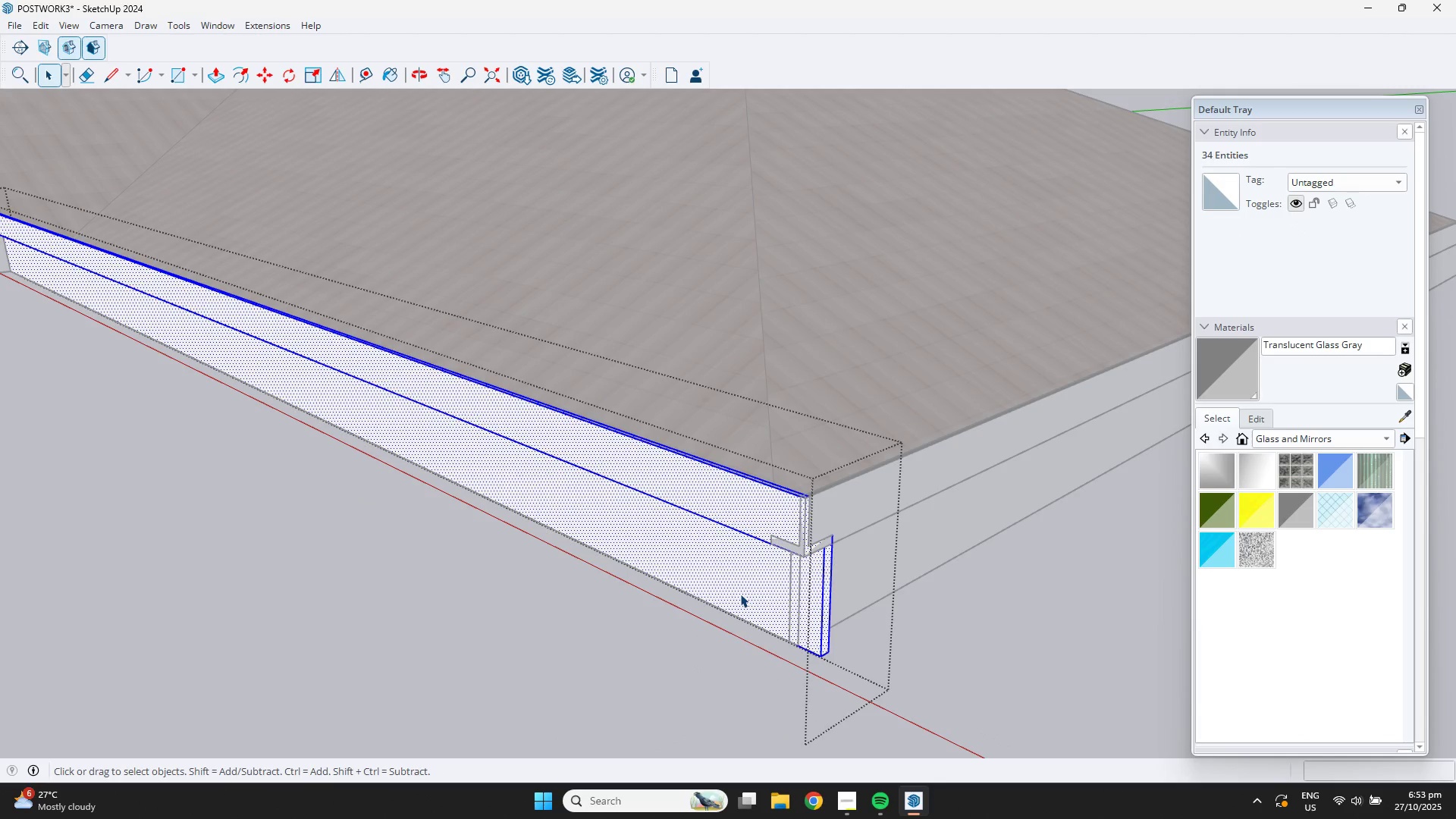 
triple_click([740, 594])
 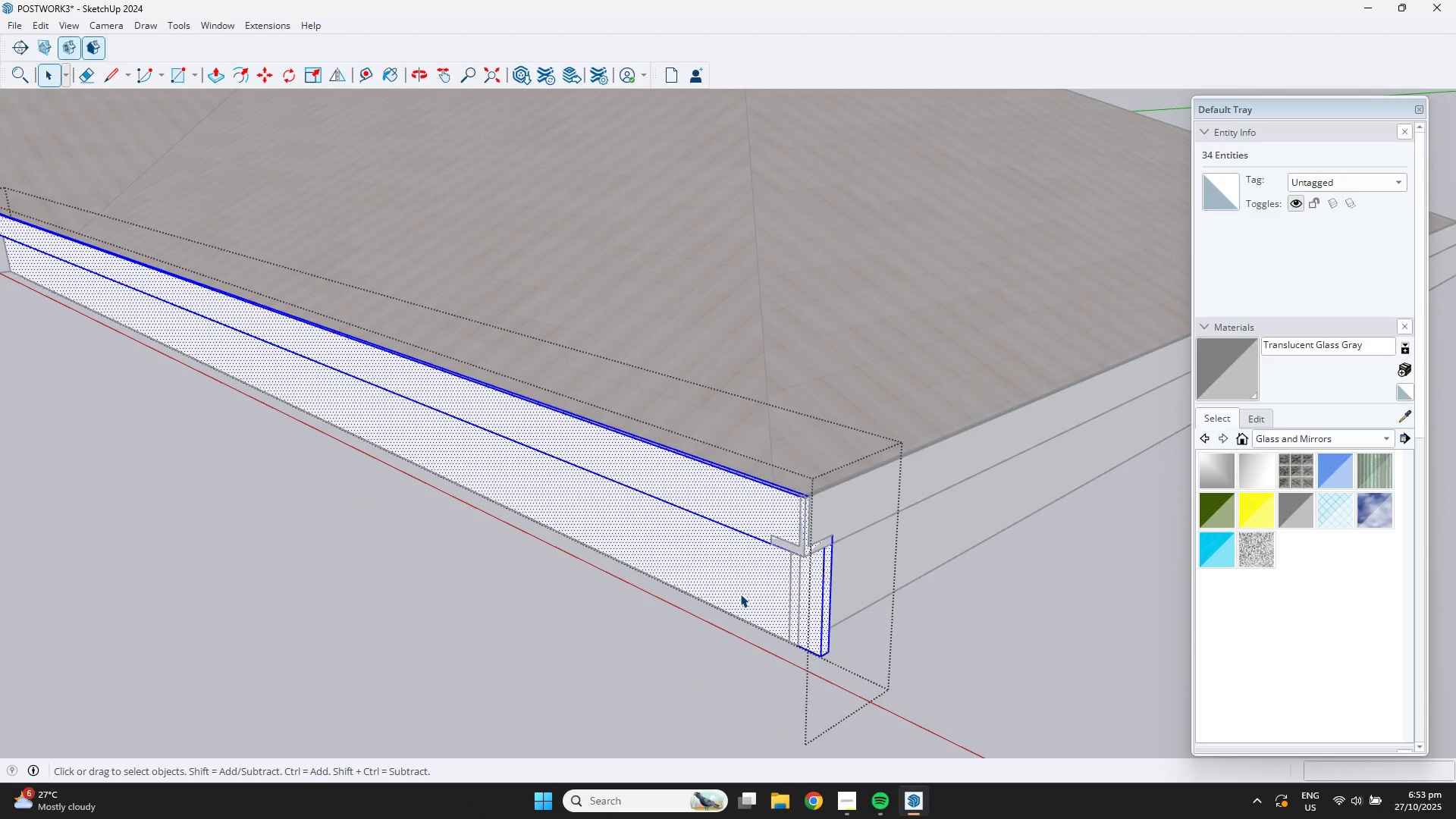 
right_click([740, 594])
 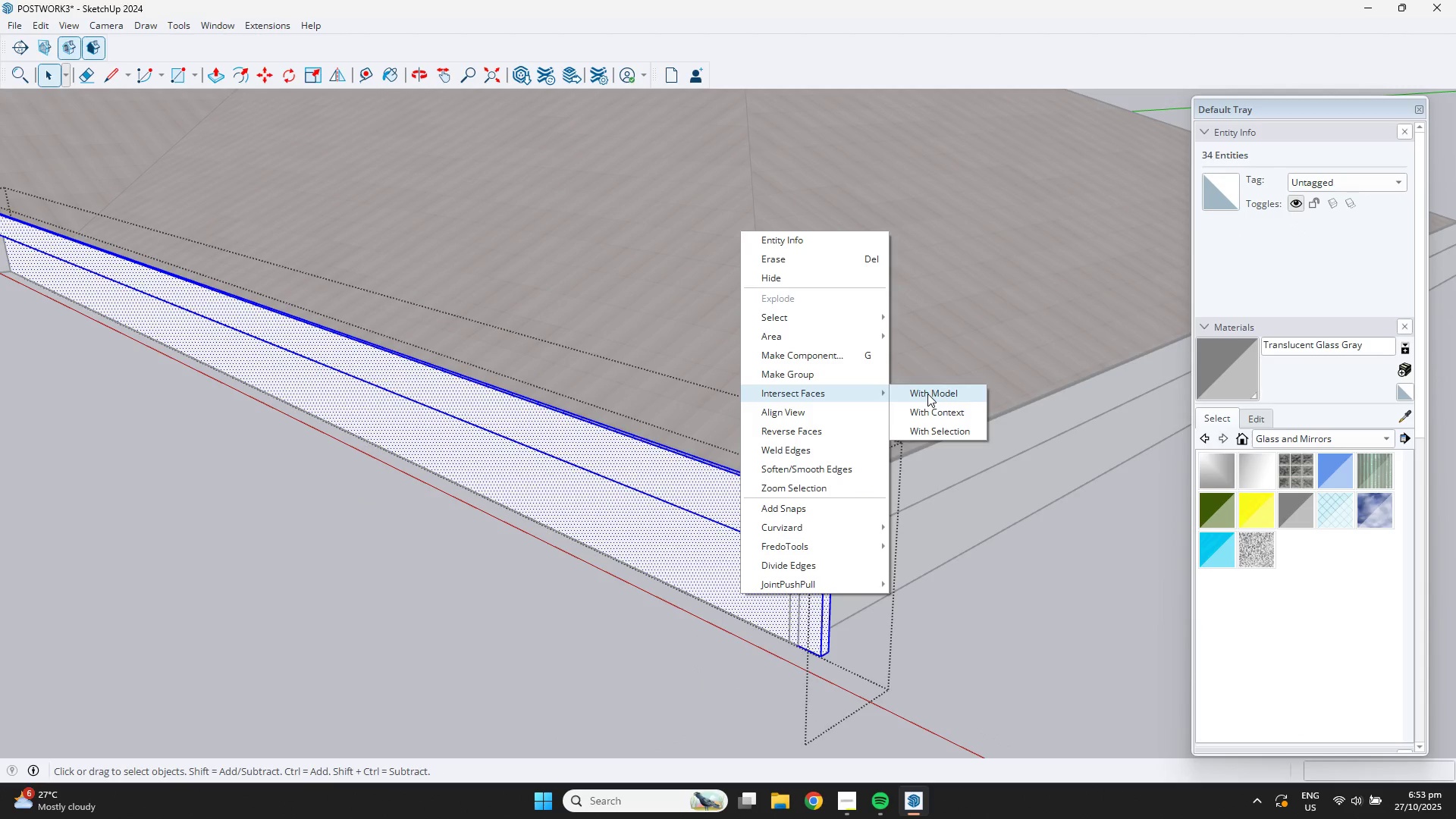 
left_click([927, 394])
 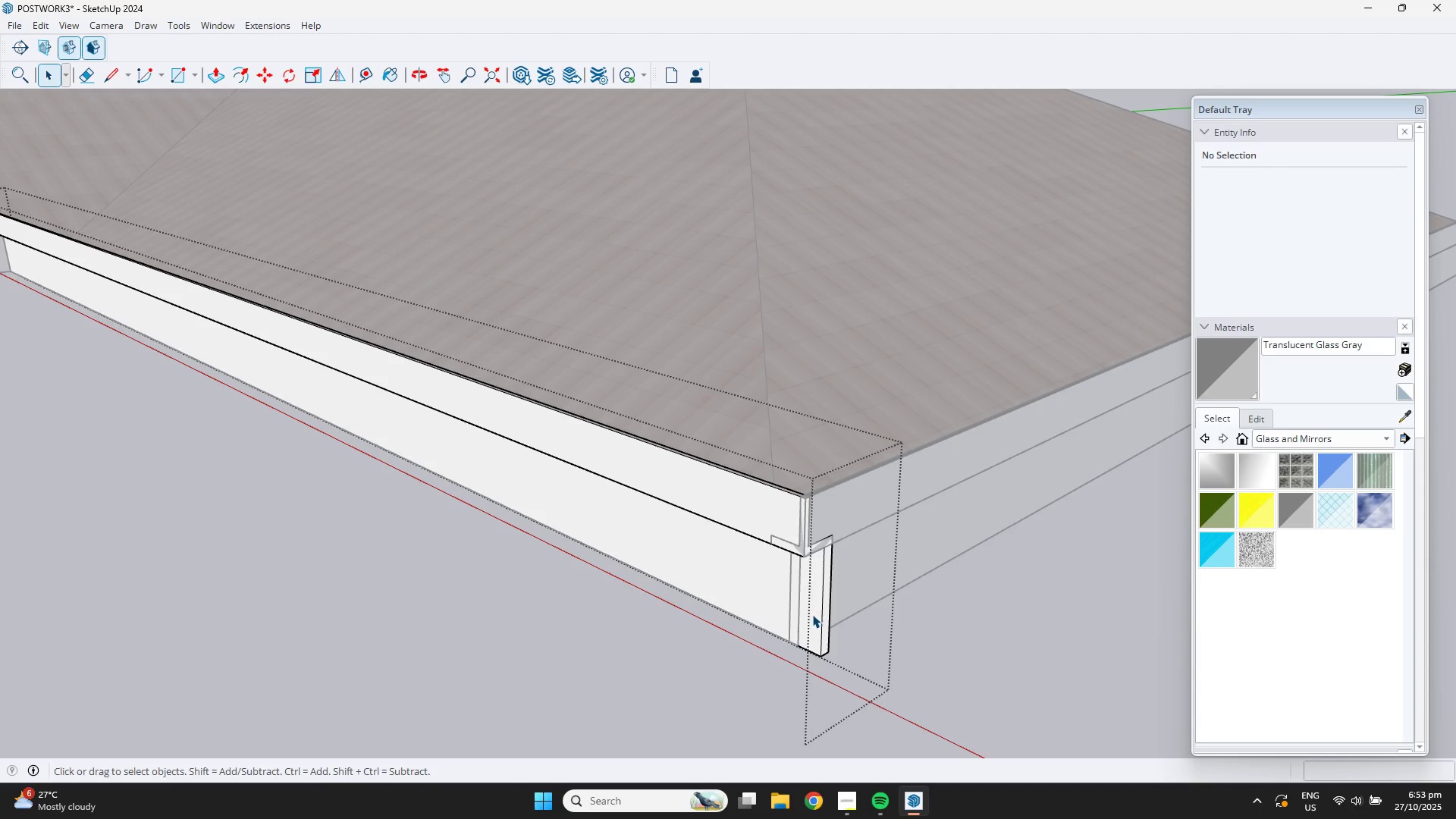 
left_click([812, 614])
 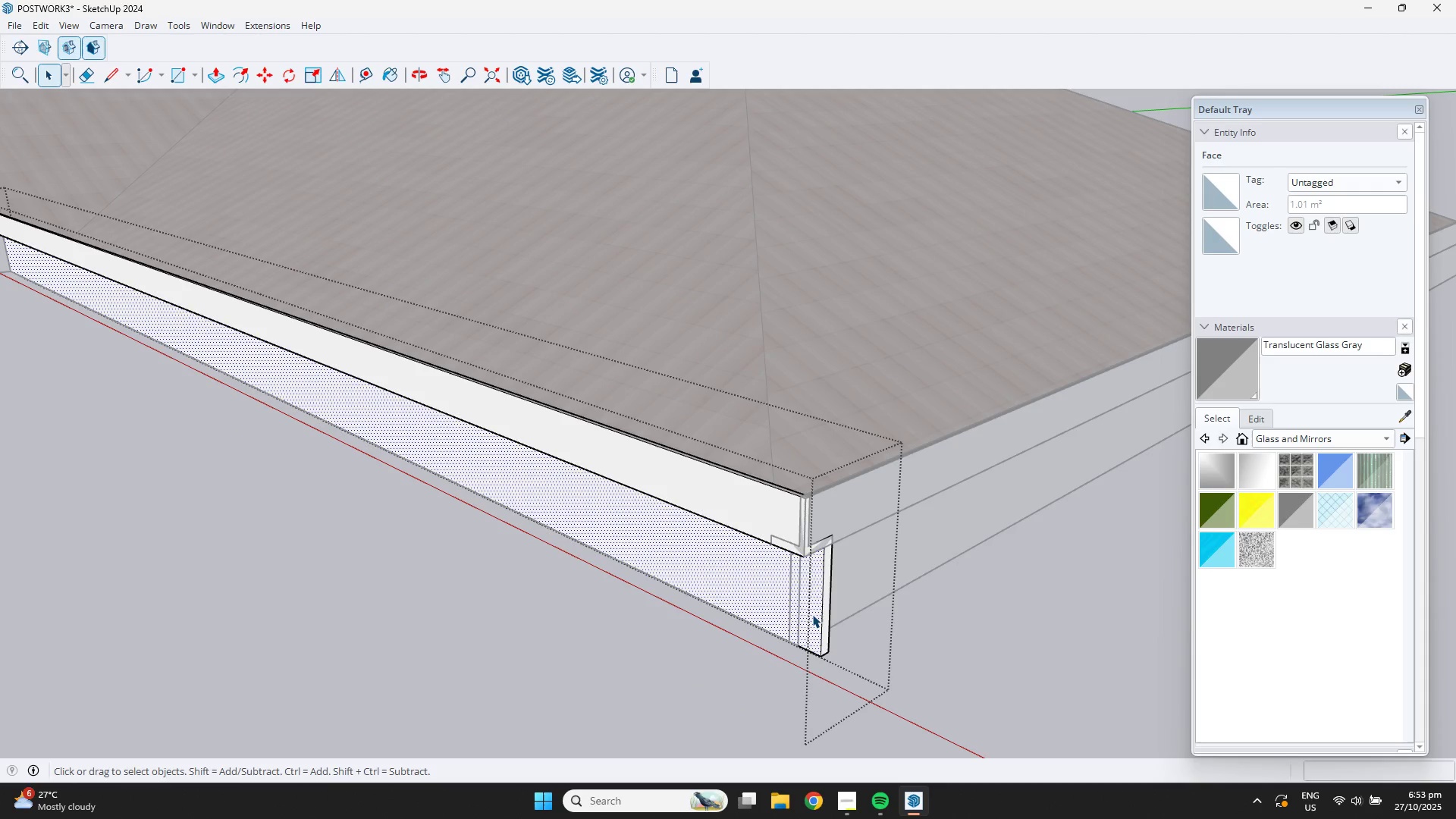 
double_click([812, 614])
 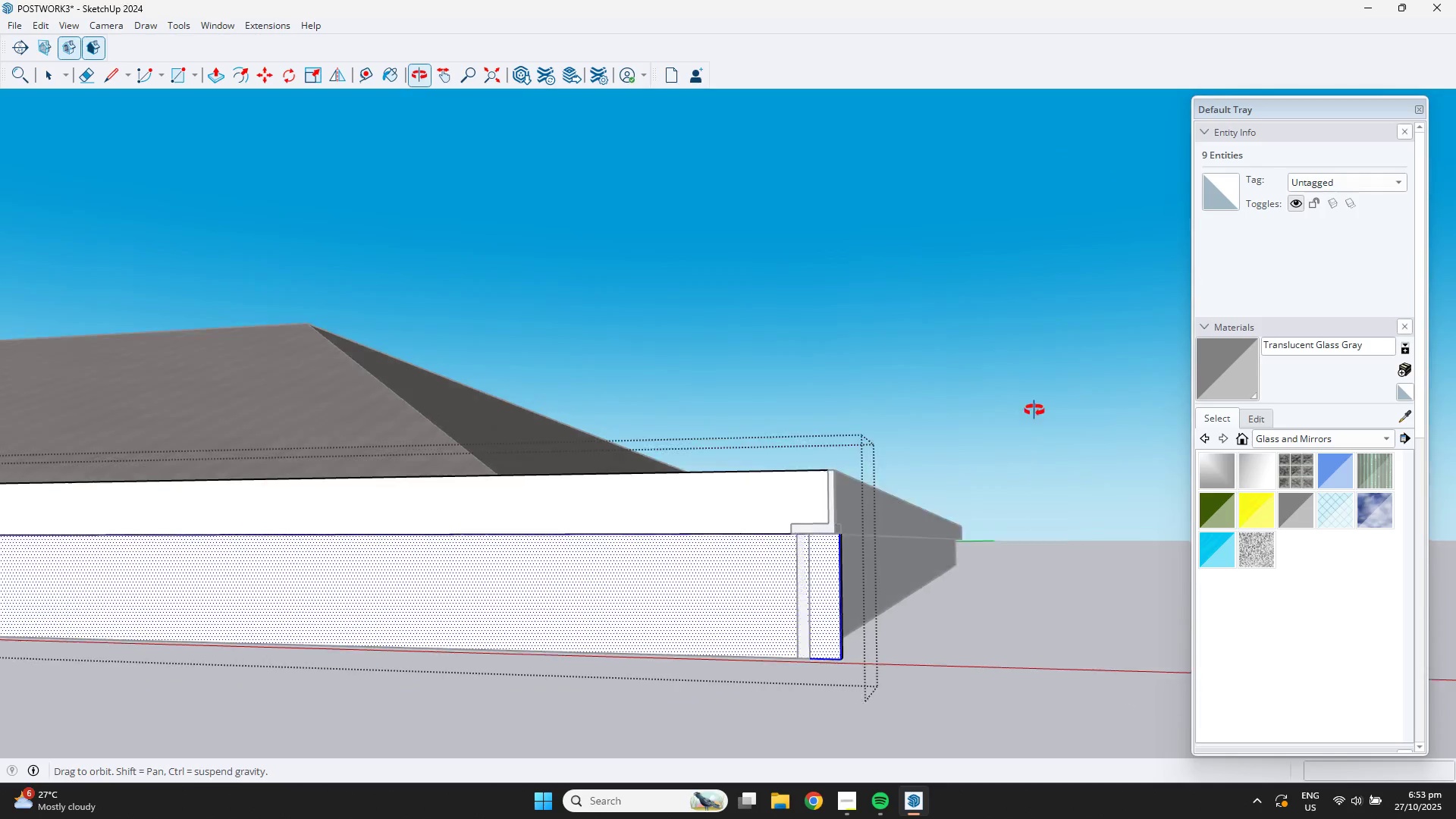 
scroll: coordinate [685, 558], scroll_direction: up, amount: 5.0
 